 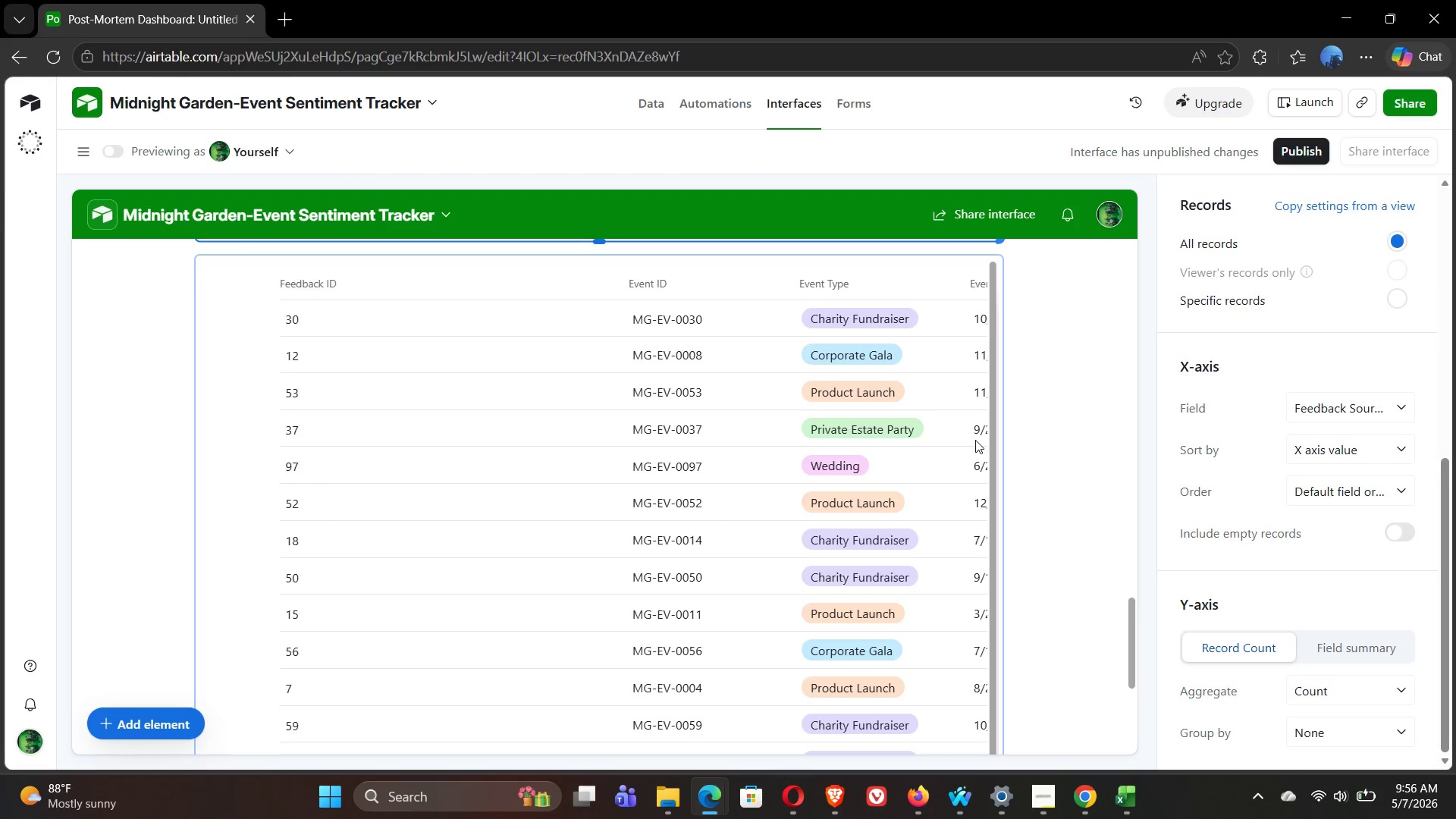 
left_click([408, 414])
 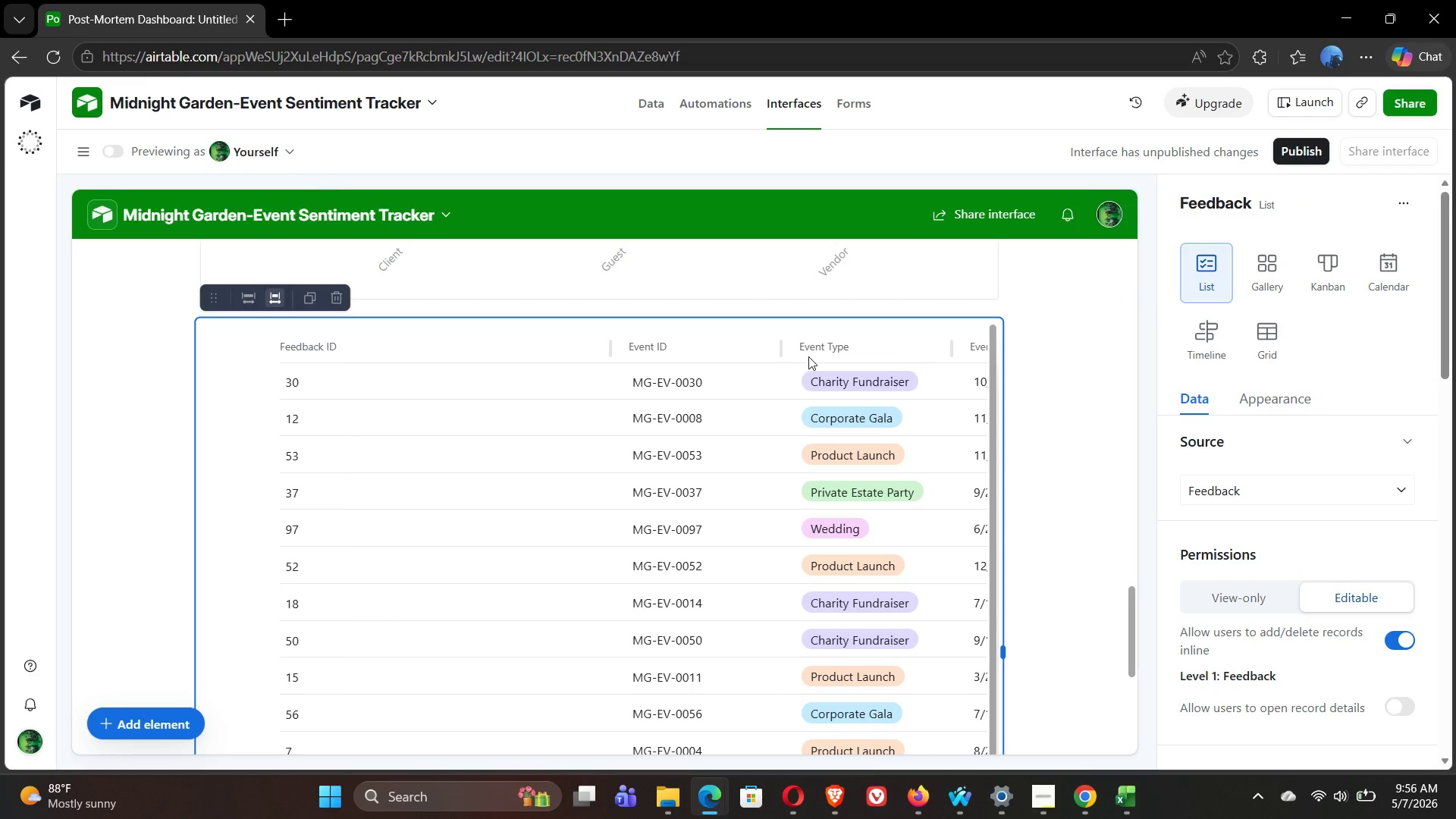 
wait(7.06)
 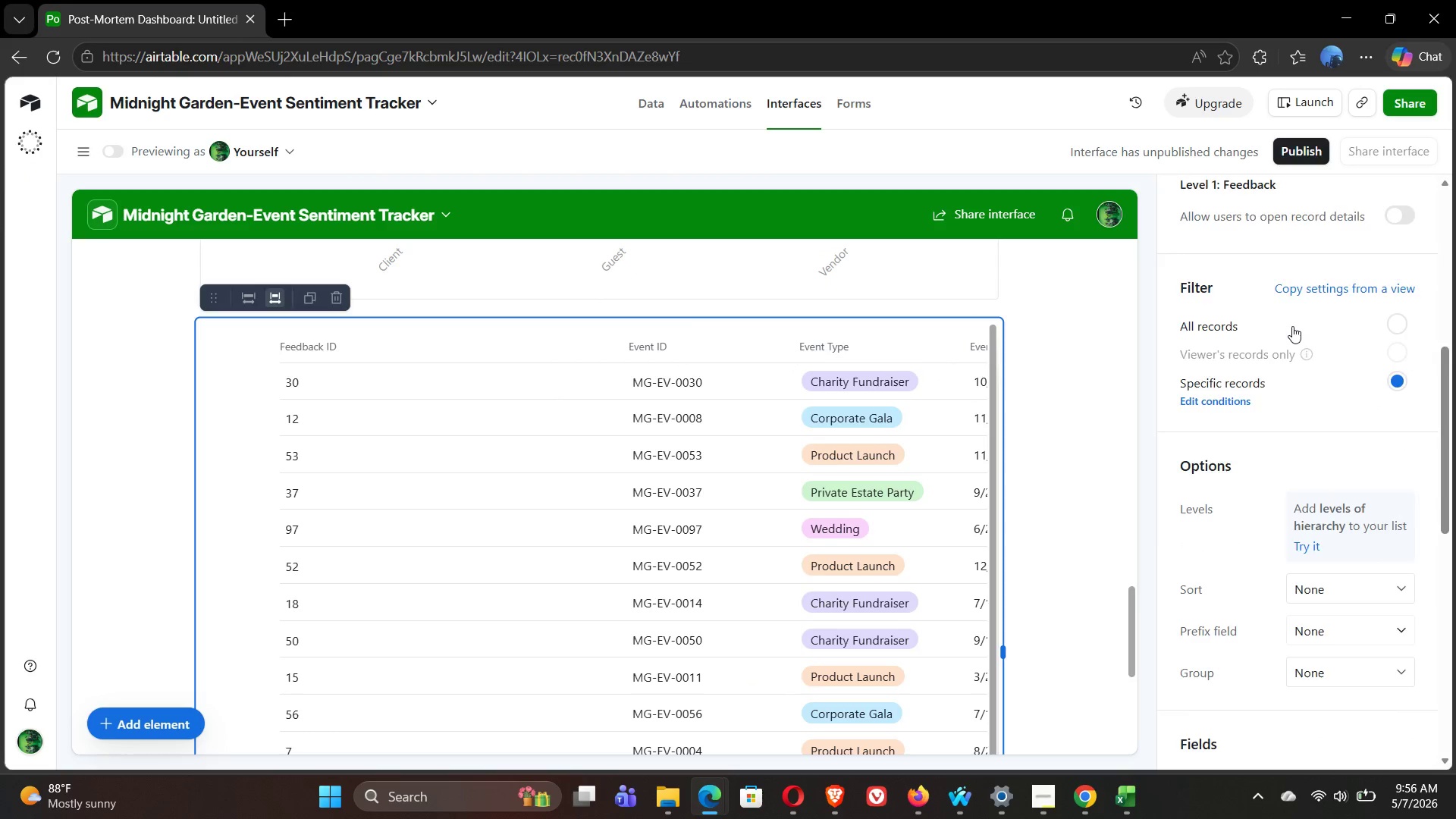 
left_click([1323, 503])
 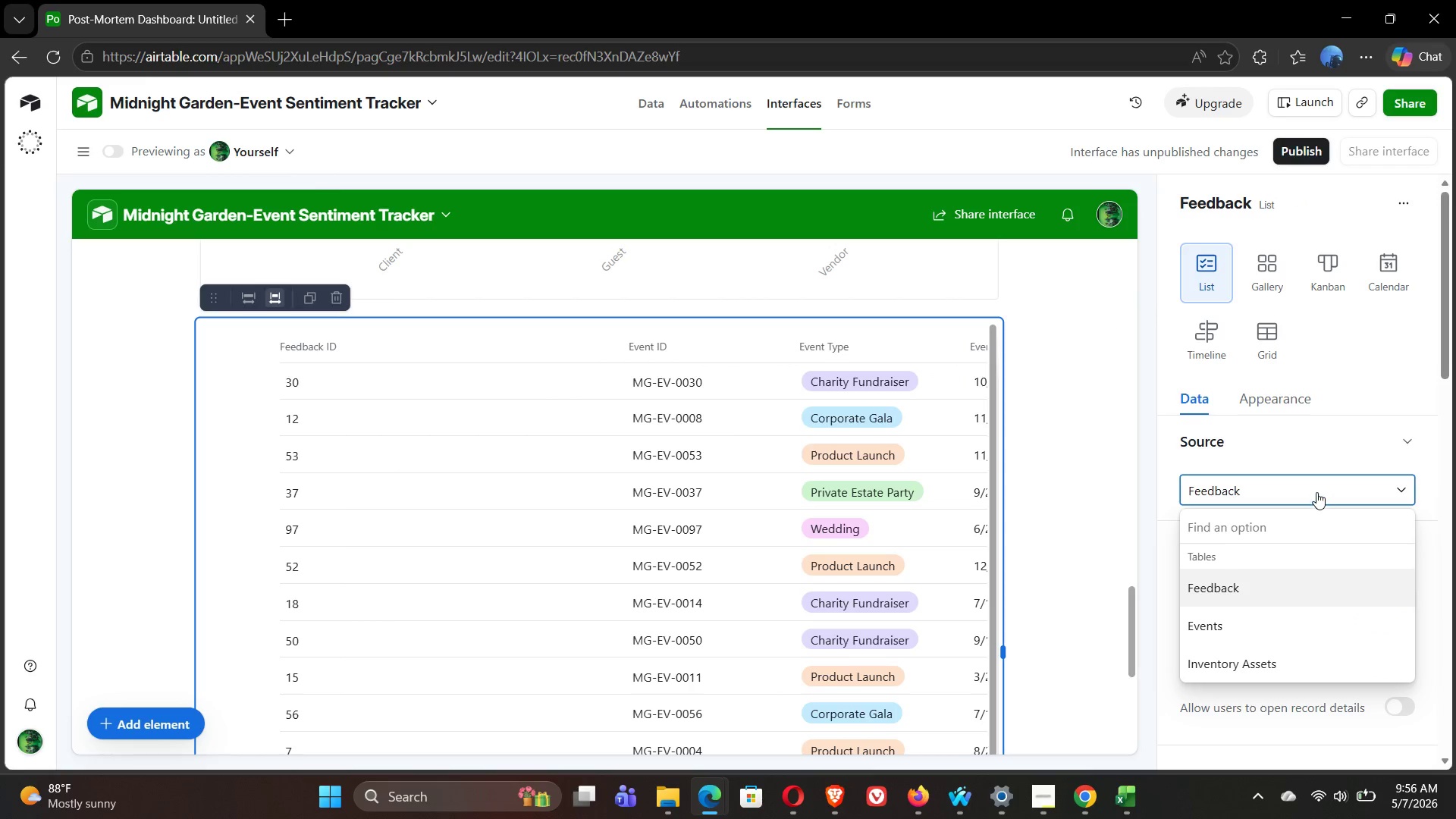 
left_click([1316, 492])
 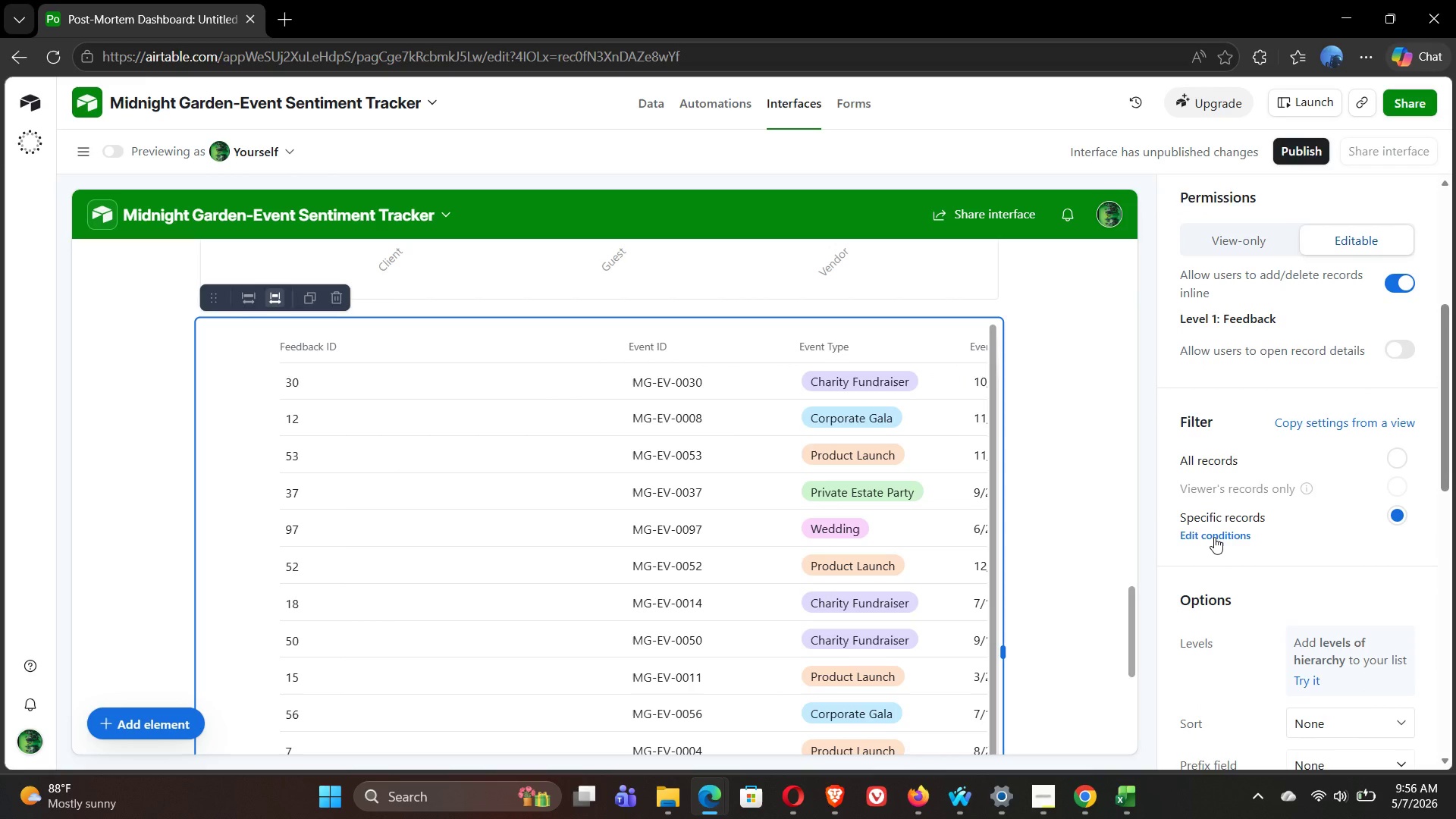 
left_click([1214, 537])
 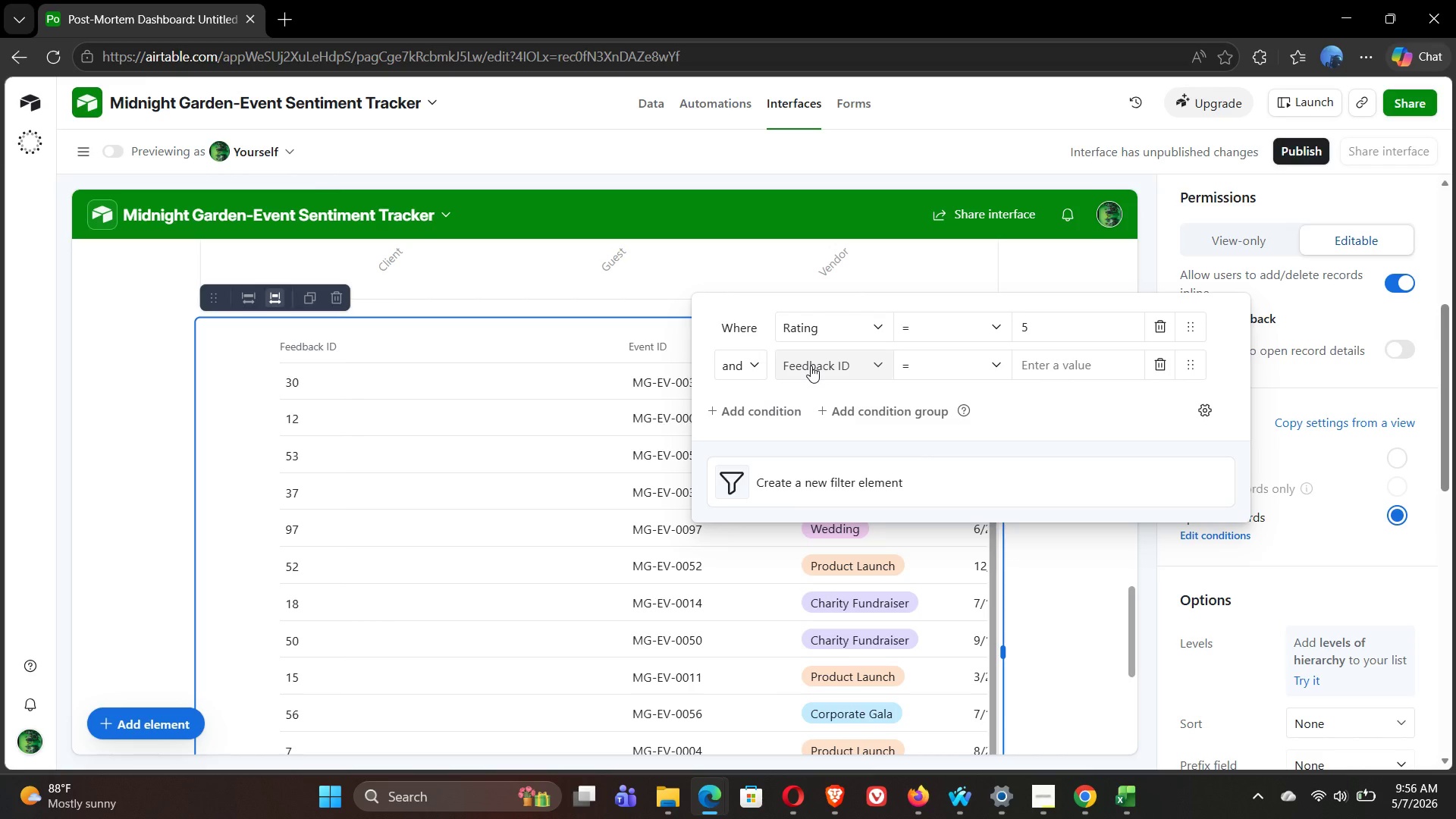 
wait(9.0)
 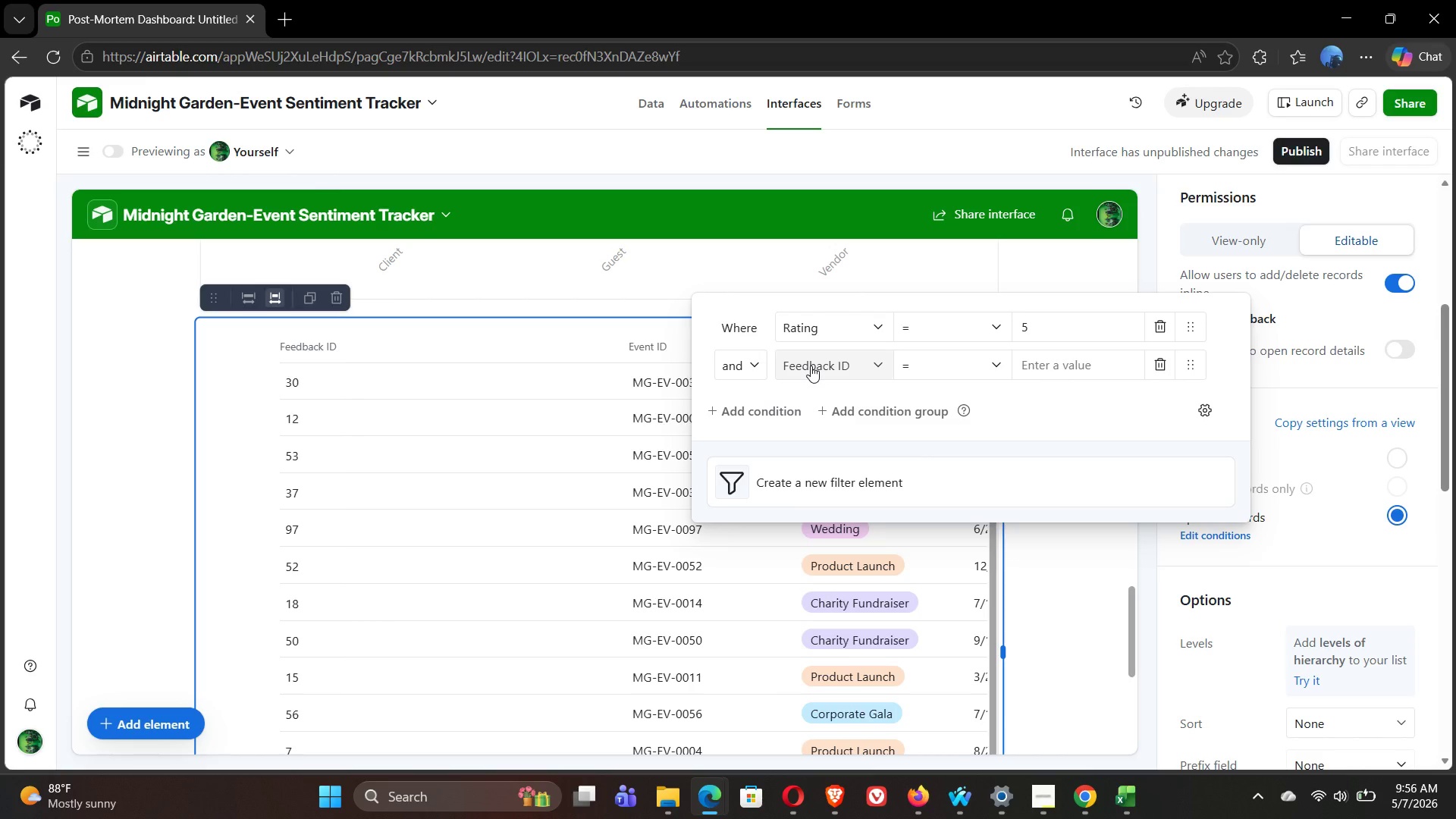 
left_click([857, 371])
 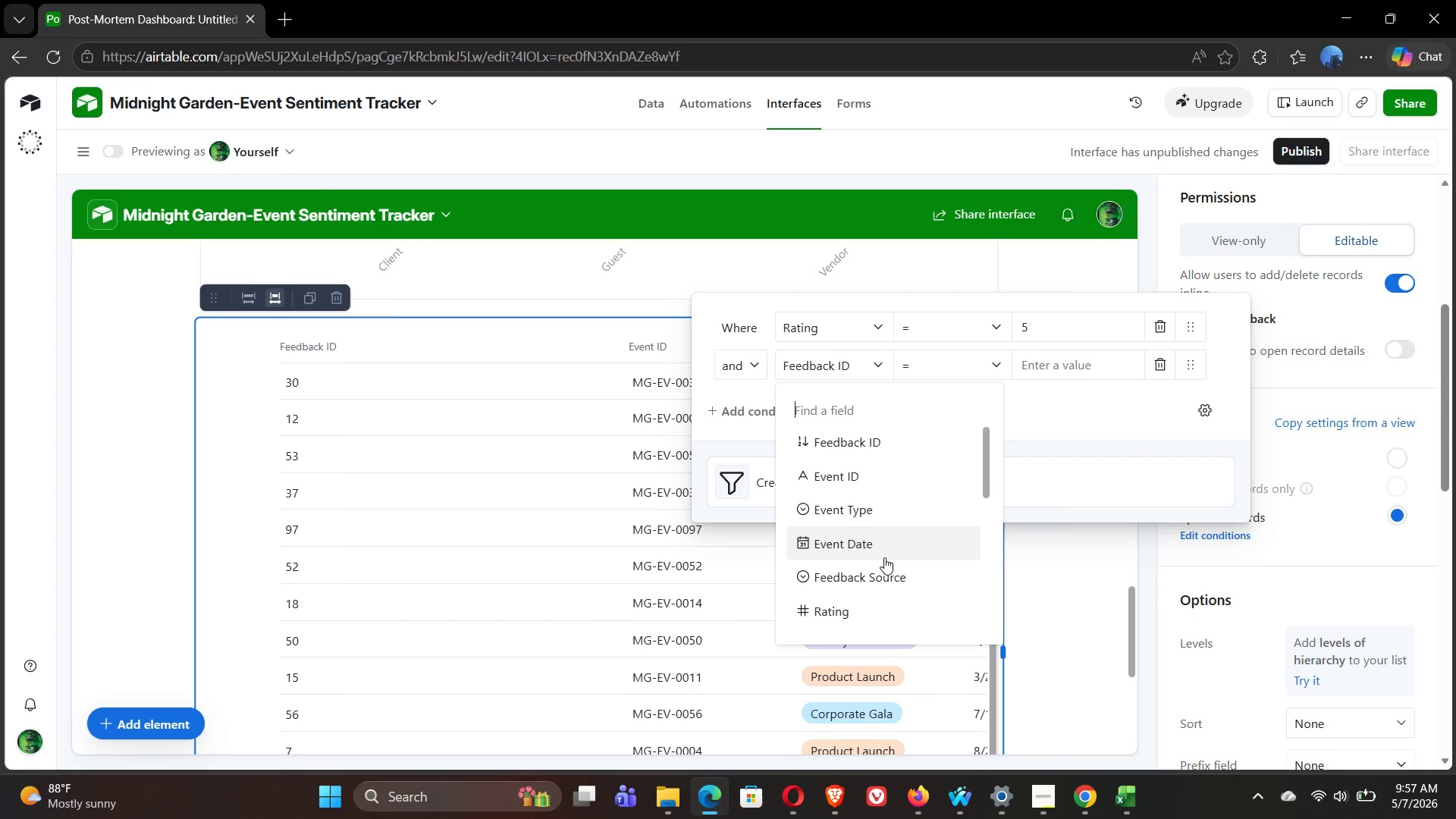 
left_click([879, 581])
 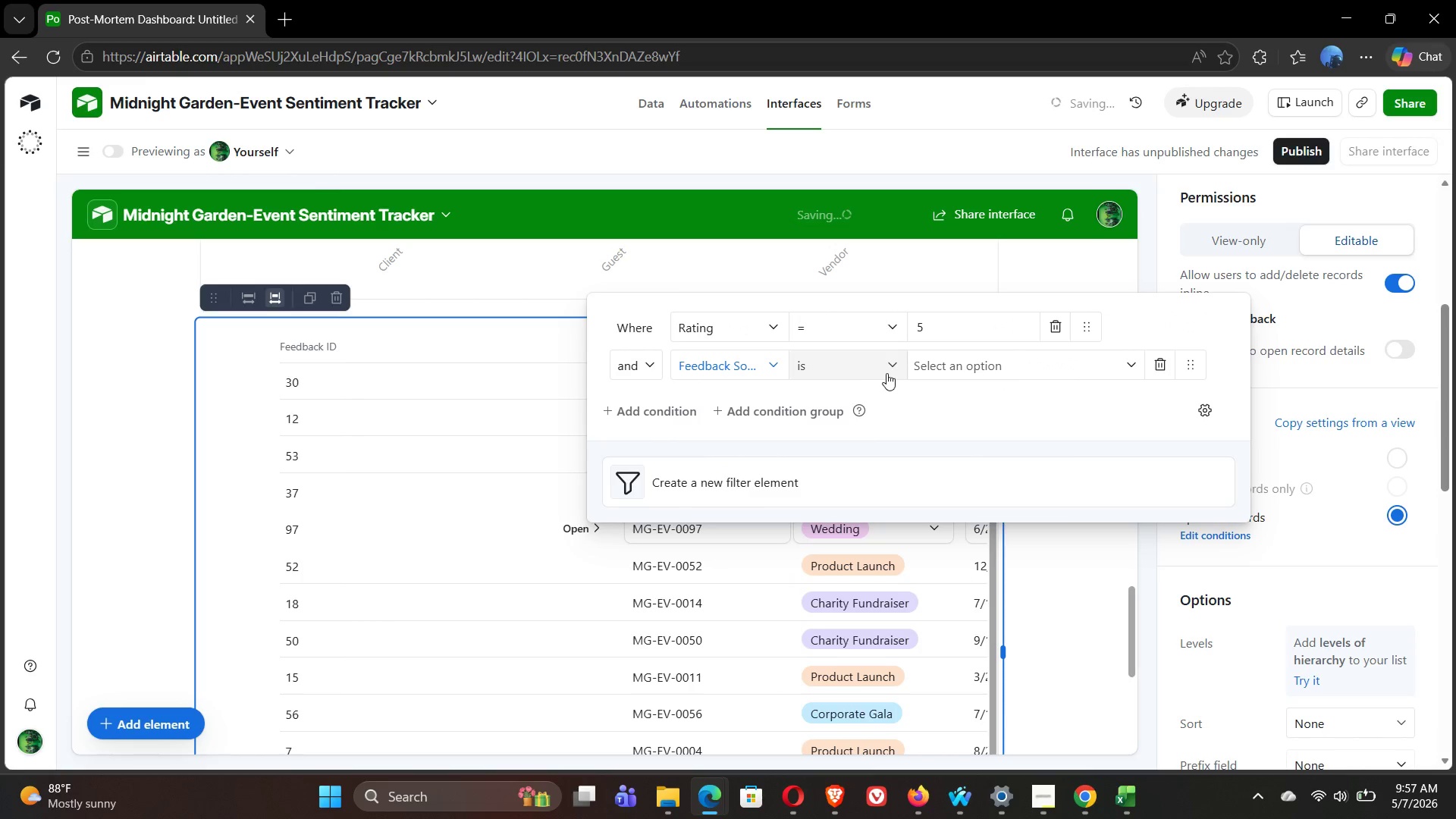 
left_click([949, 369])
 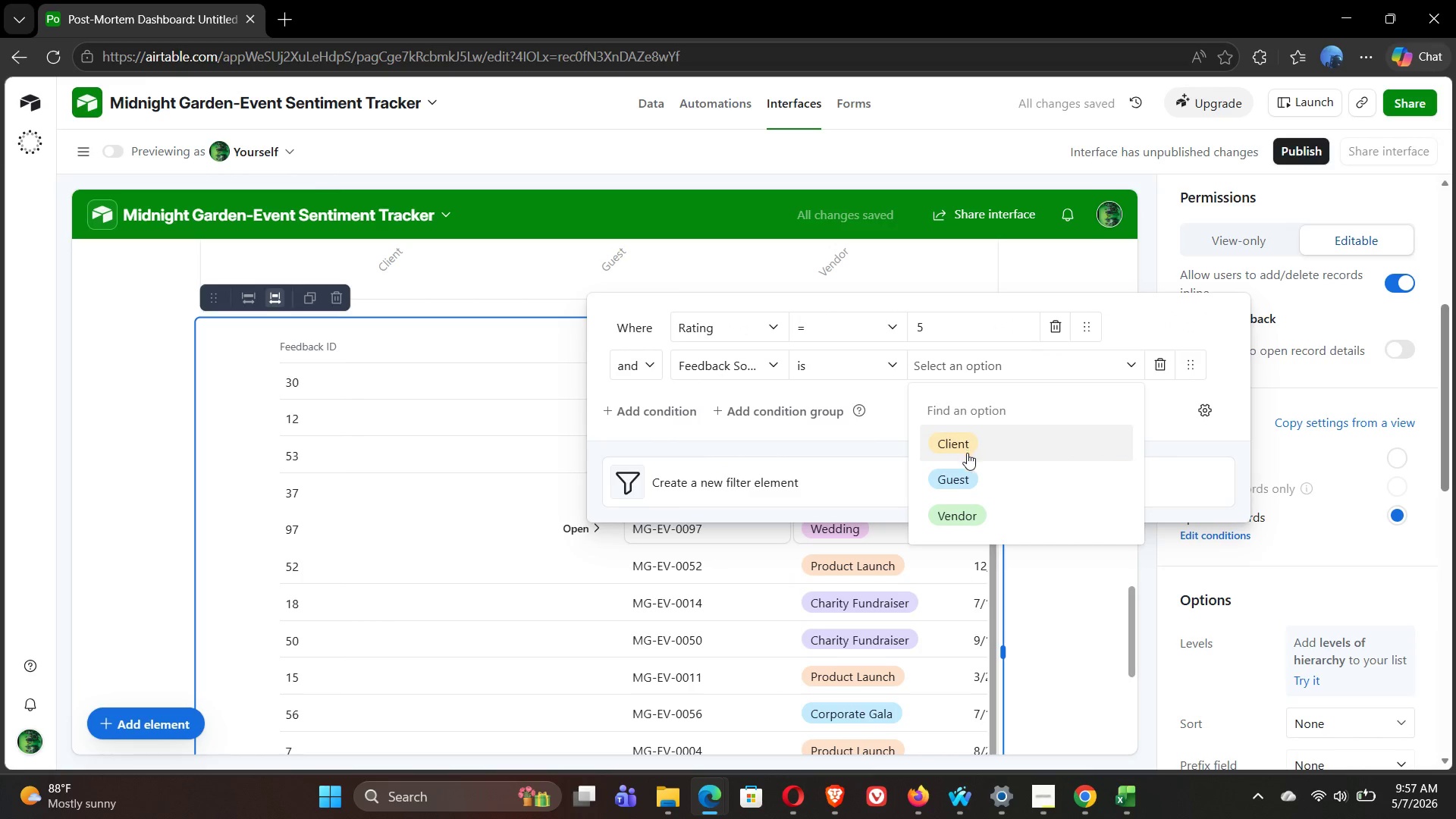 
left_click([967, 453])
 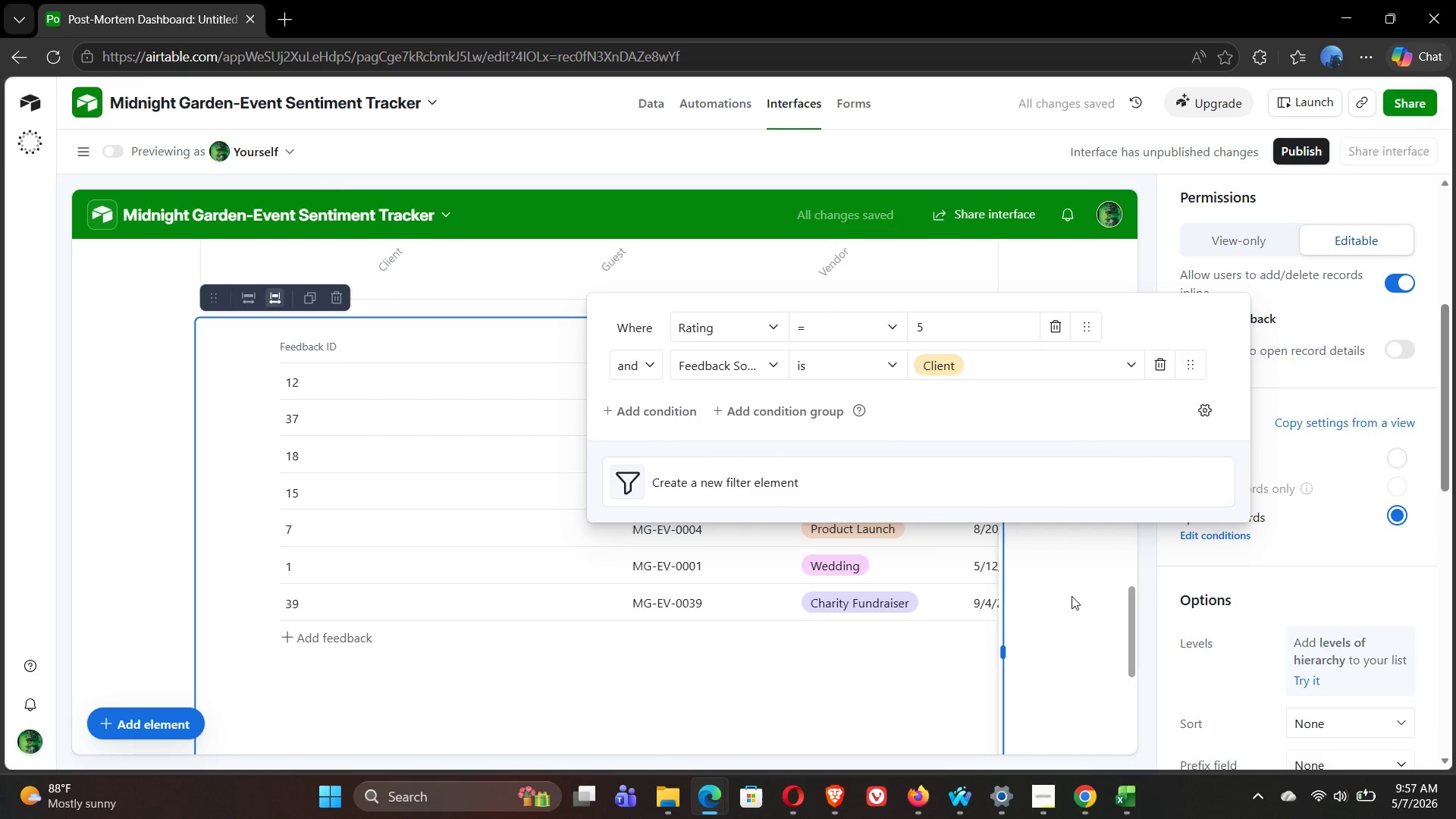 
left_click([1072, 596])
 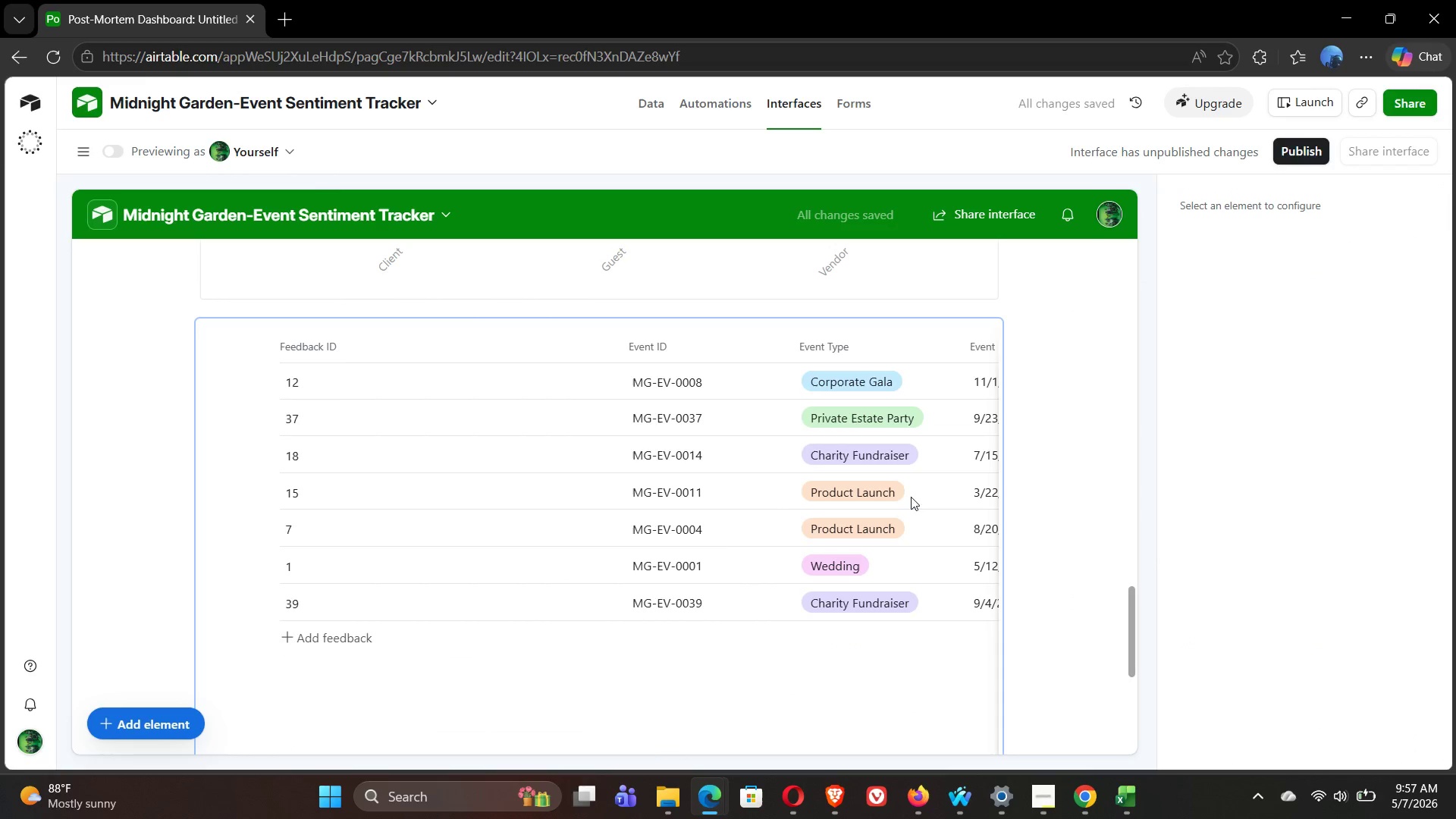 
left_click([863, 476])
 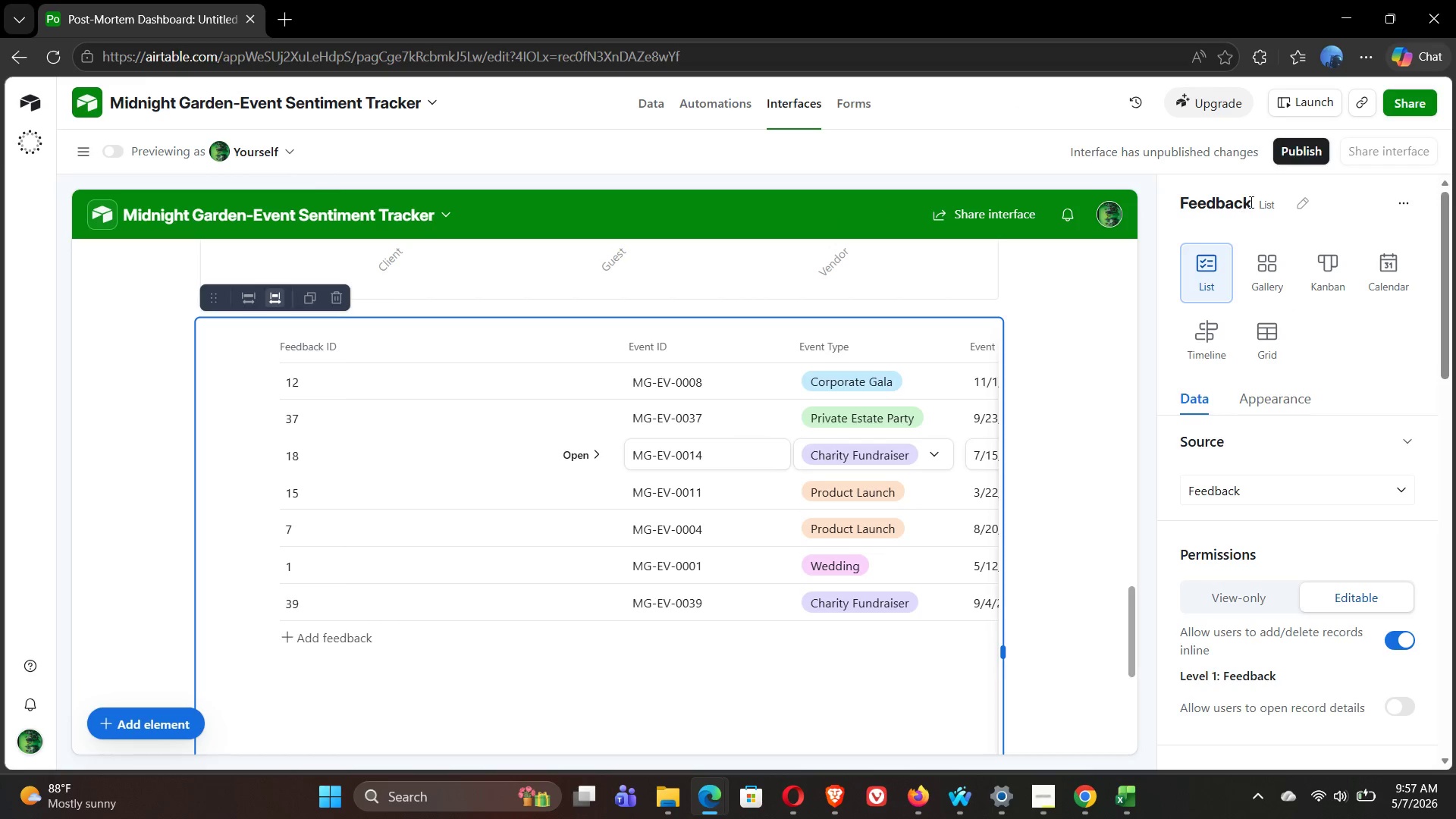 
left_click([1298, 209])
 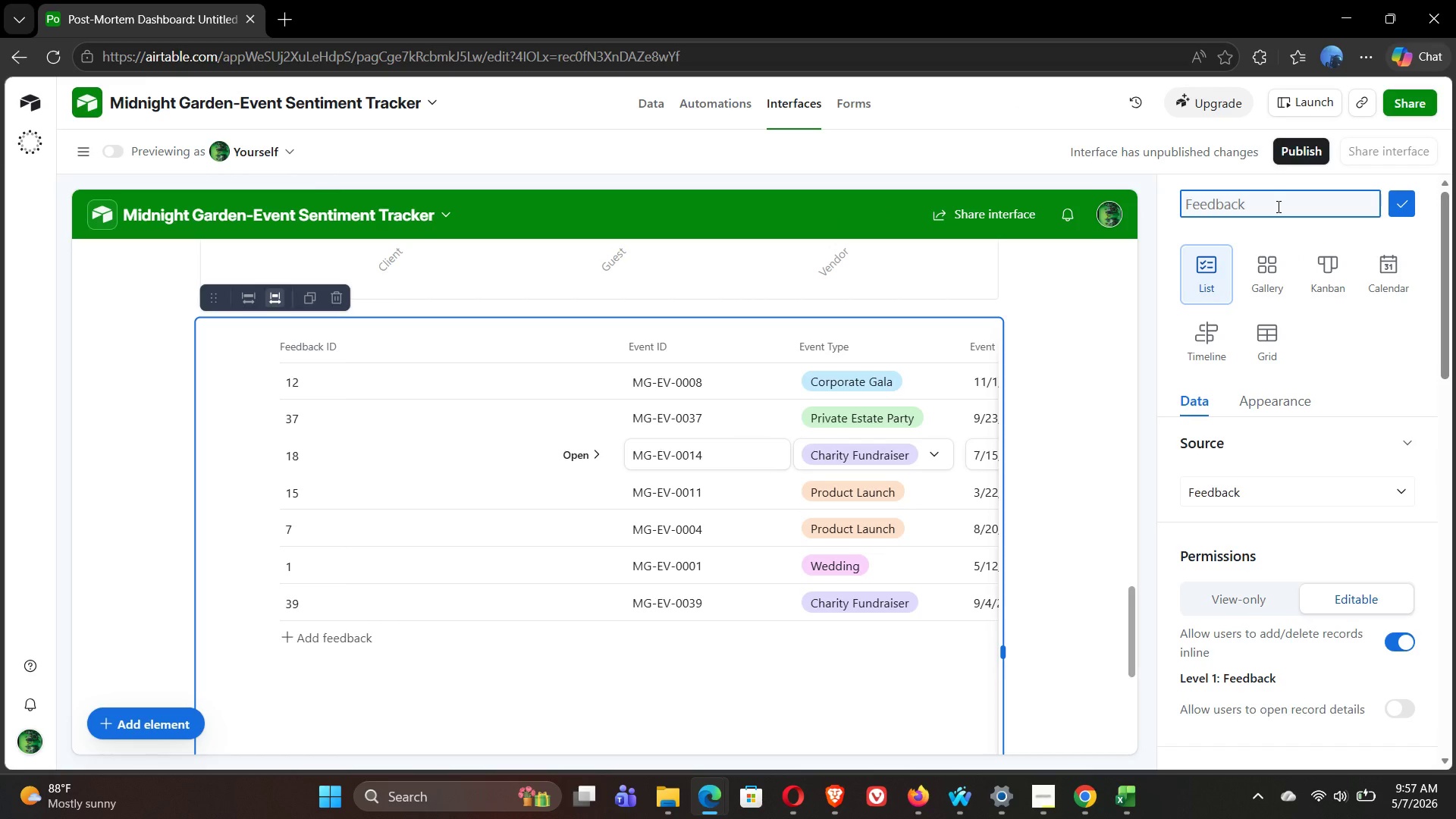 
type(Top Praise This season)
 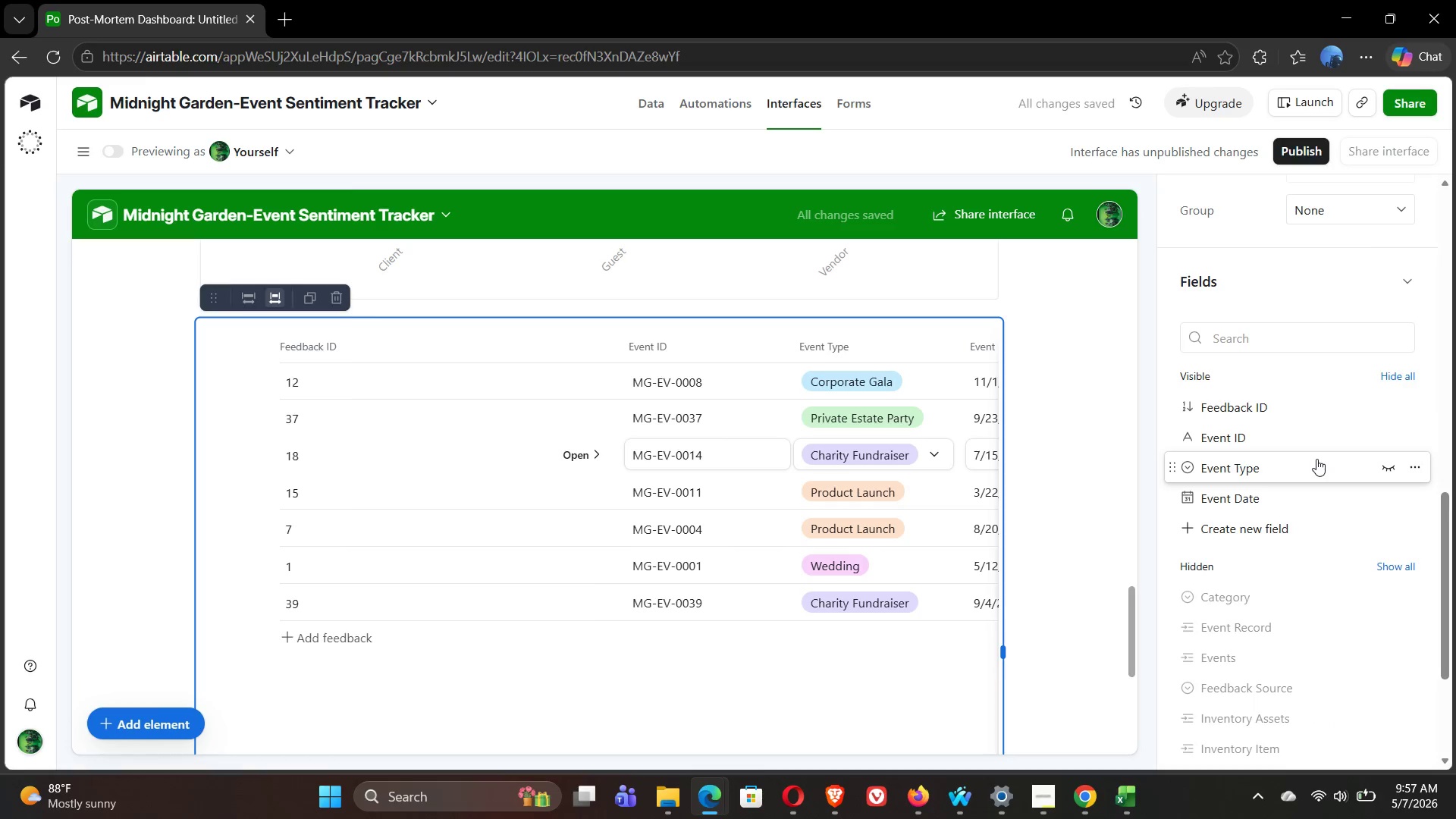 
wait(6.42)
 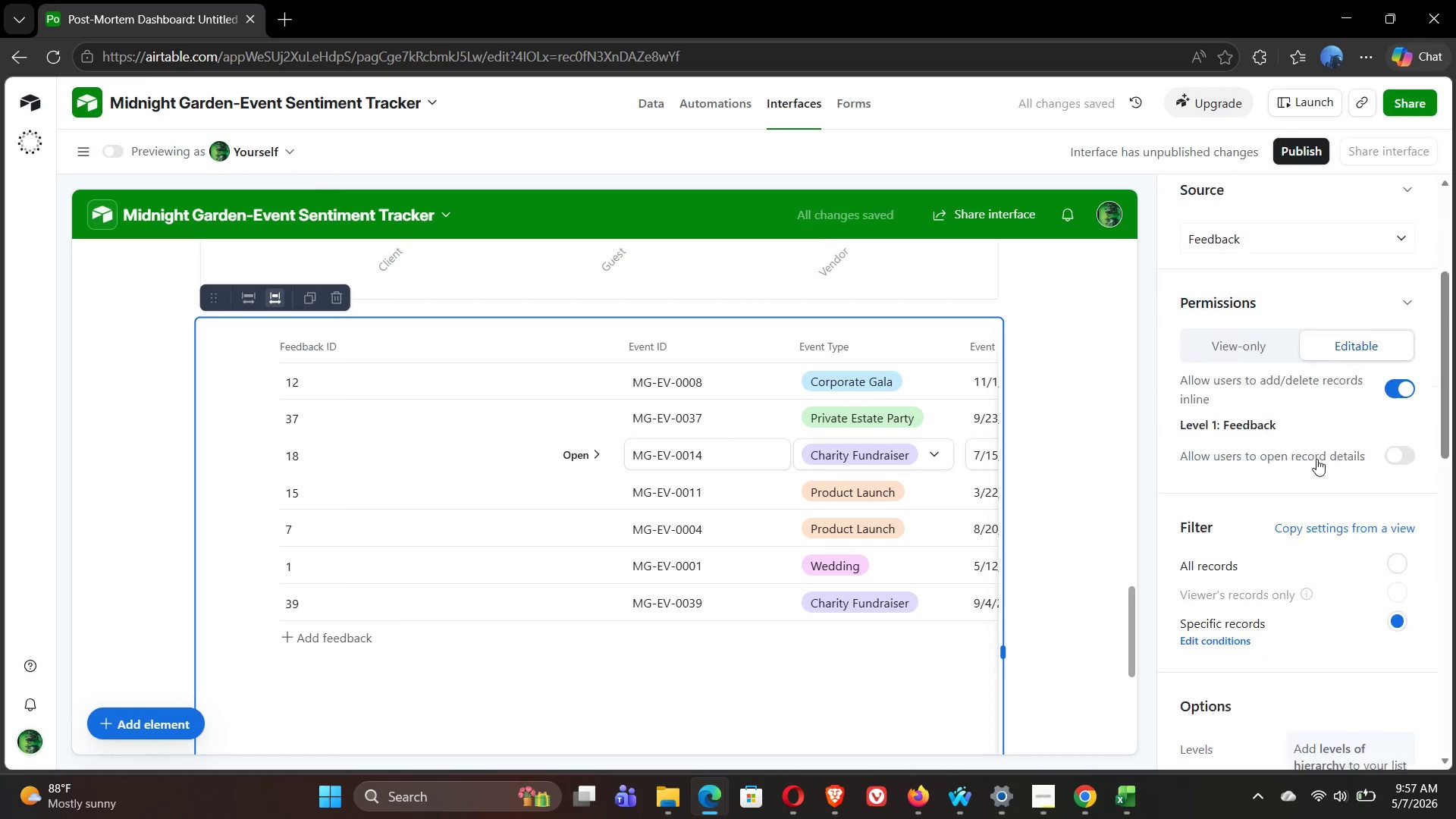 
left_click([1402, 375])
 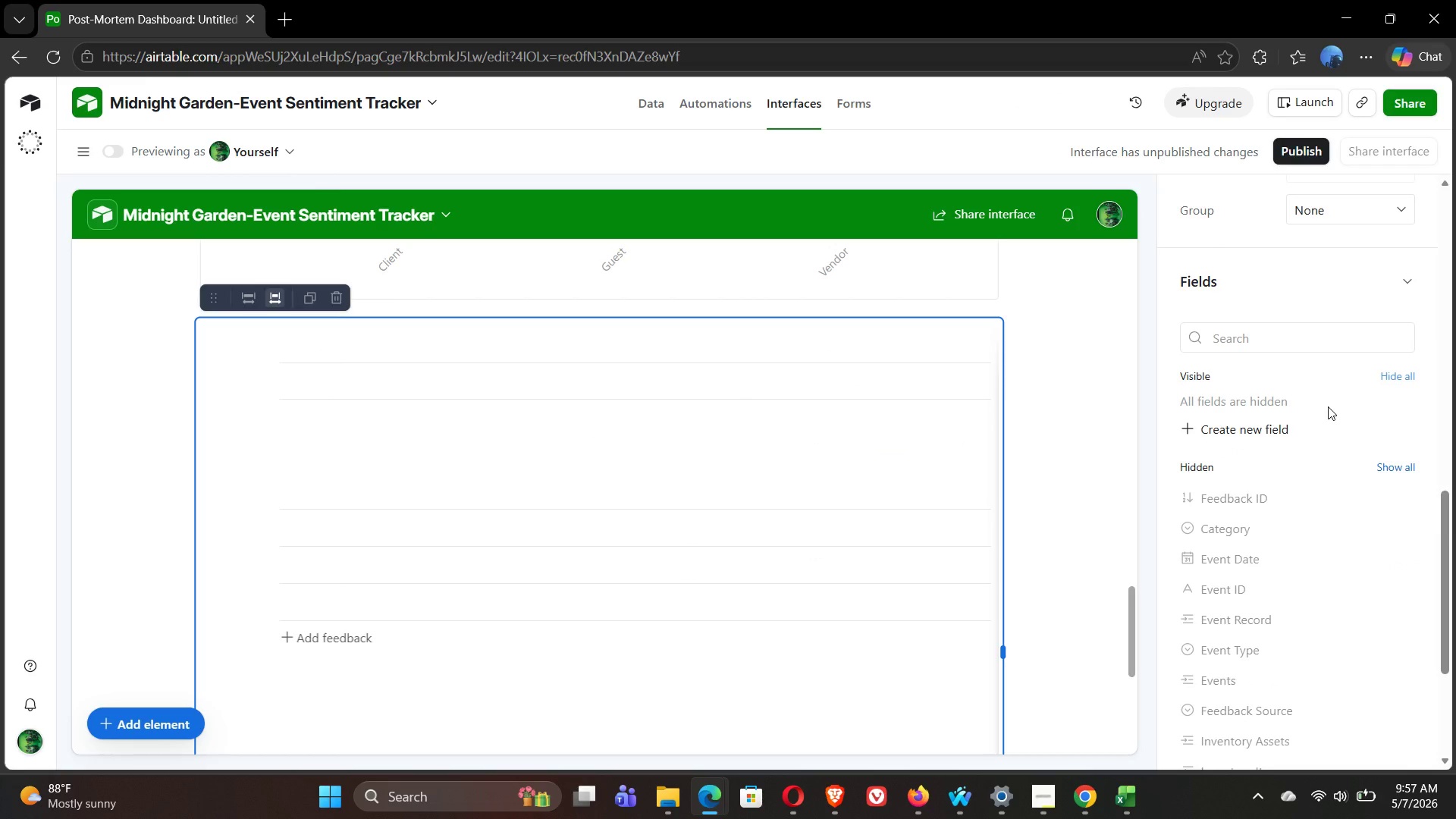 
wait(21.72)
 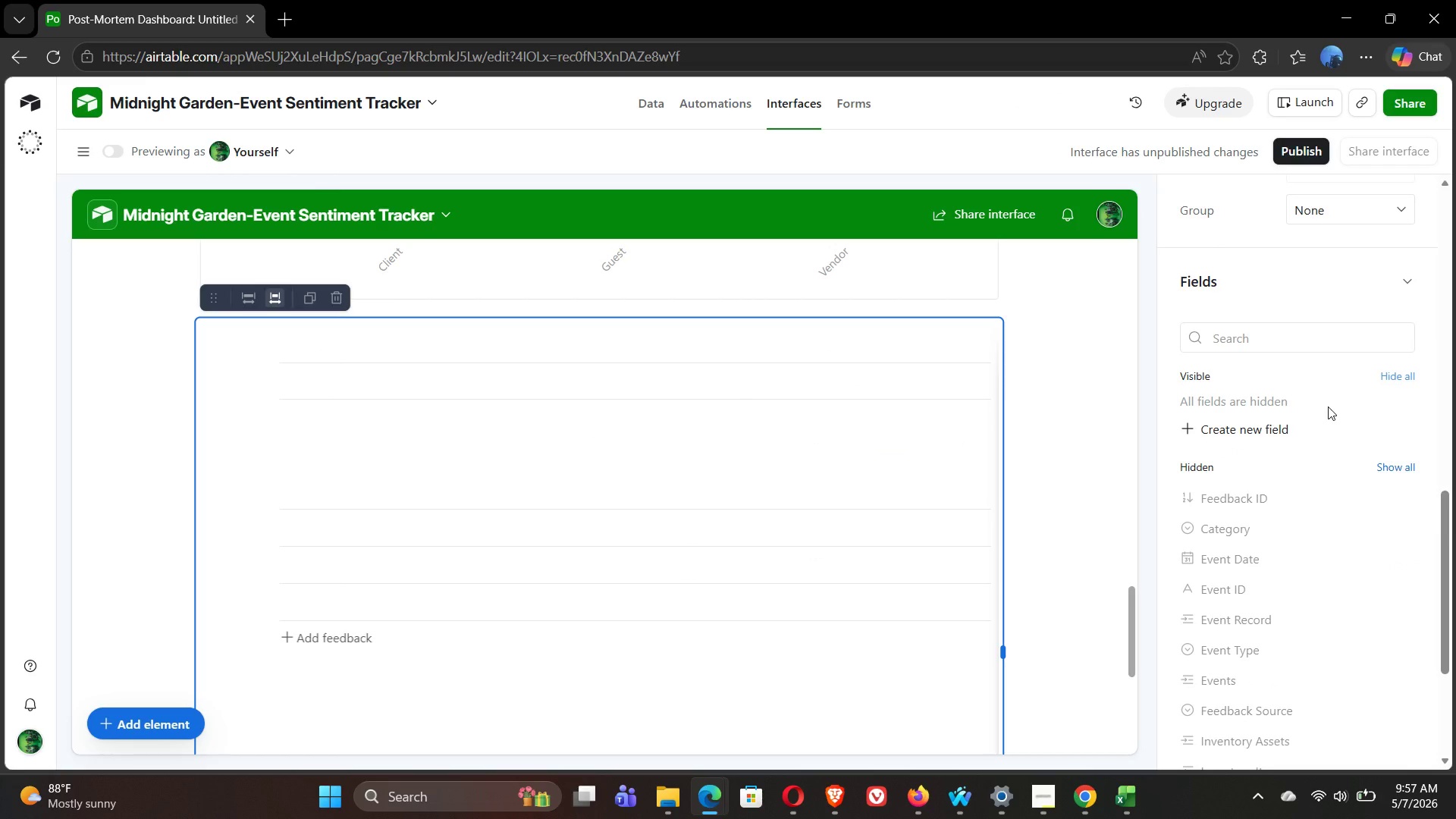 
left_click([1385, 389])
 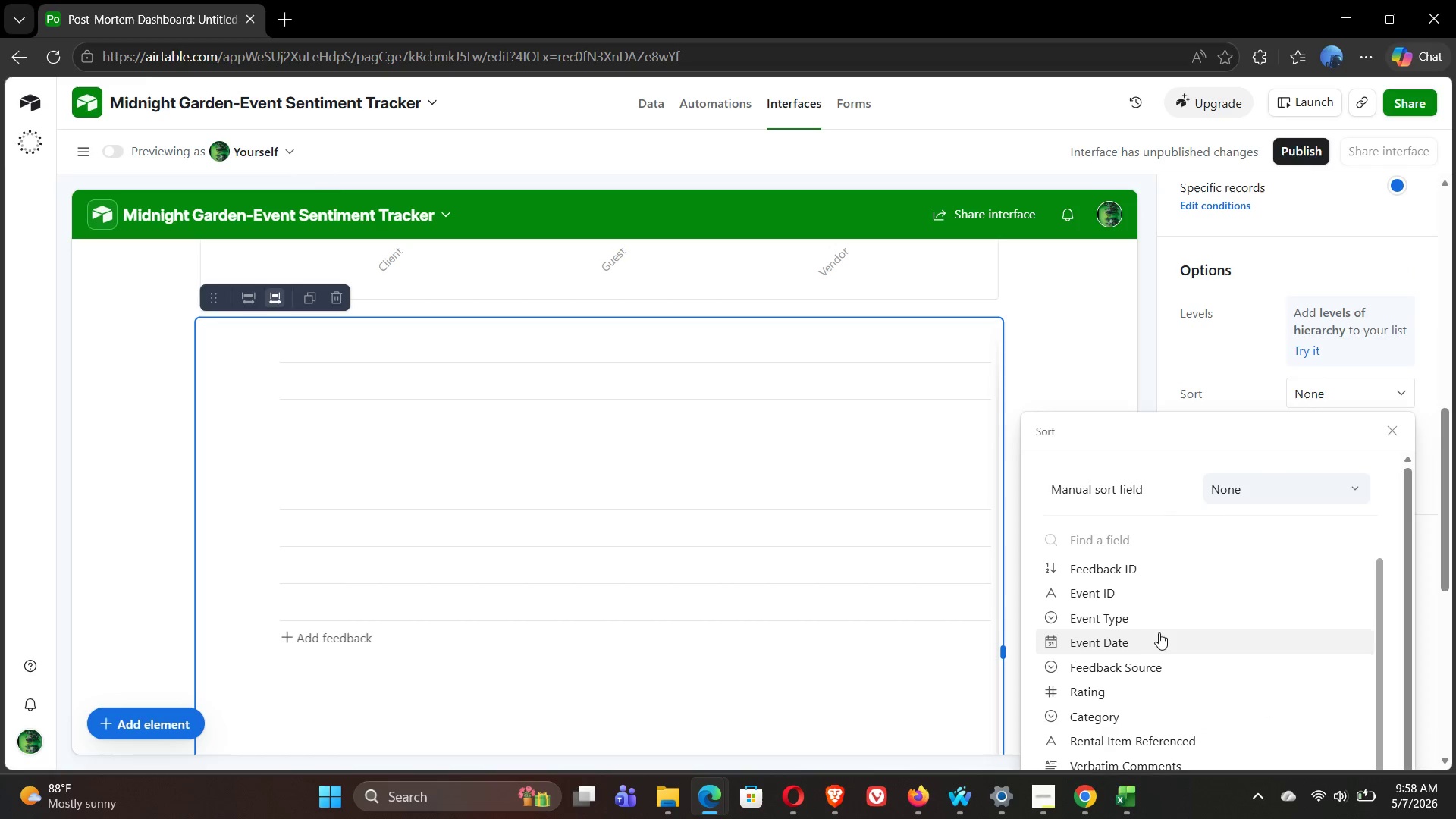 
left_click([1132, 645])
 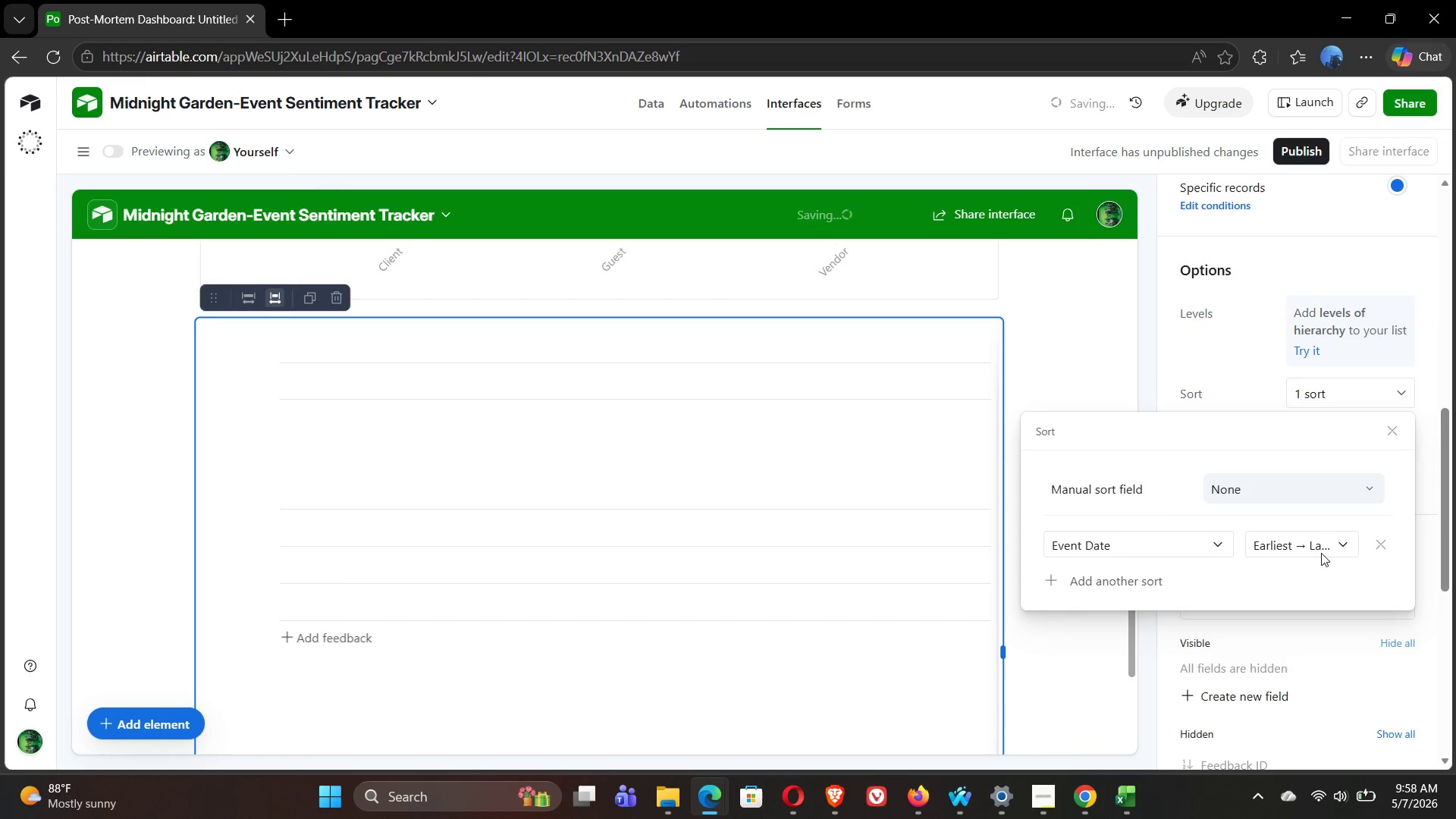 
left_click([1324, 547])
 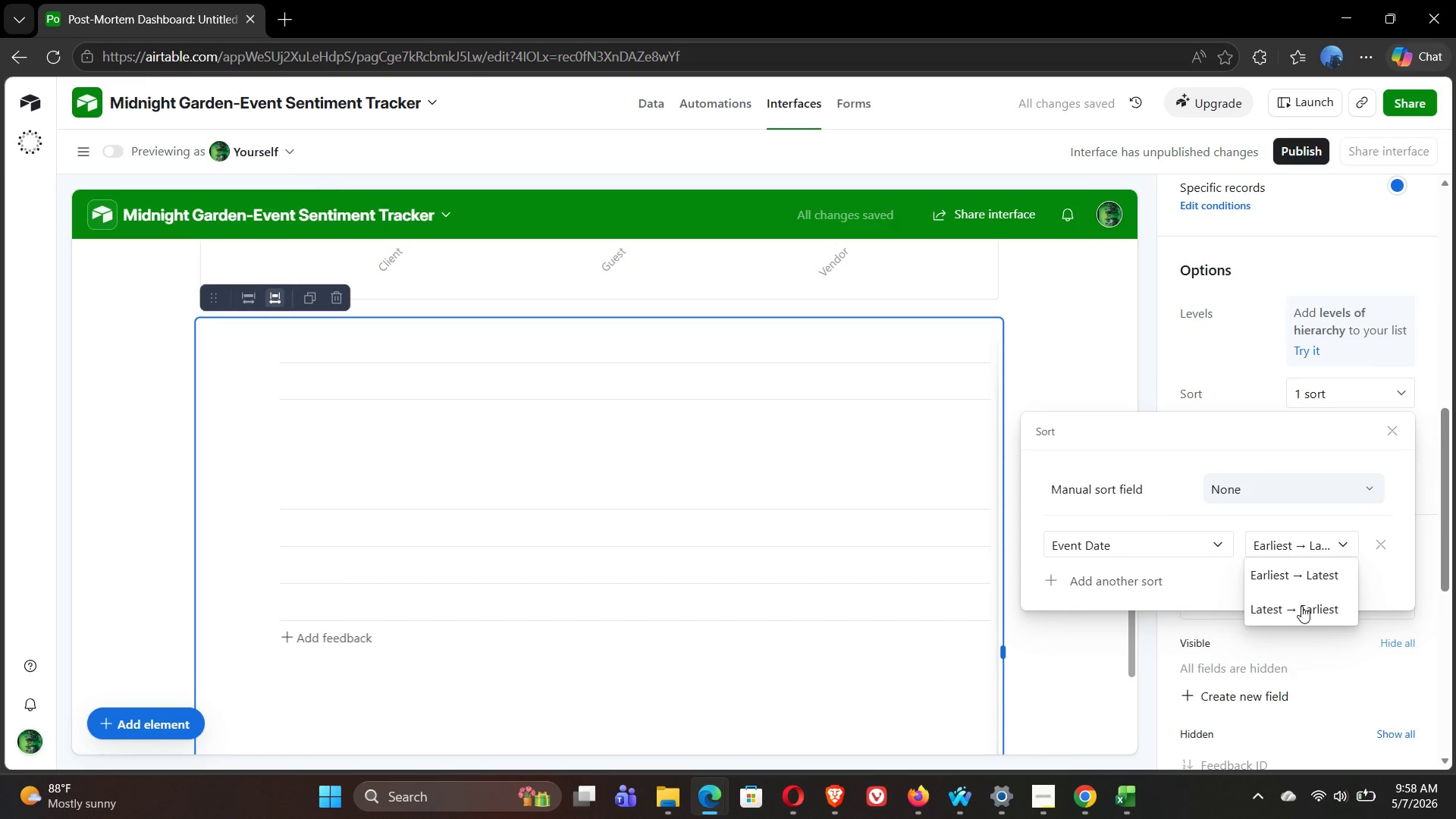 
left_click([1301, 606])
 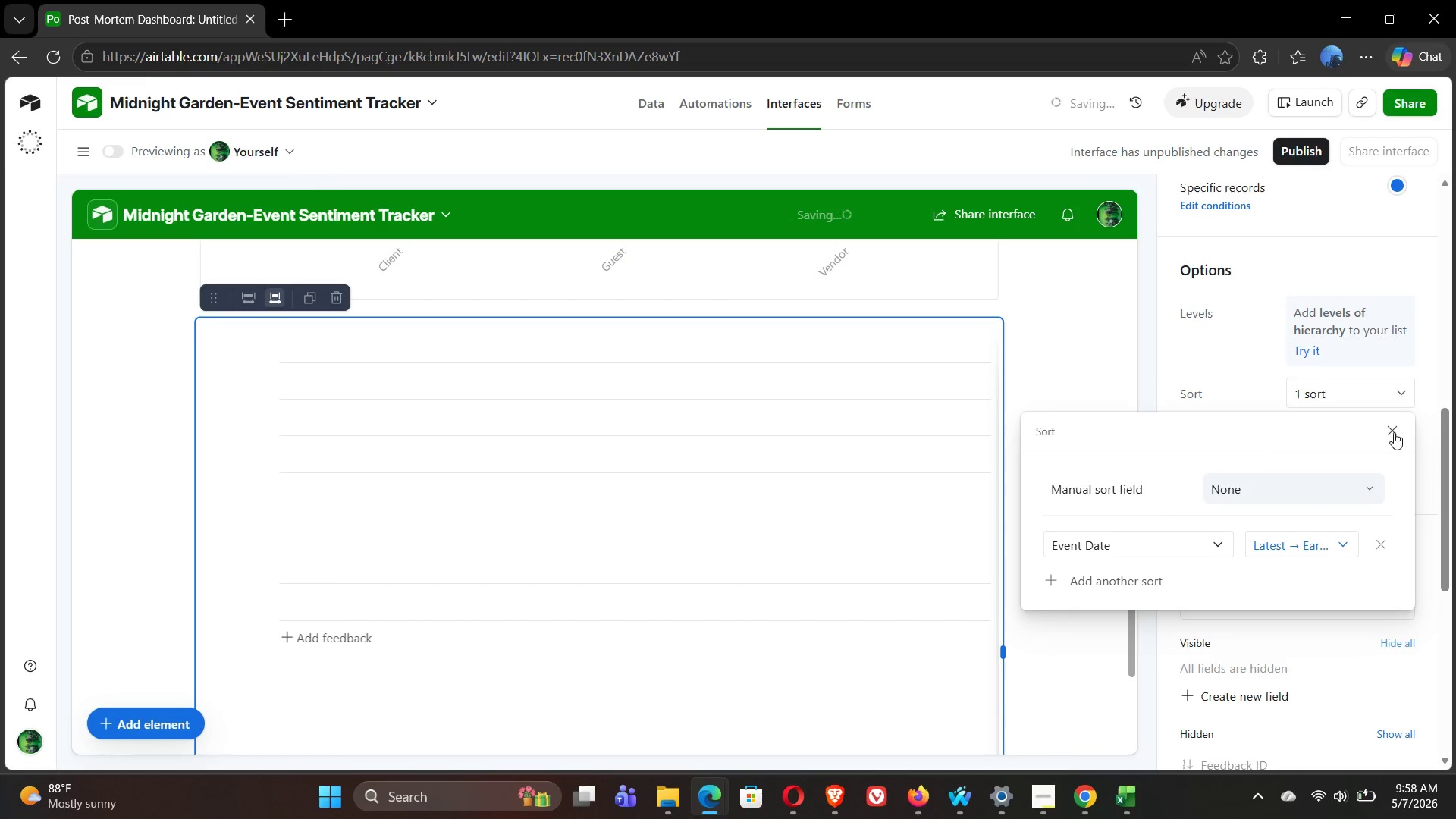 
left_click([1395, 432])
 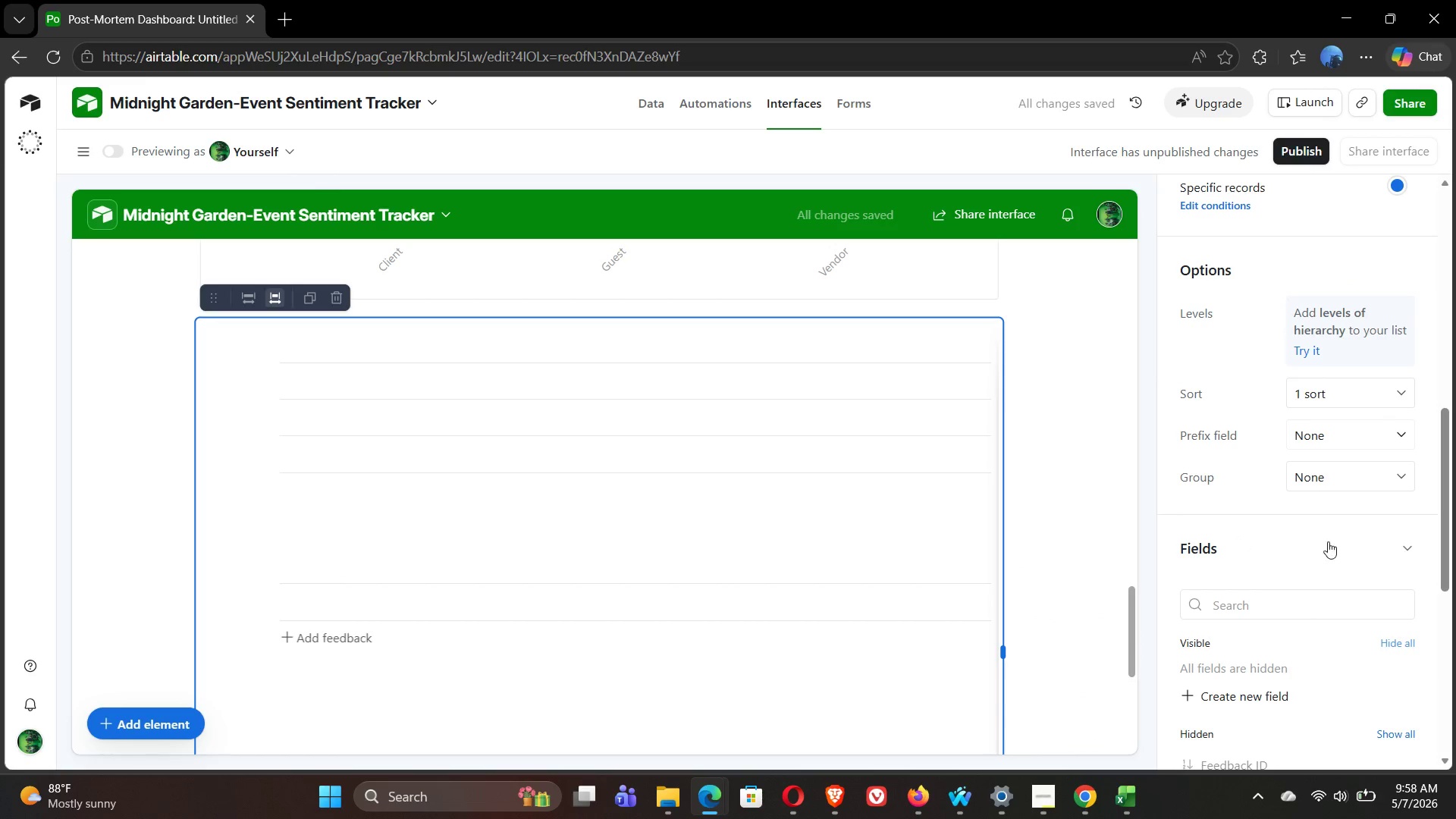 
mouse_move([1379, 456])
 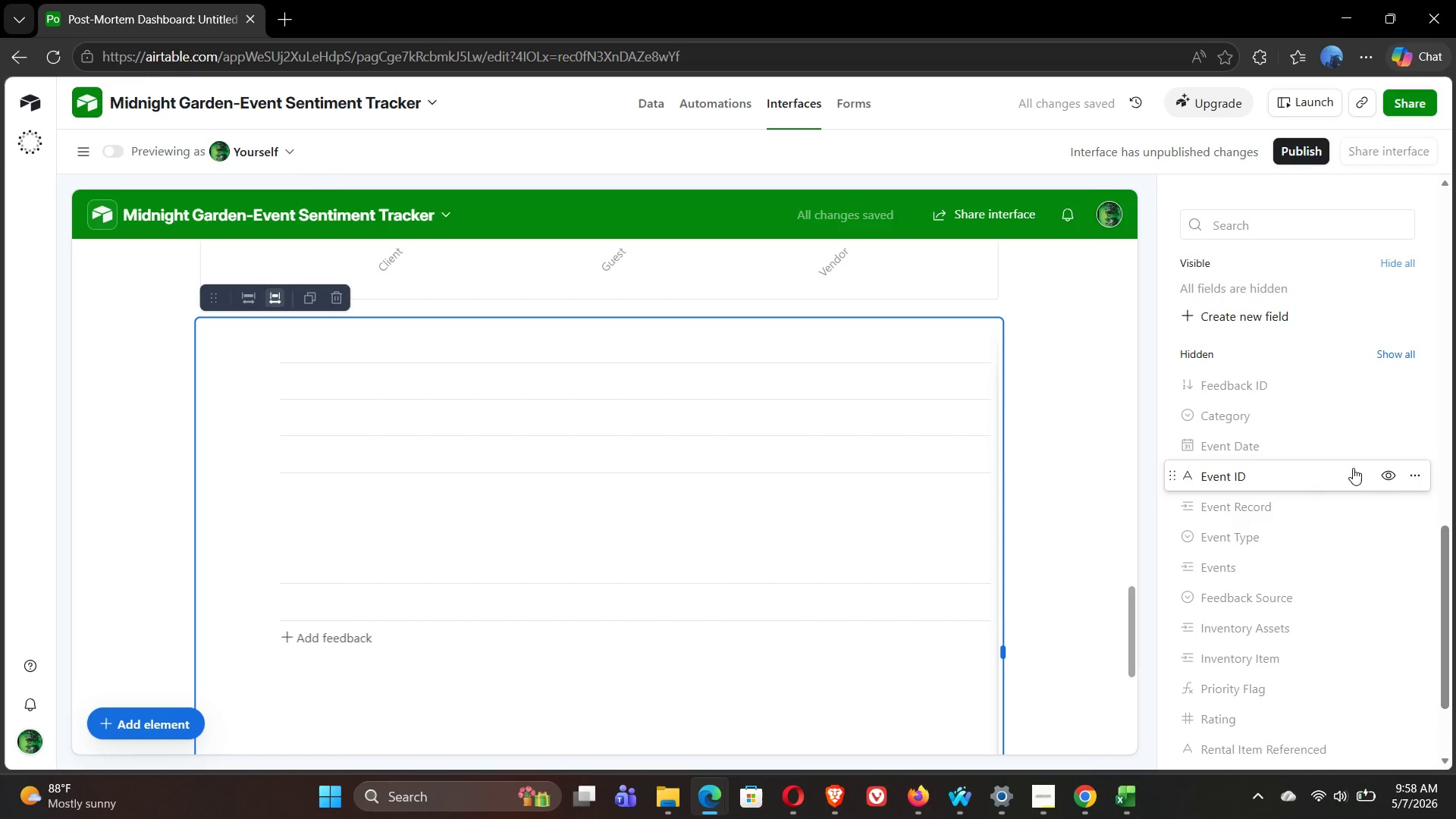 
left_click([1387, 480])
 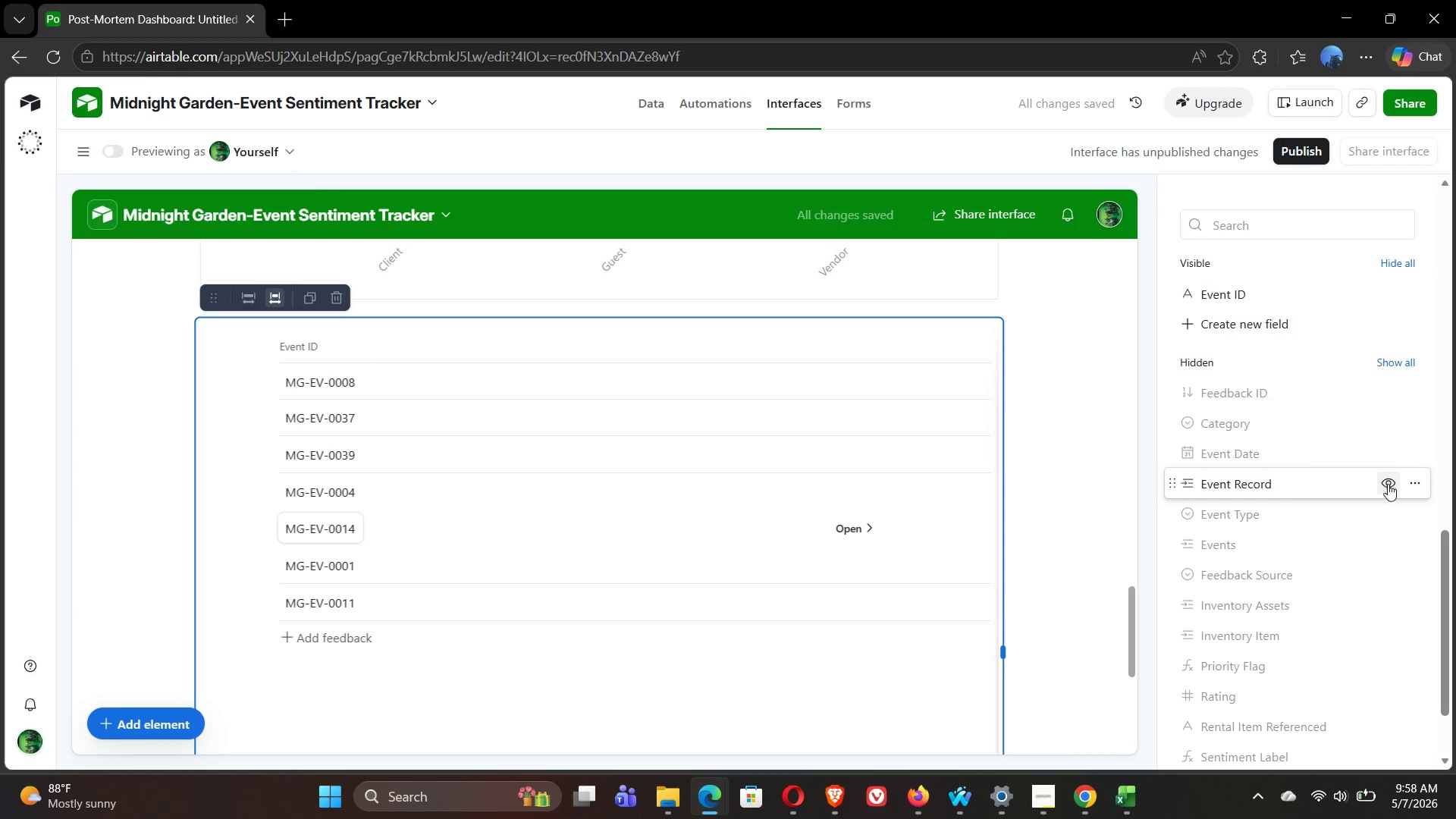 
left_click([1388, 514])
 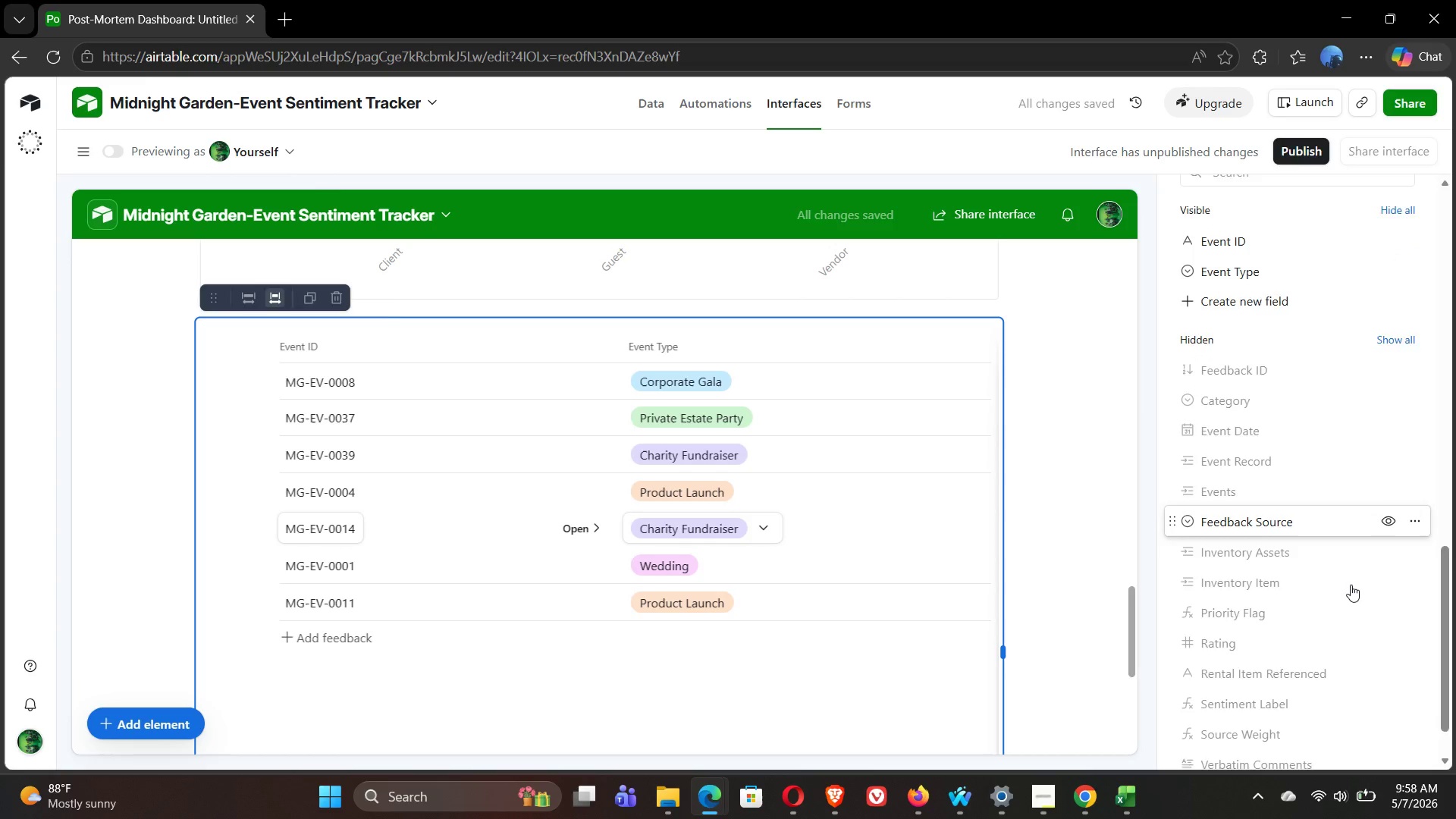 
mouse_move([1343, 568])
 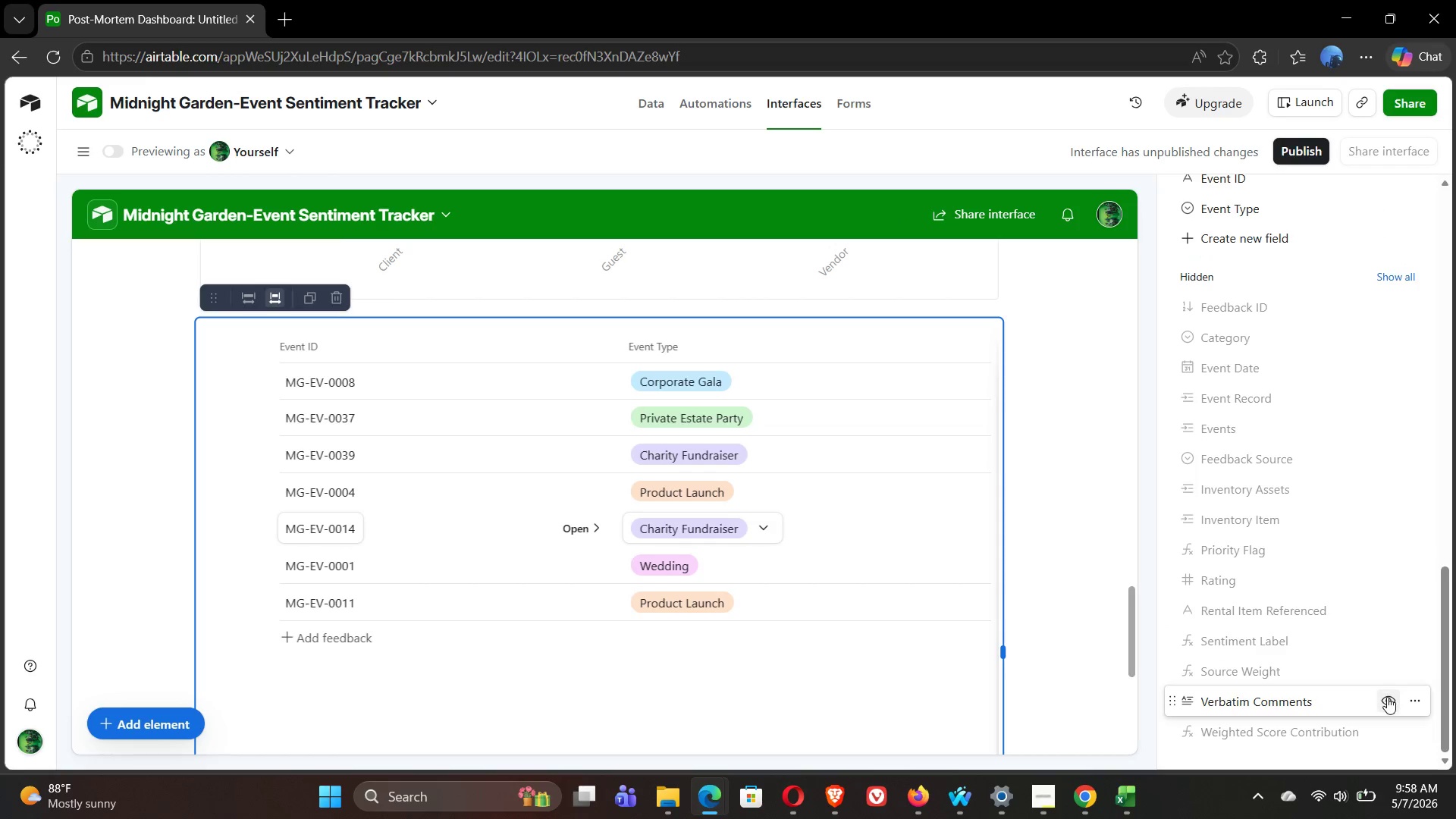 
left_click([1387, 699])
 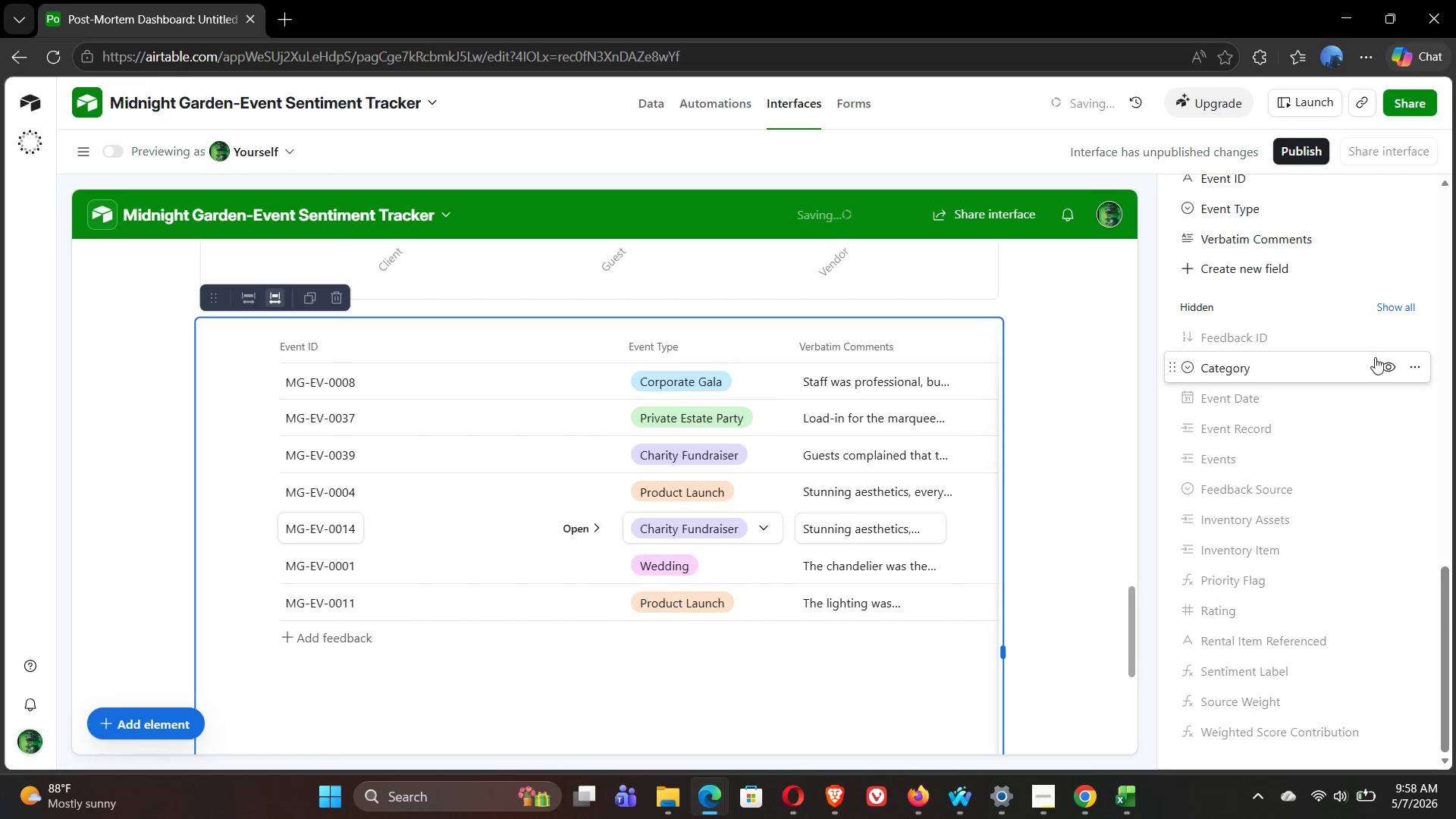 
left_click([1386, 366])
 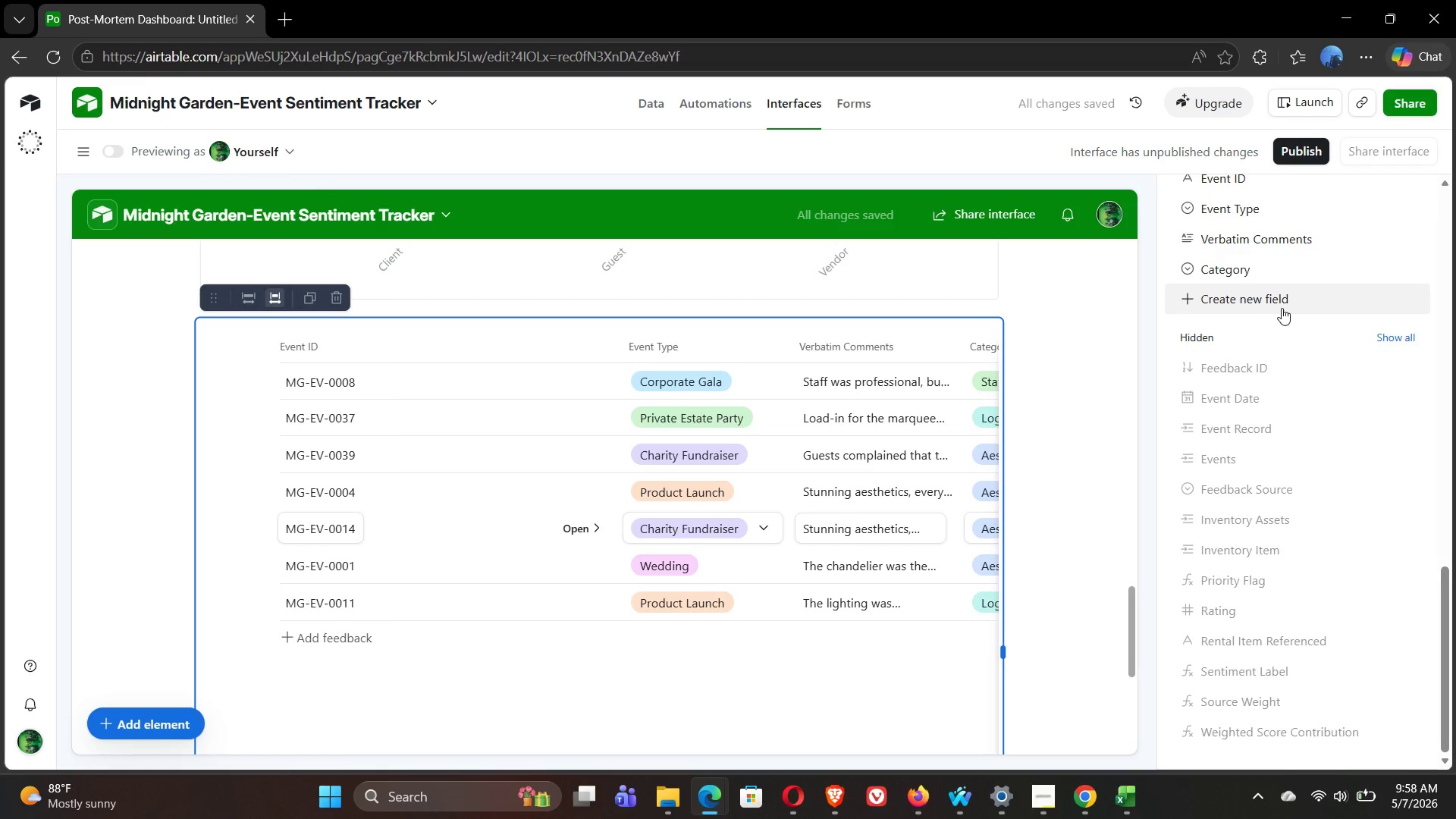 
wait(5.61)
 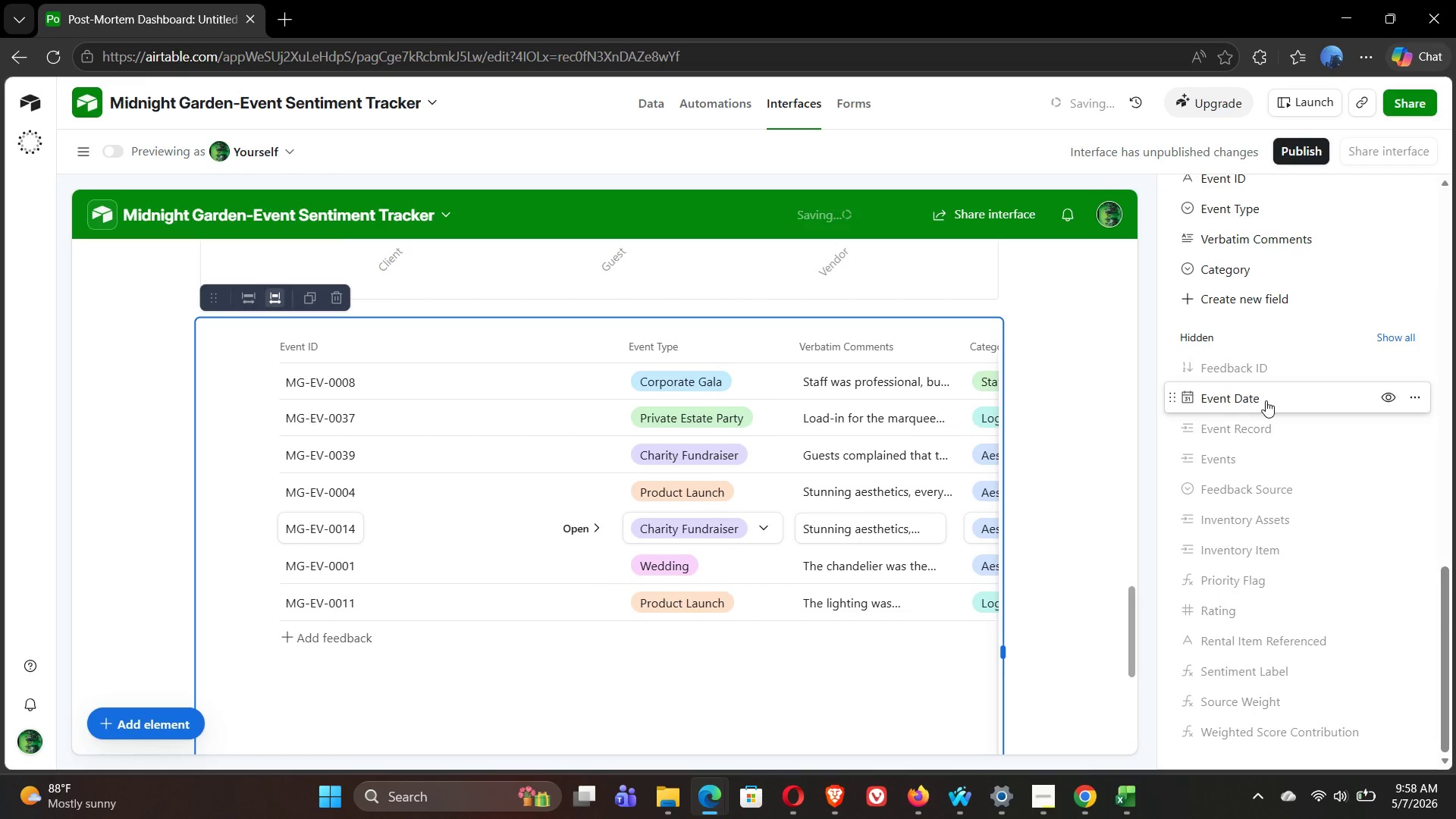 
mouse_move([1280, 277])
 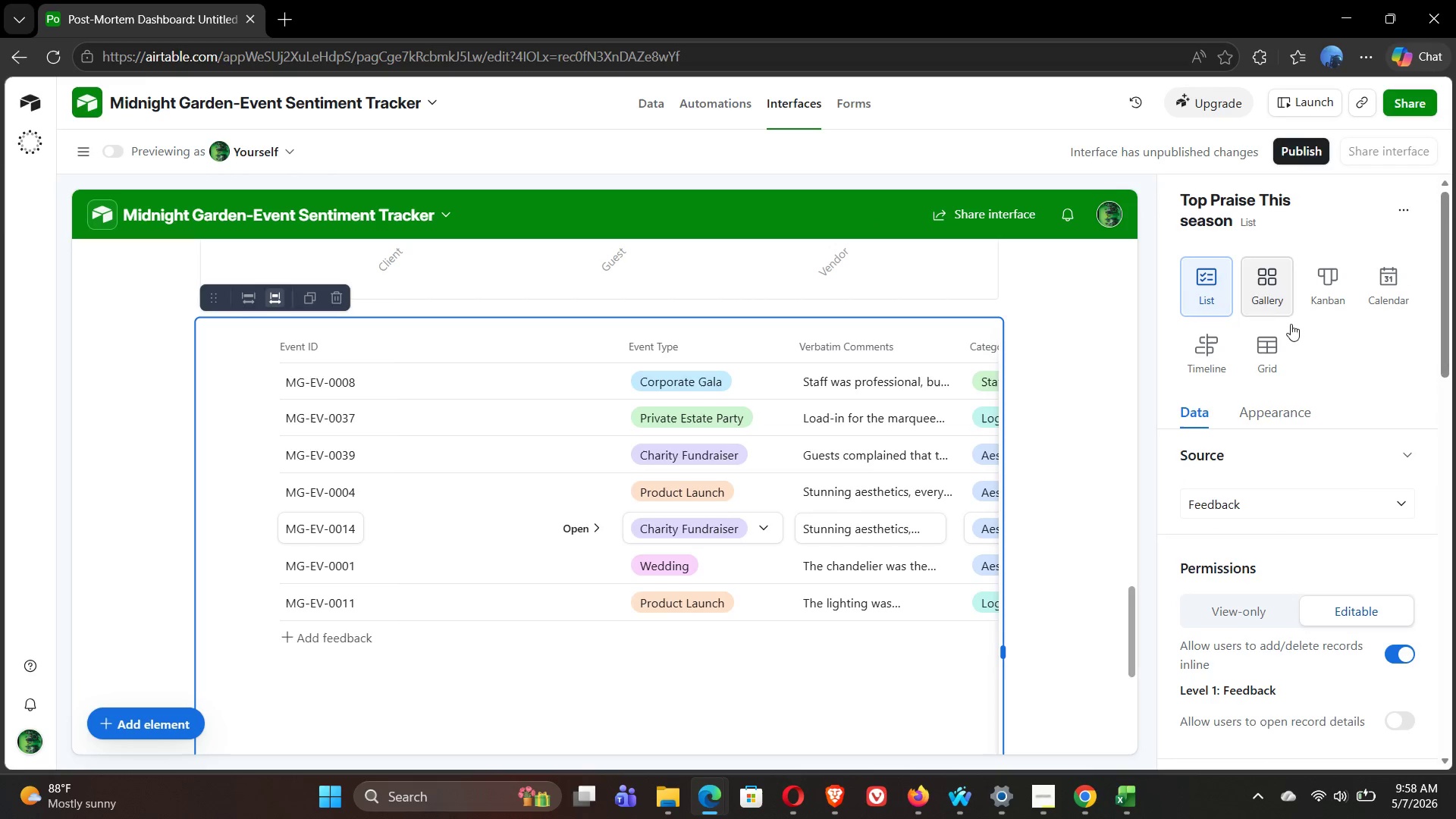 
left_click([1263, 412])
 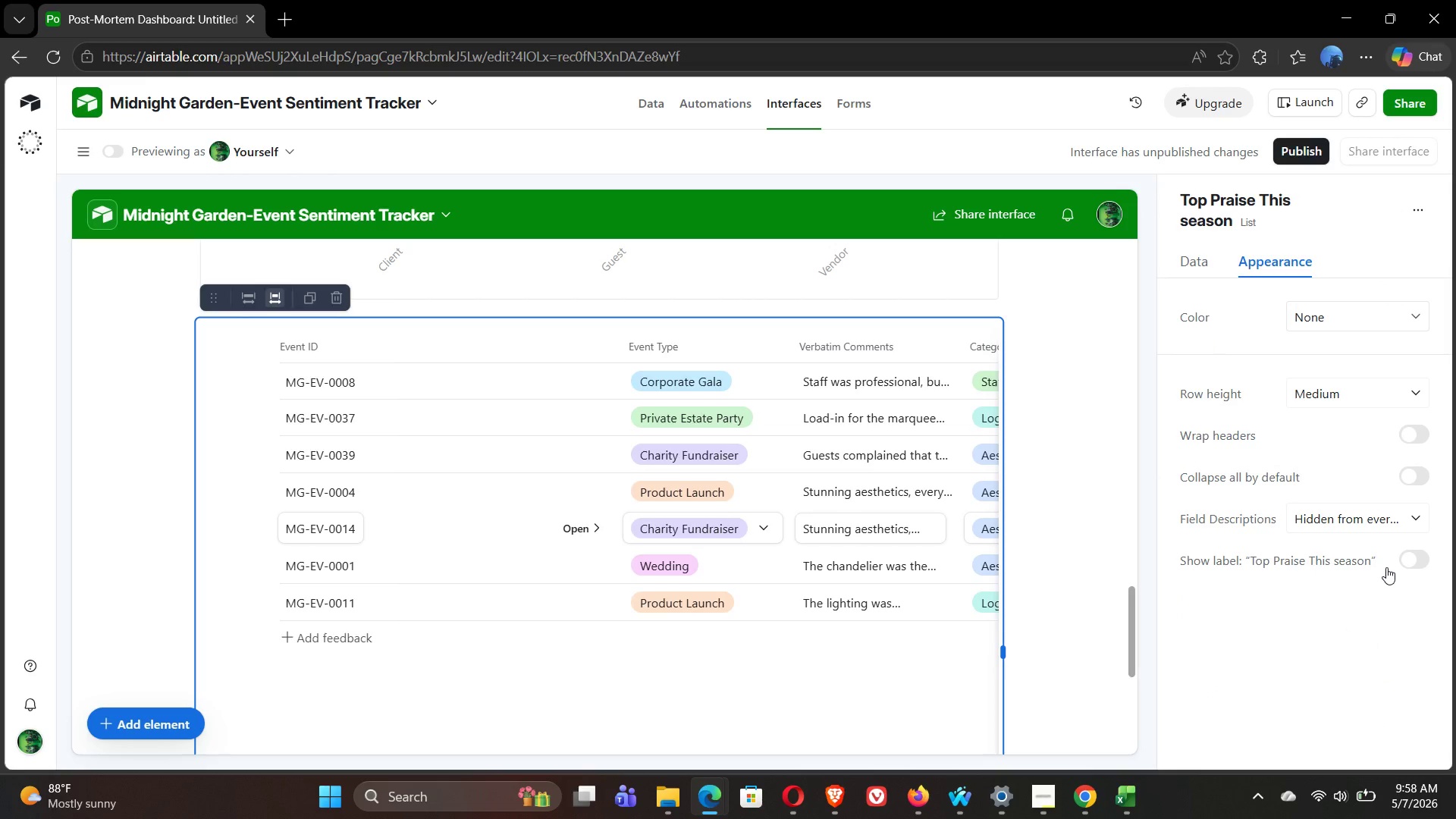 
left_click([1425, 563])
 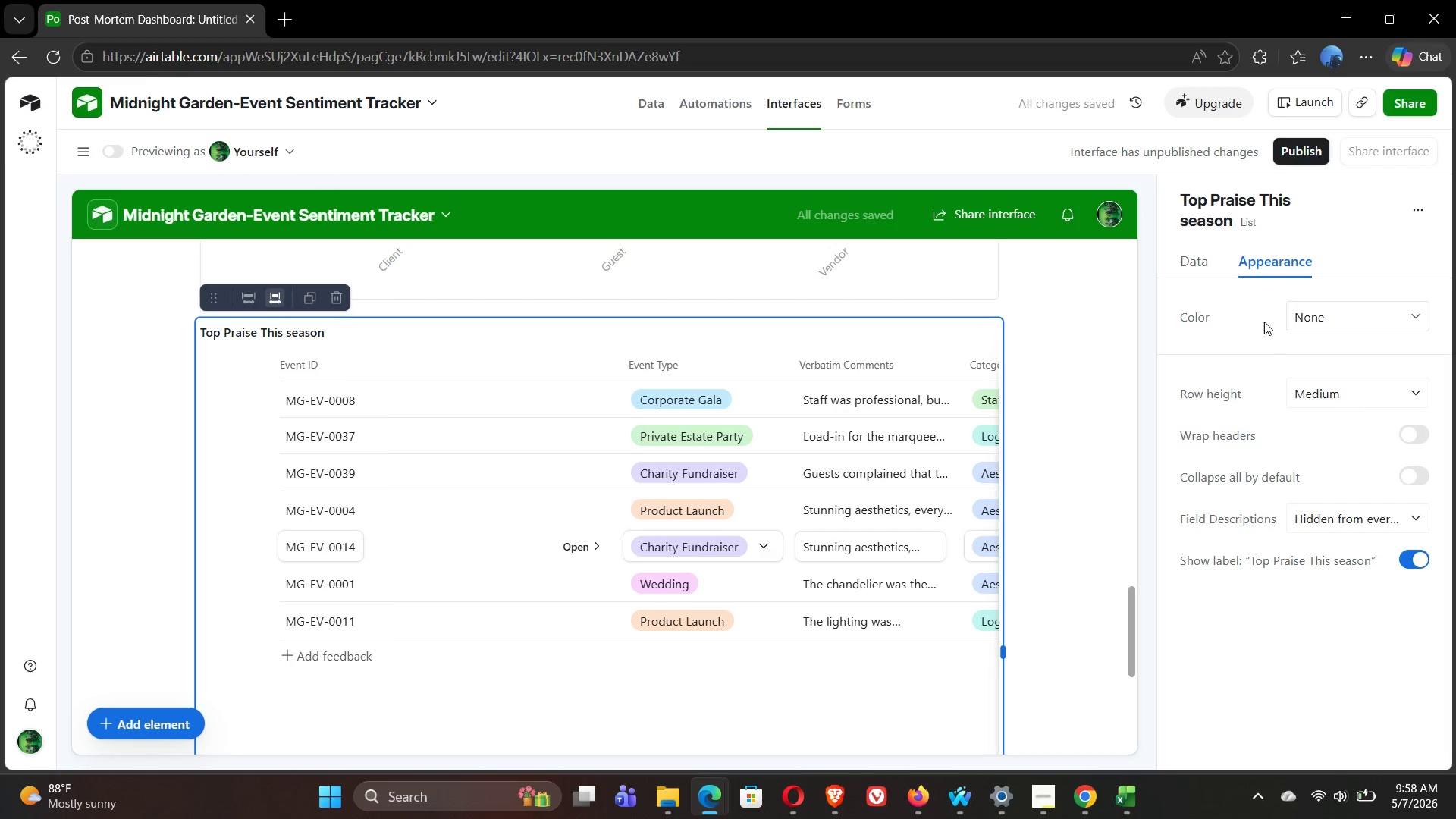 
left_click([1190, 268])
 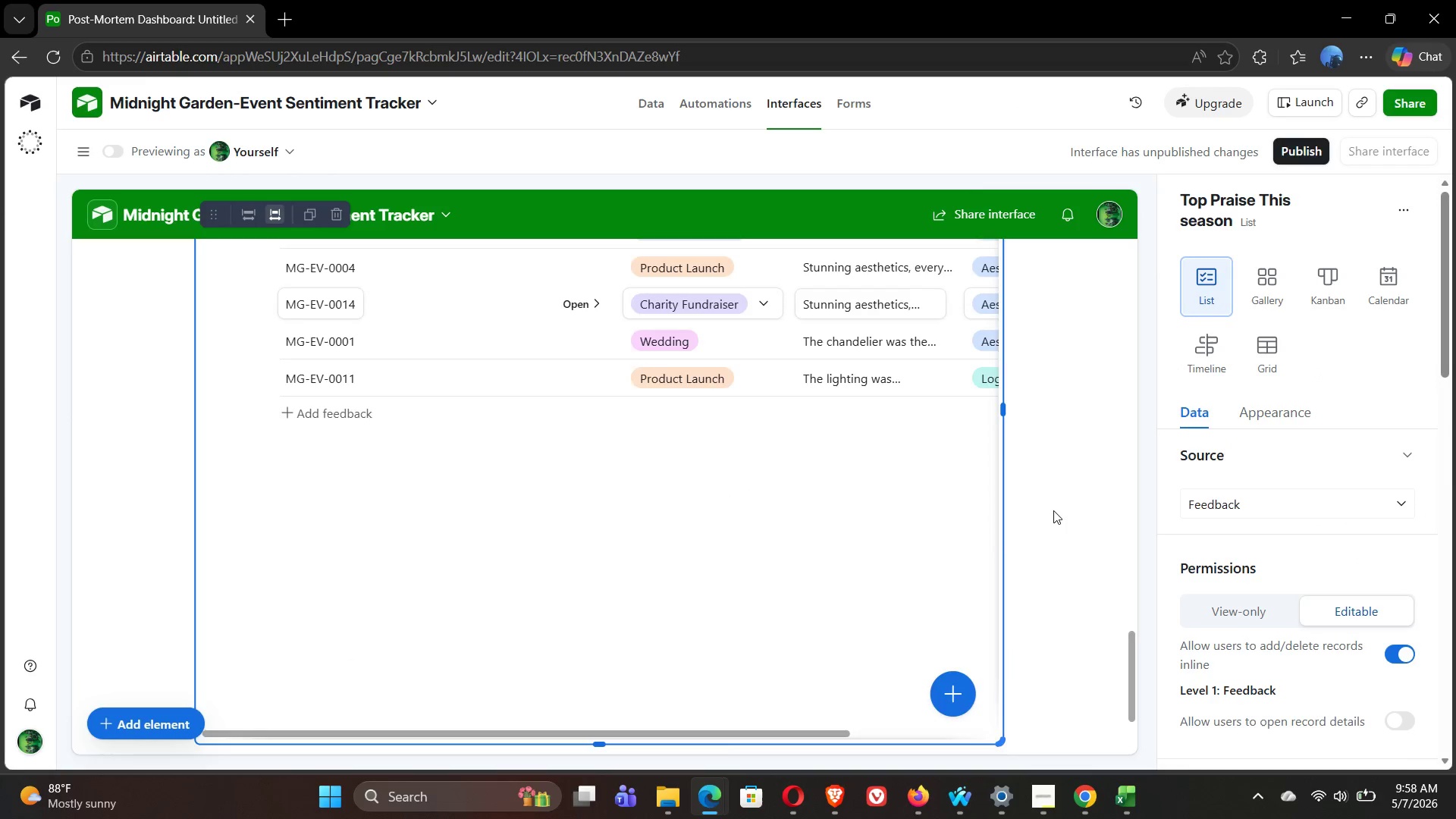 
wait(7.56)
 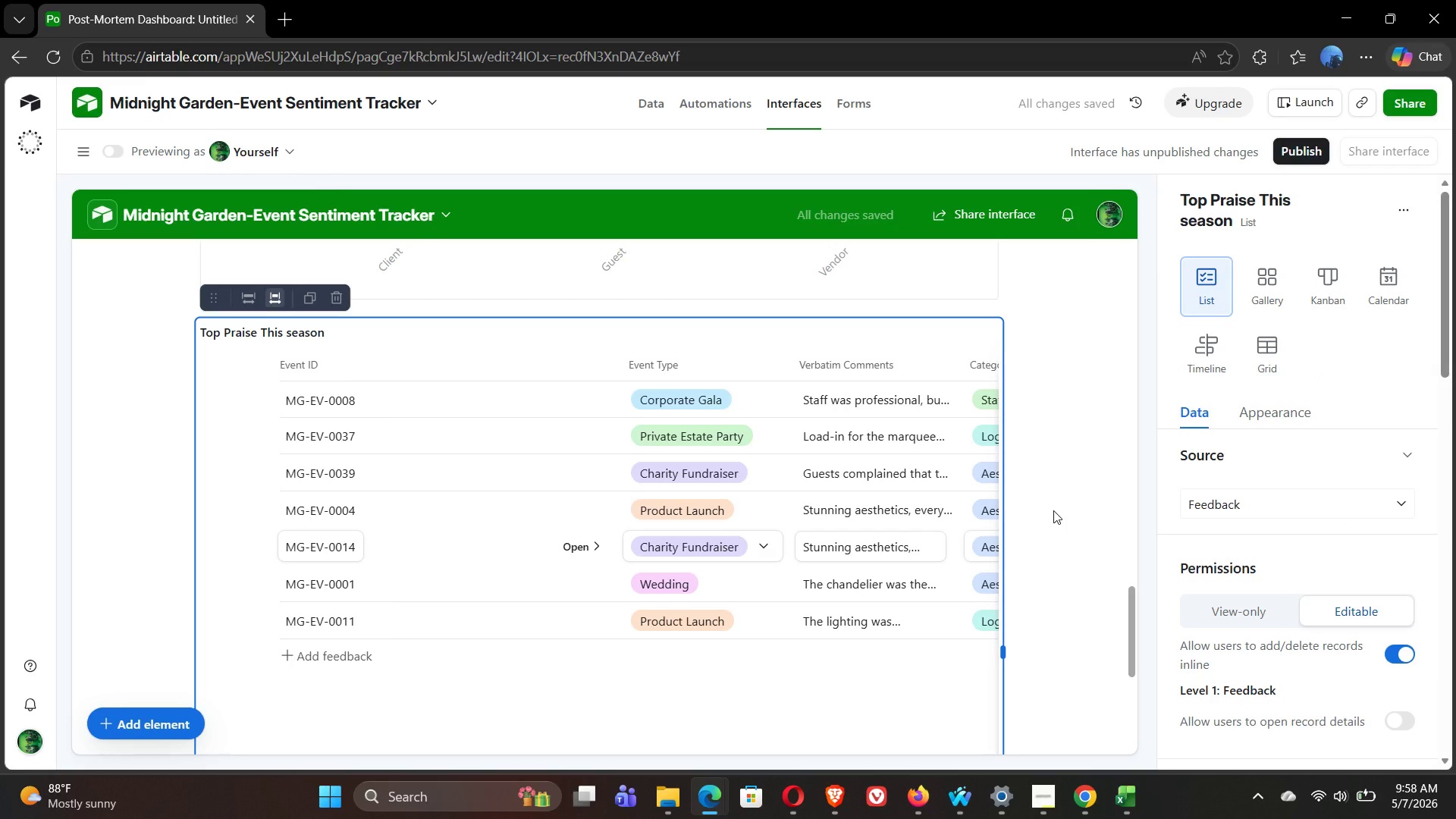 
left_click([547, 656])
 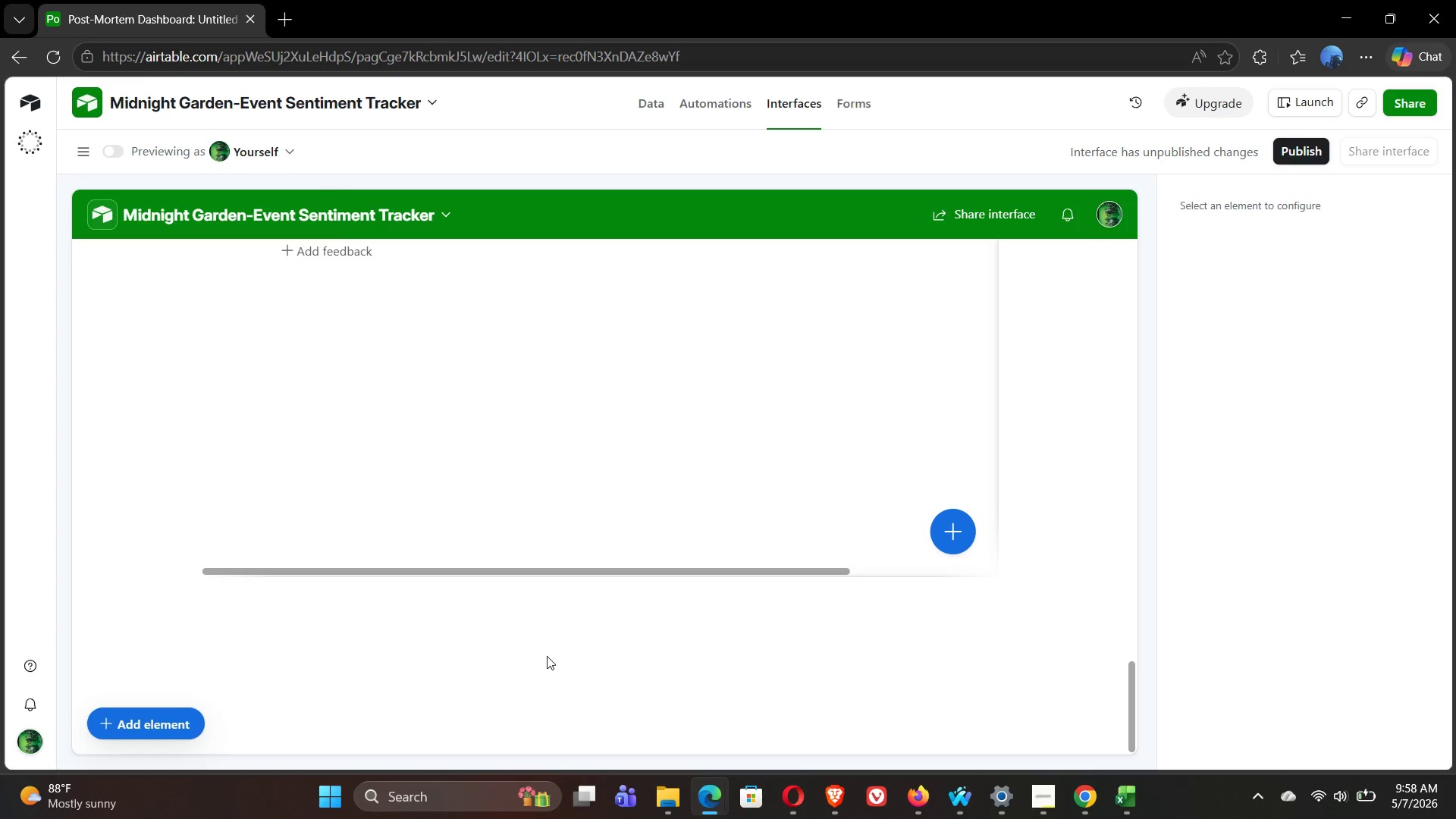 
wait(6.09)
 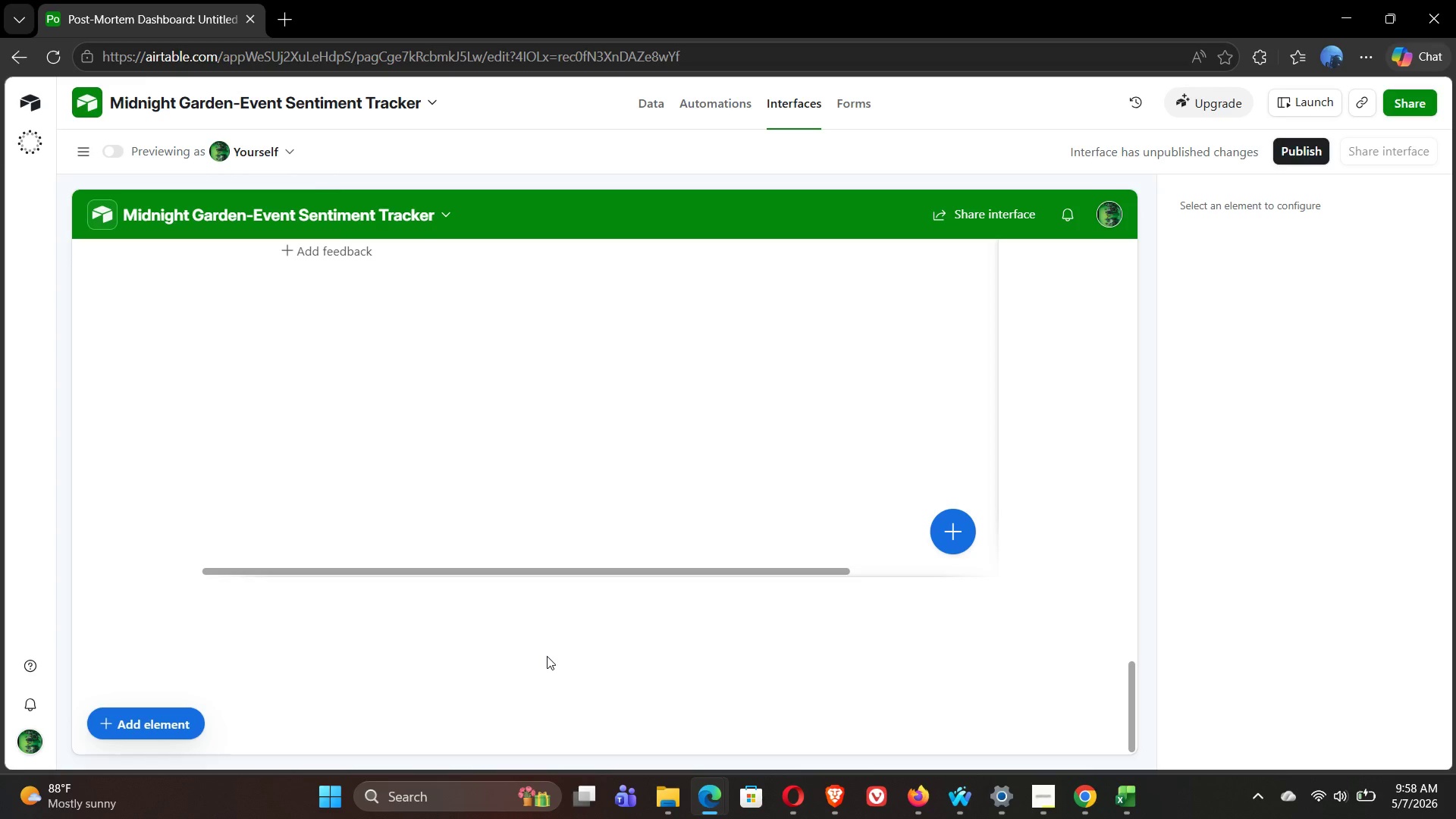 
left_click([110, 723])
 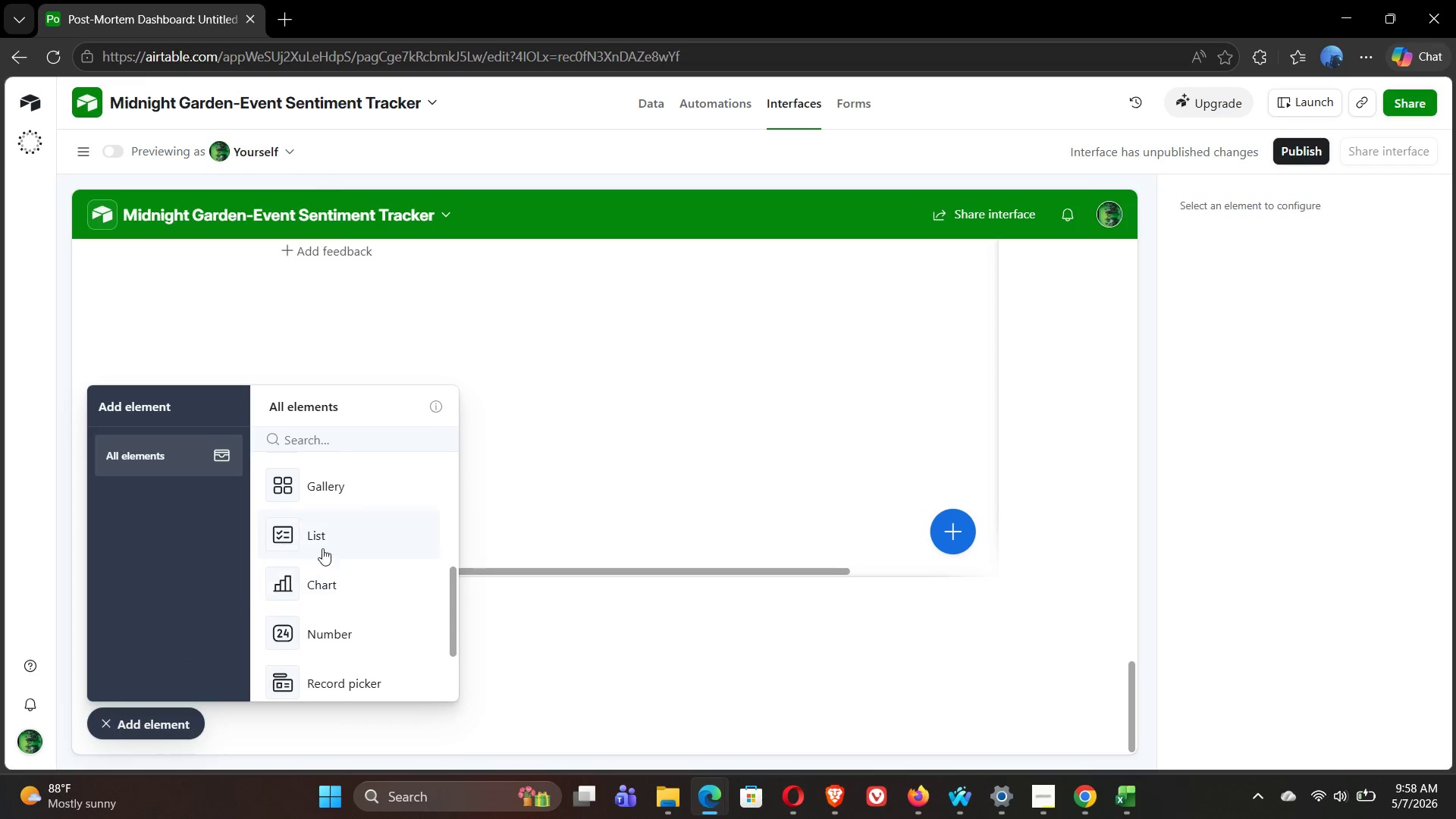 
left_click([328, 548])
 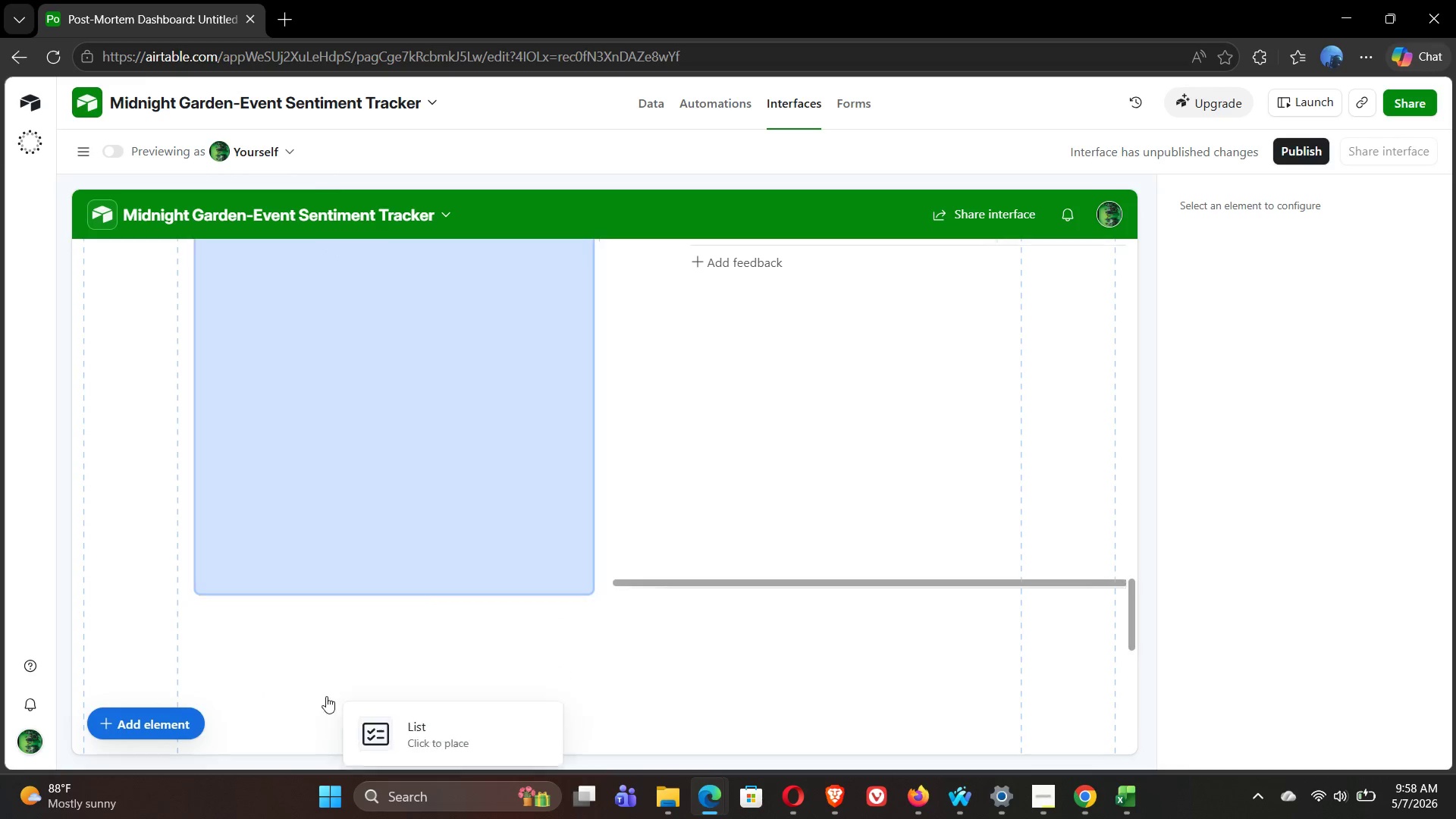 
mouse_move([330, 567])
 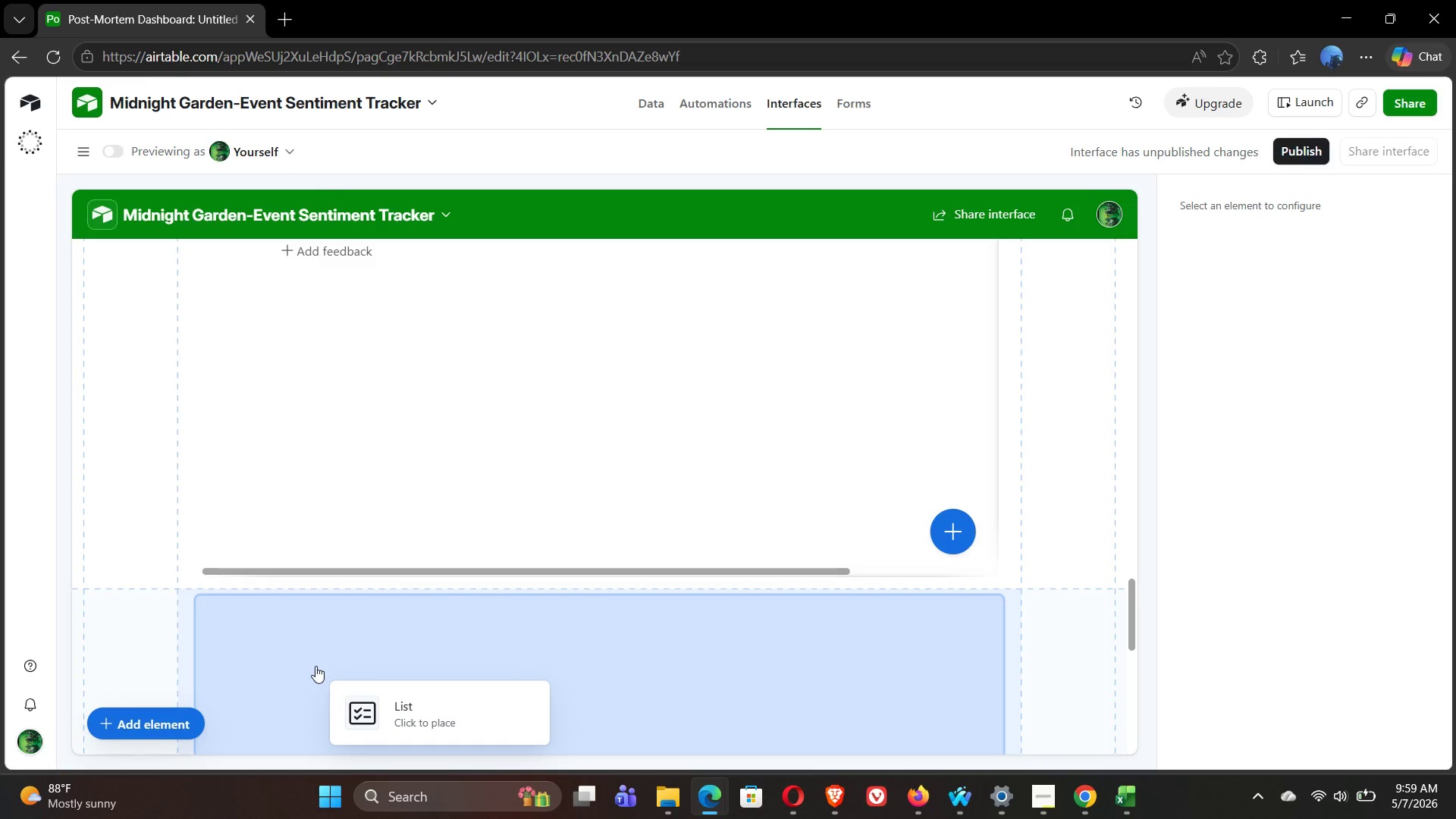 
left_click([315, 666])
 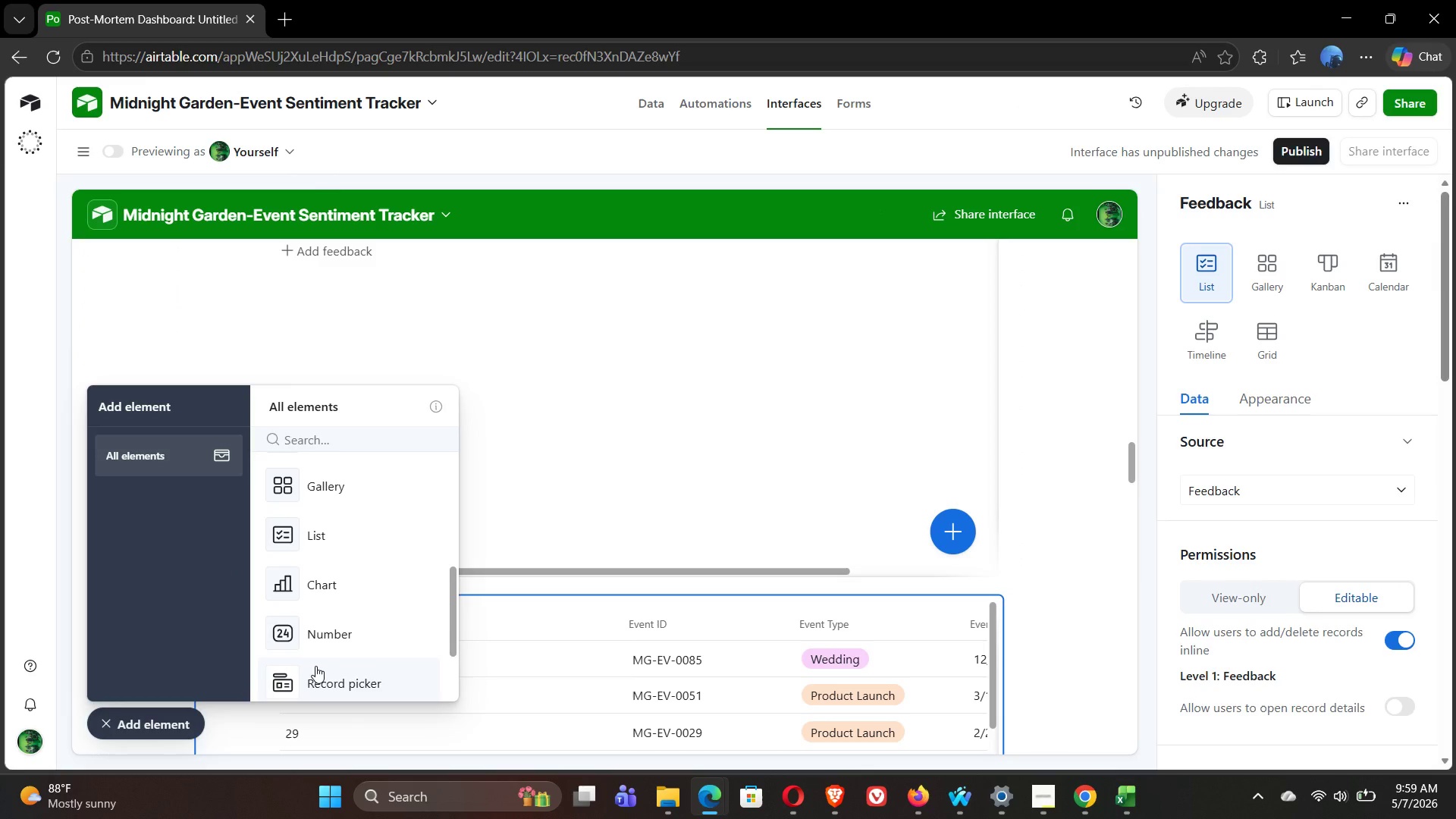 
wait(14.89)
 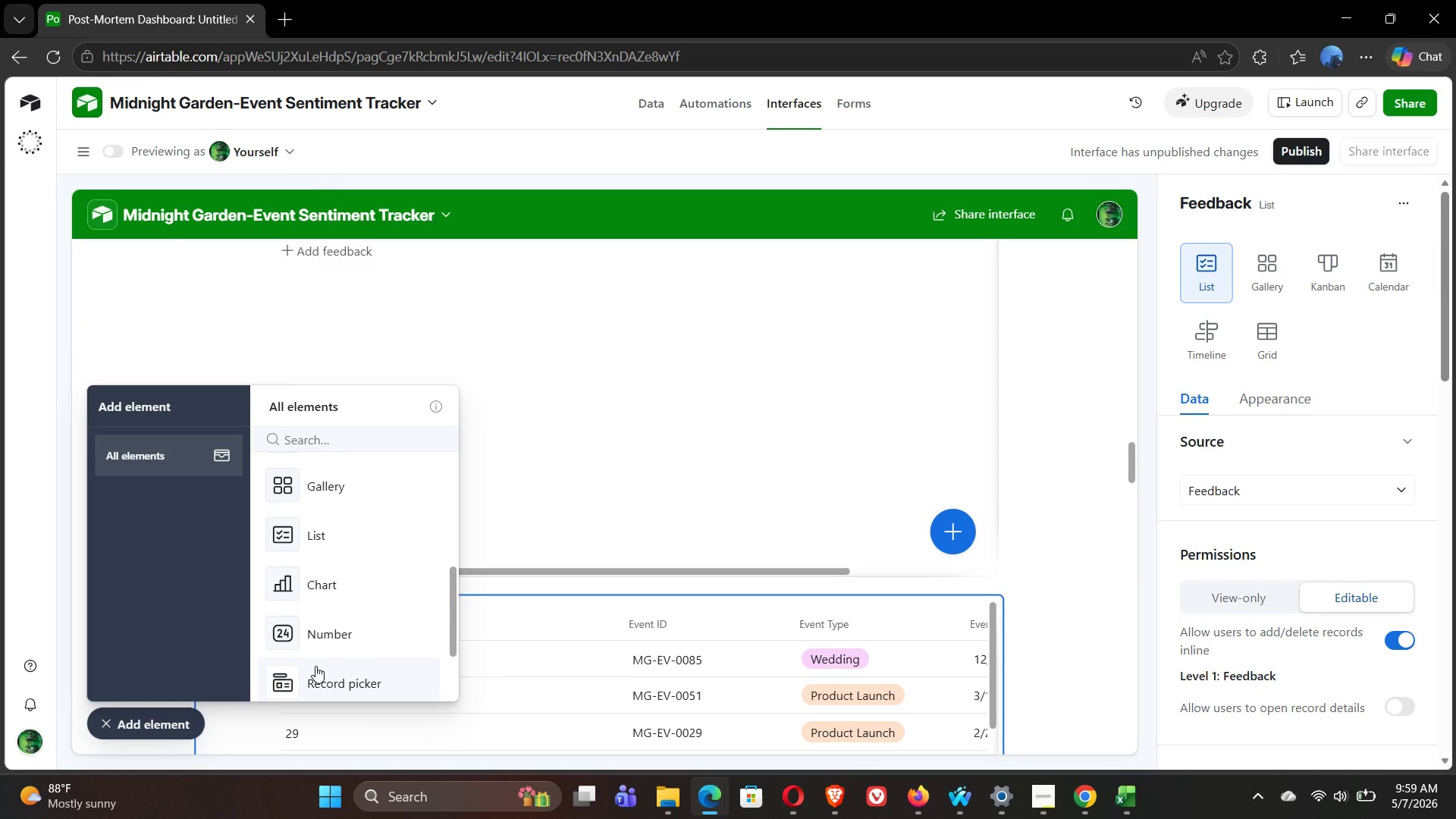 
left_click_drag(start_coordinate=[1133, 470], to_coordinate=[1137, 487])
 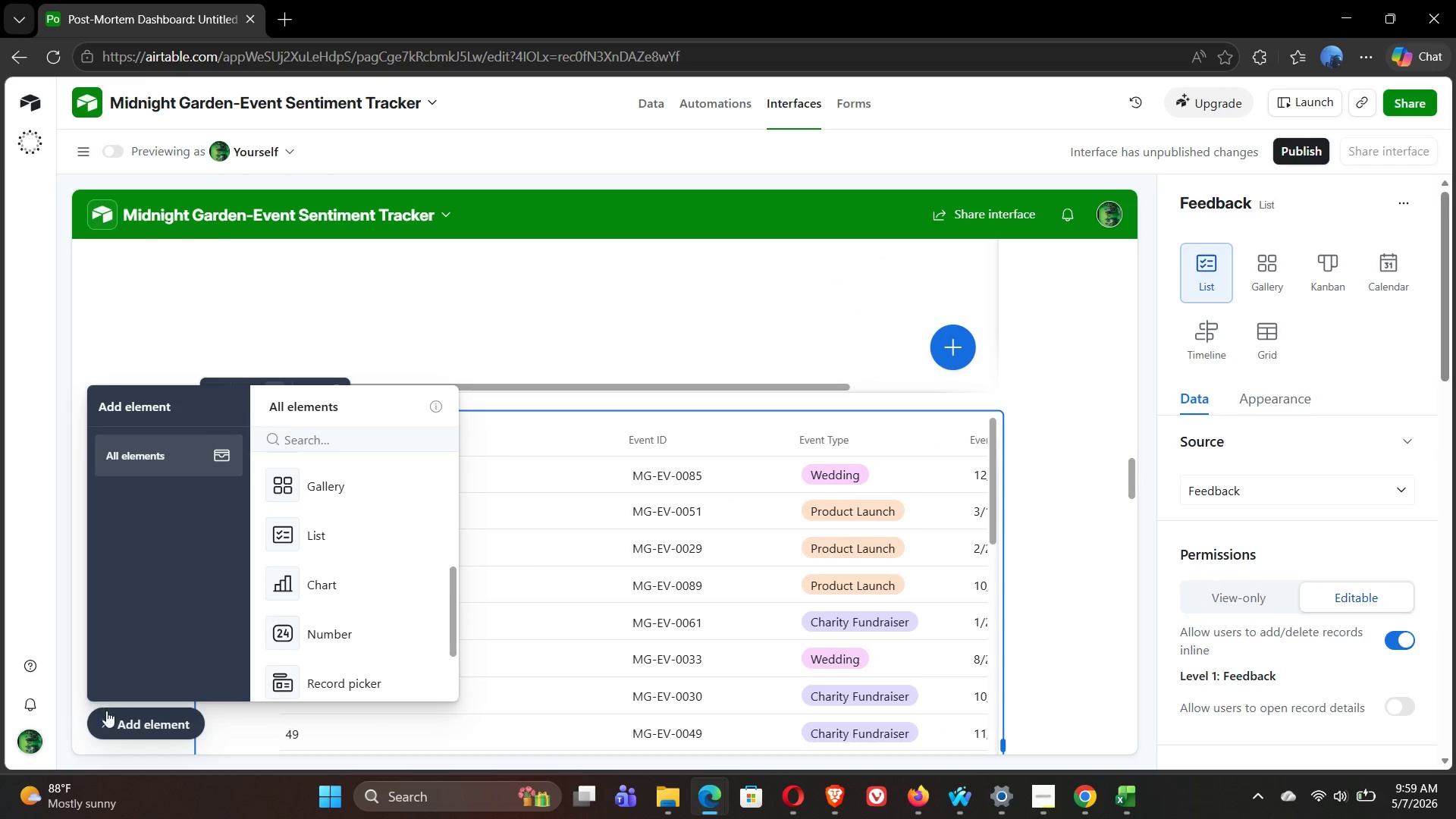 
left_click([106, 720])
 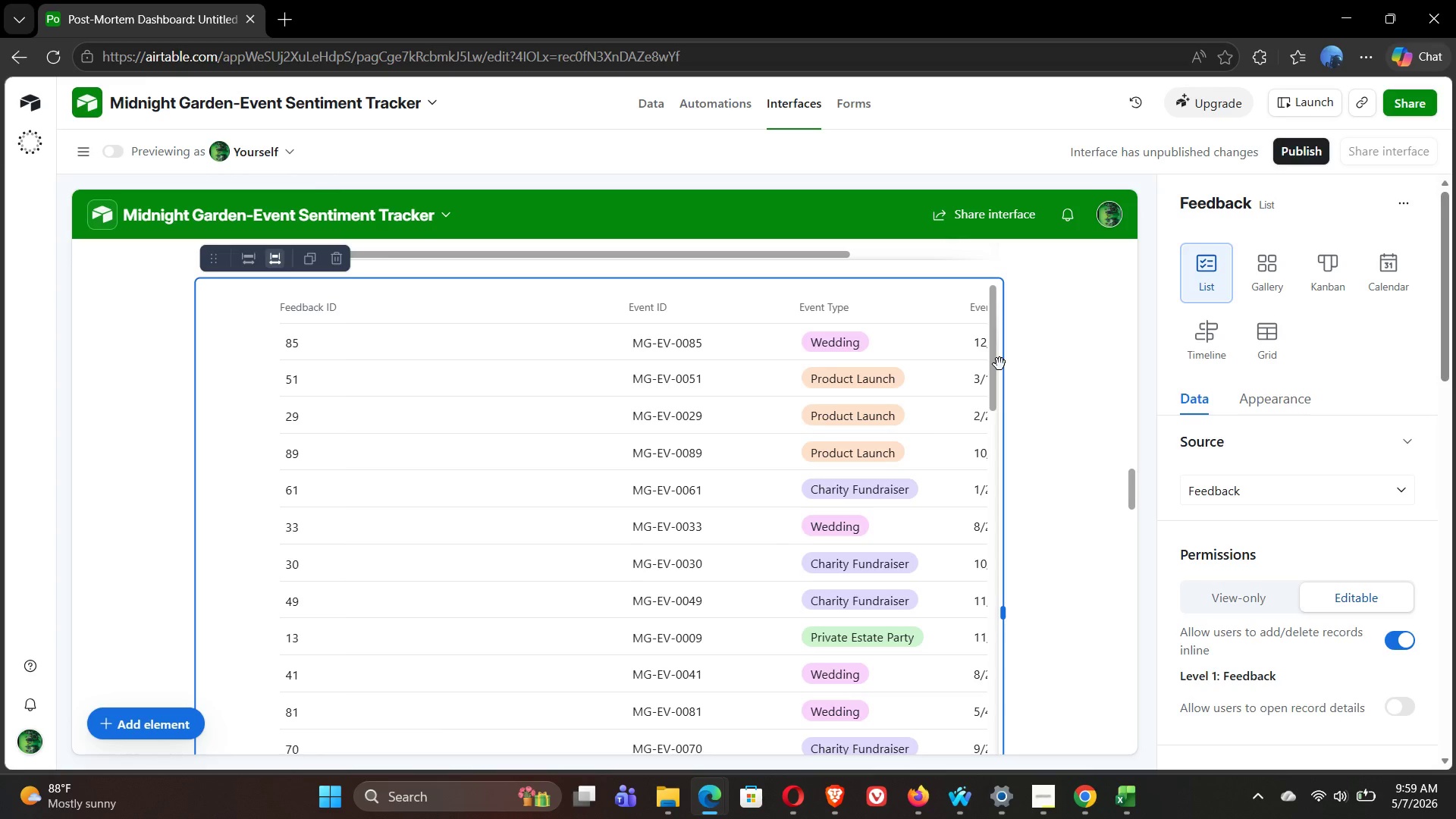 
wait(27.17)
 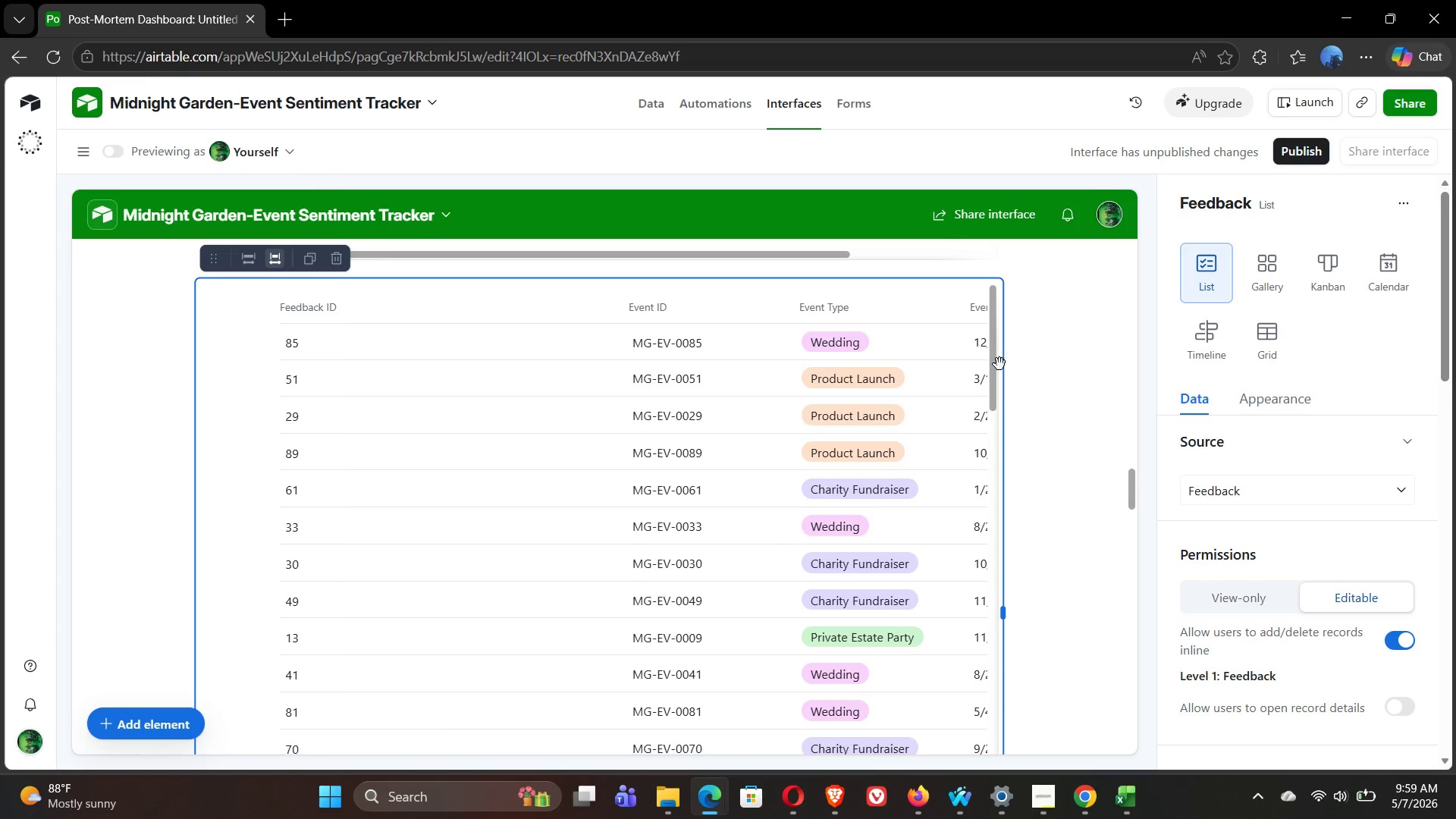 
mouse_move([1275, 466])
 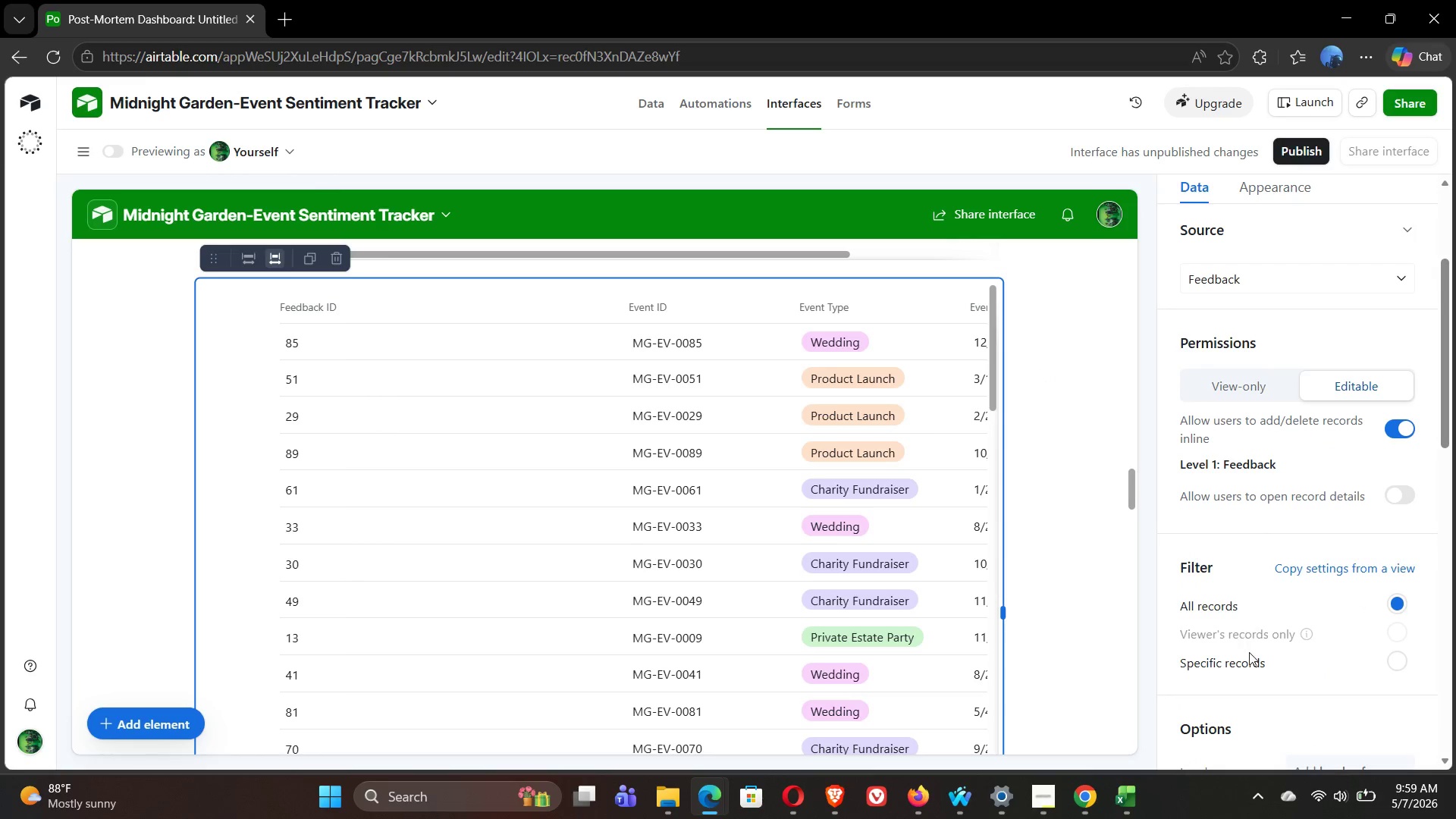 
left_click([1311, 668])
 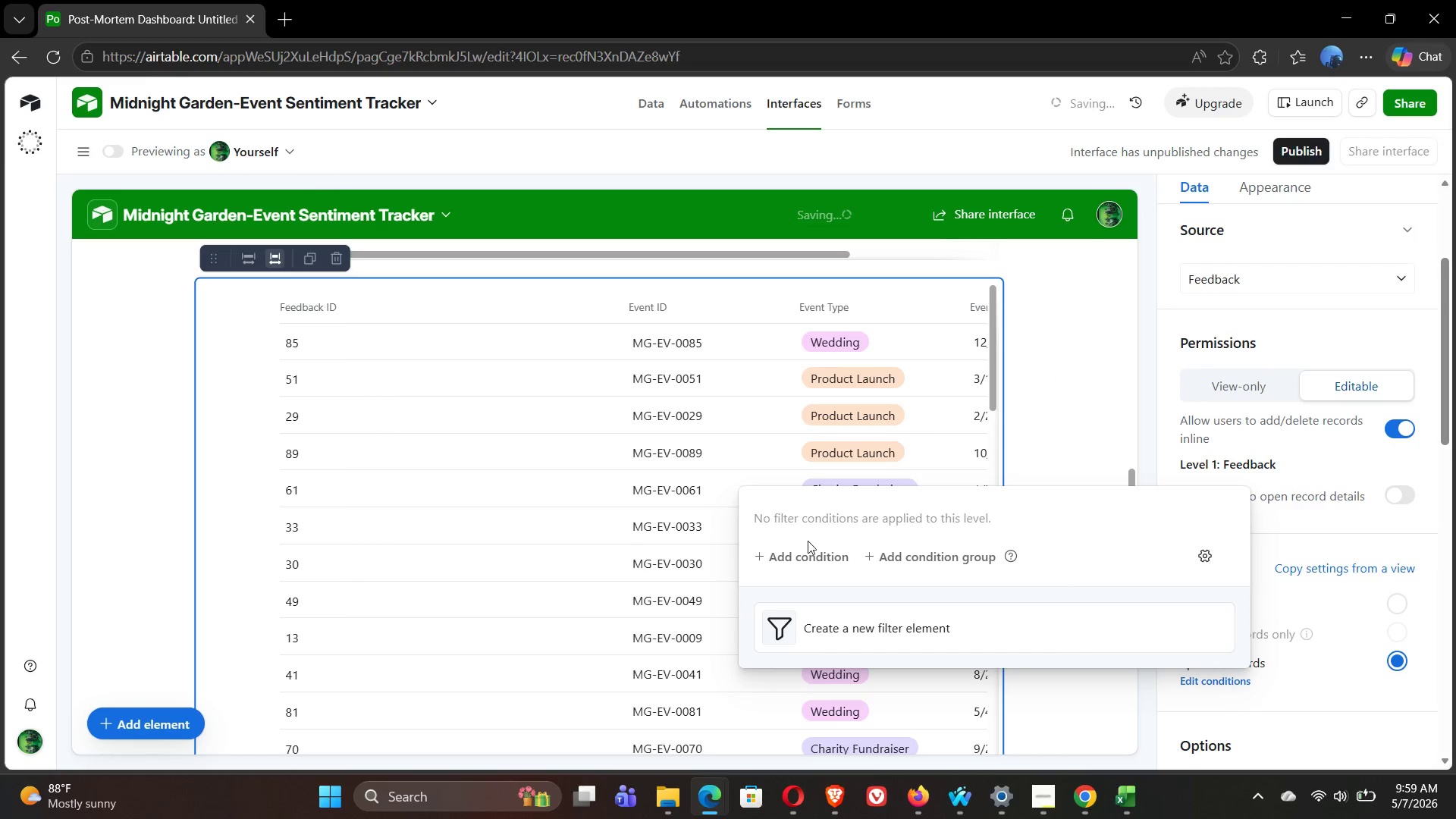 
left_click([808, 558])
 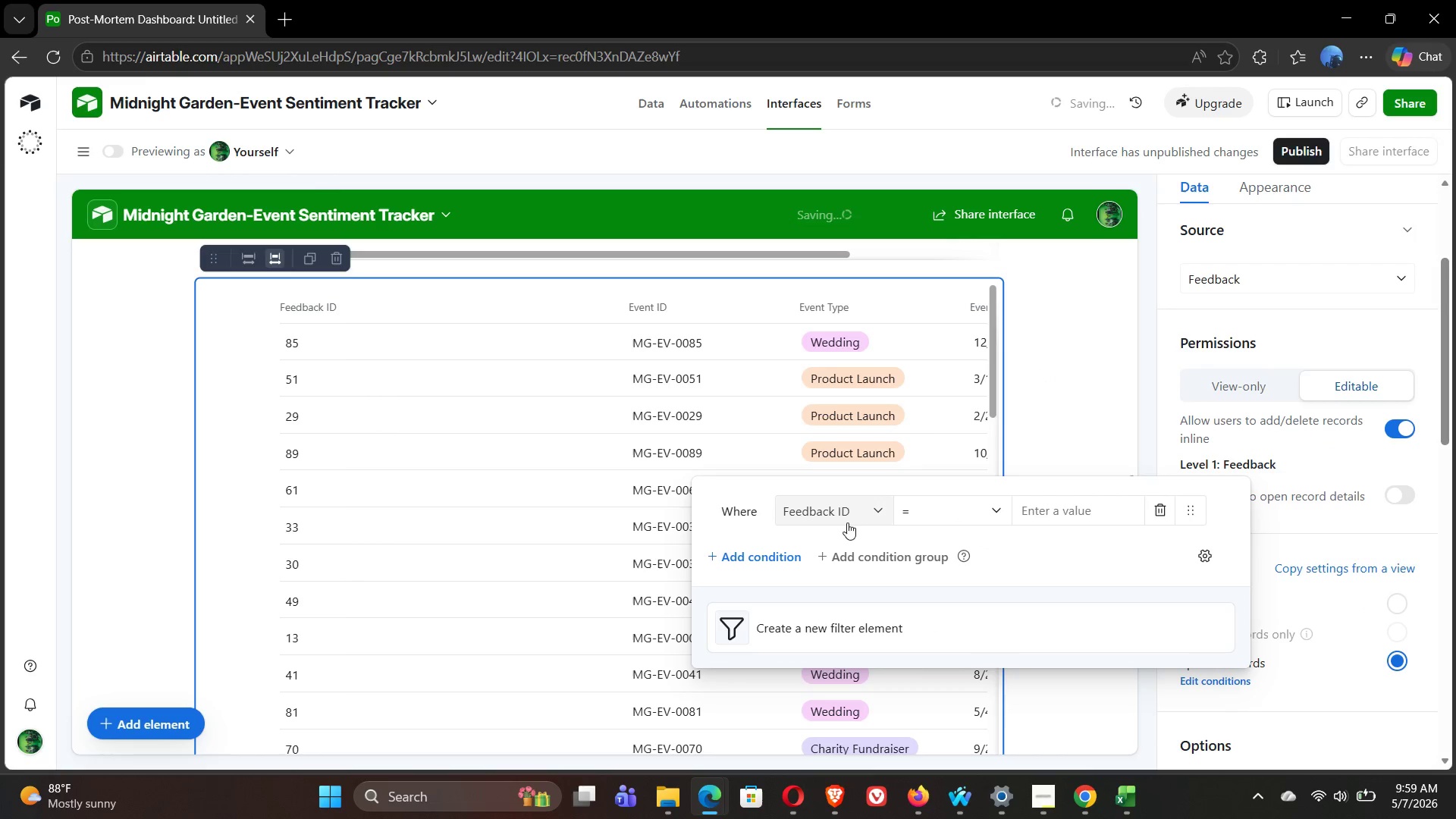 
left_click([855, 517])
 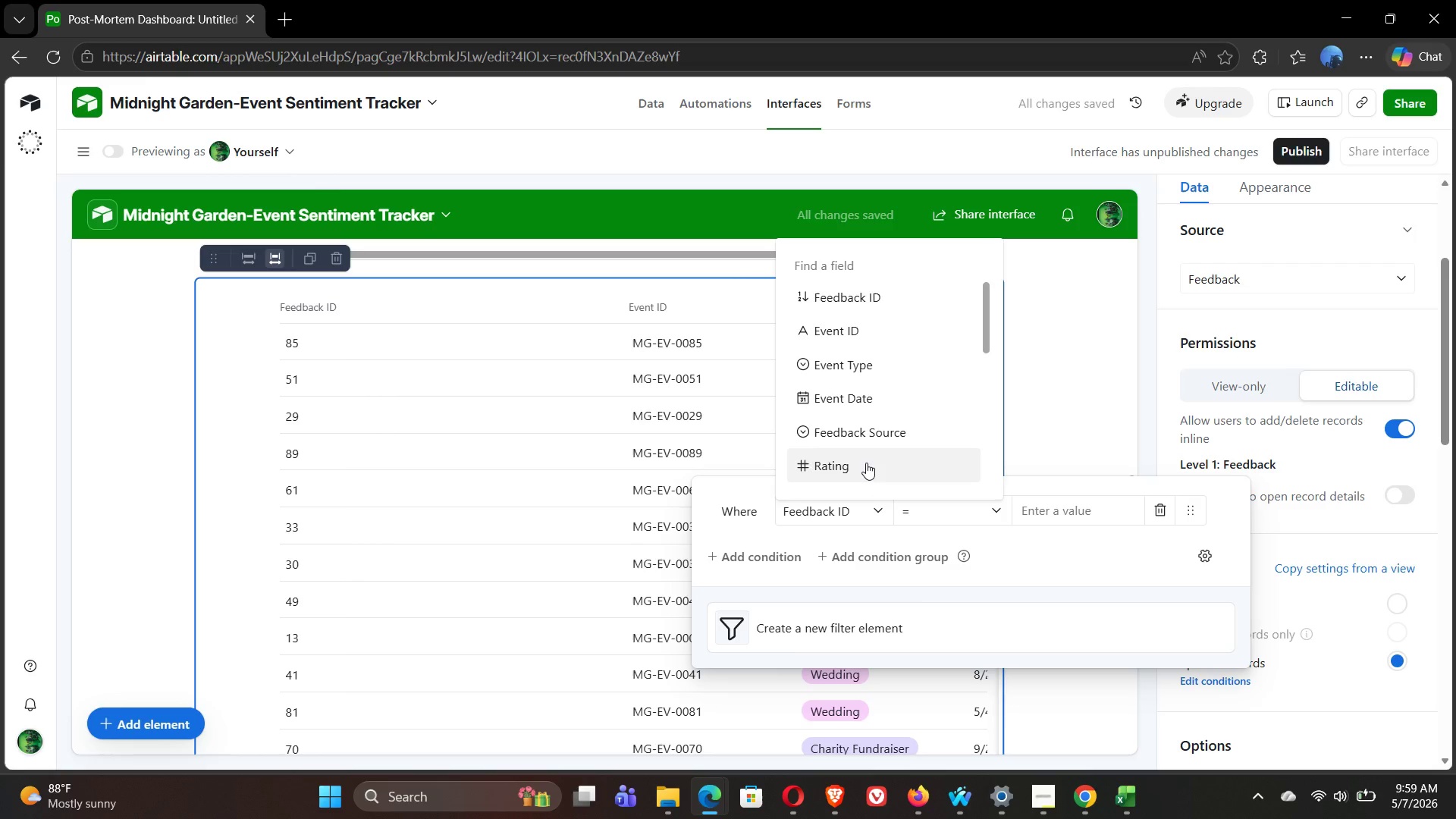 
left_click([866, 463])
 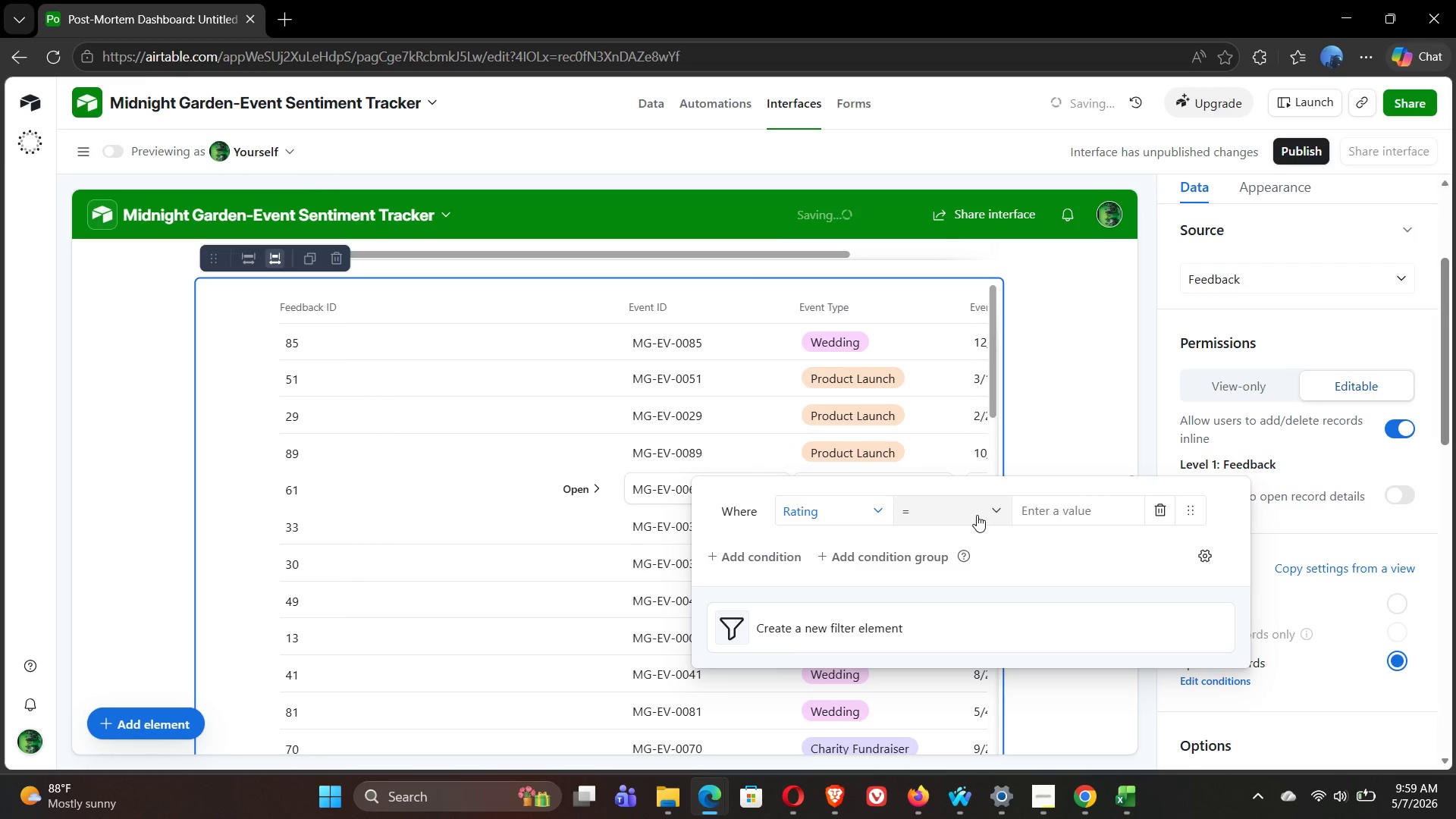 
left_click([977, 515])
 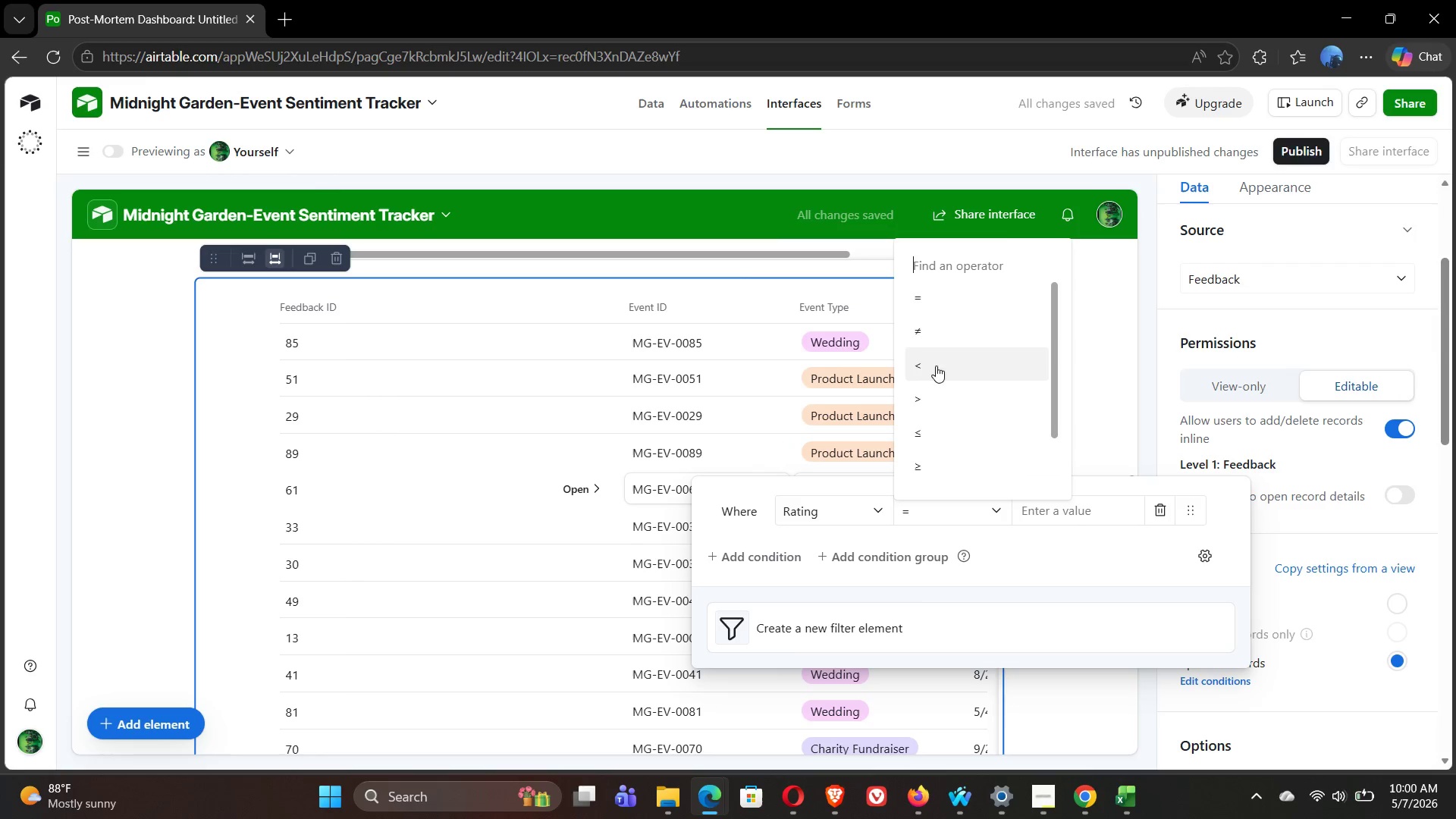 
left_click([927, 364])
 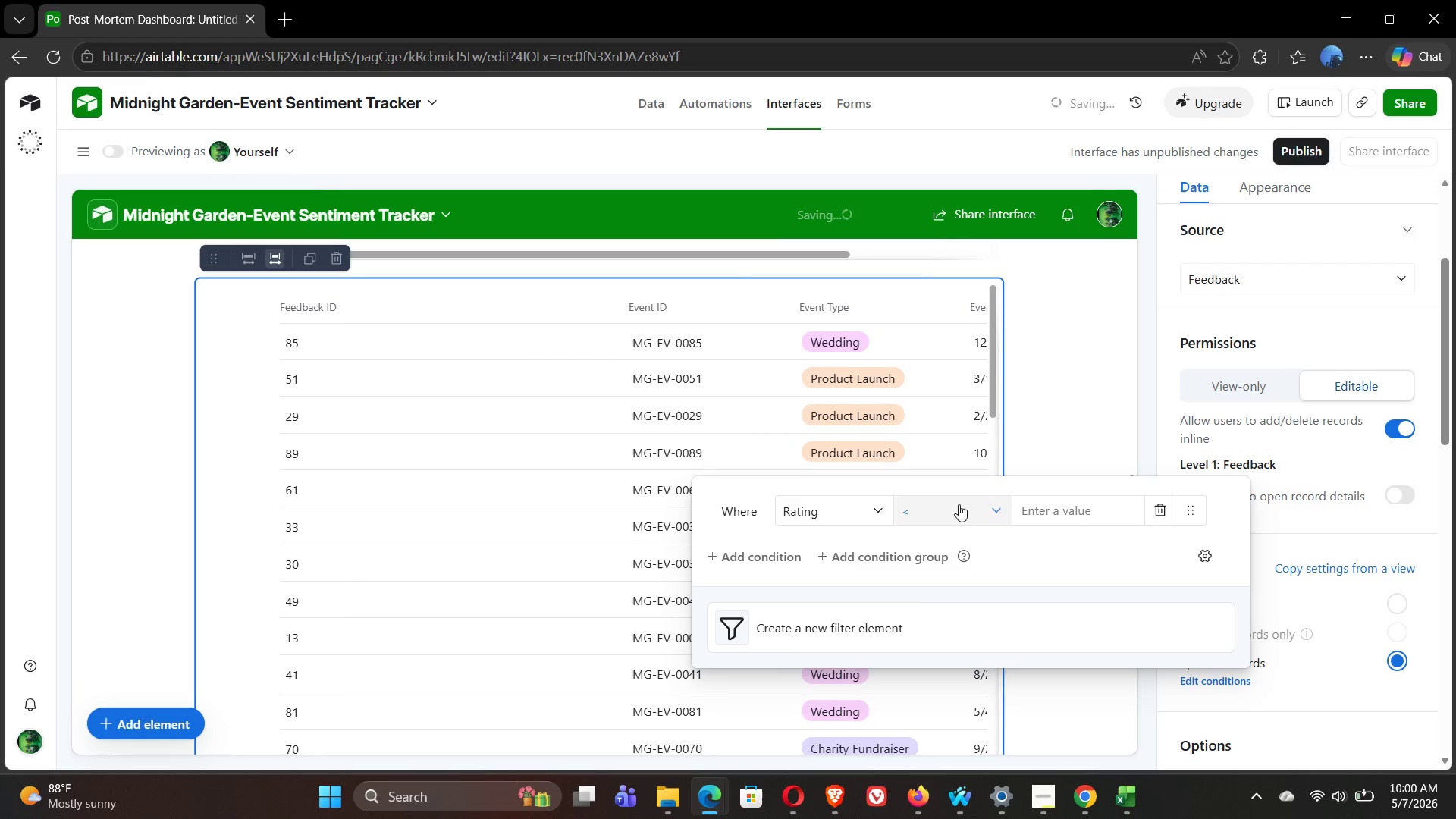 
left_click([968, 515])
 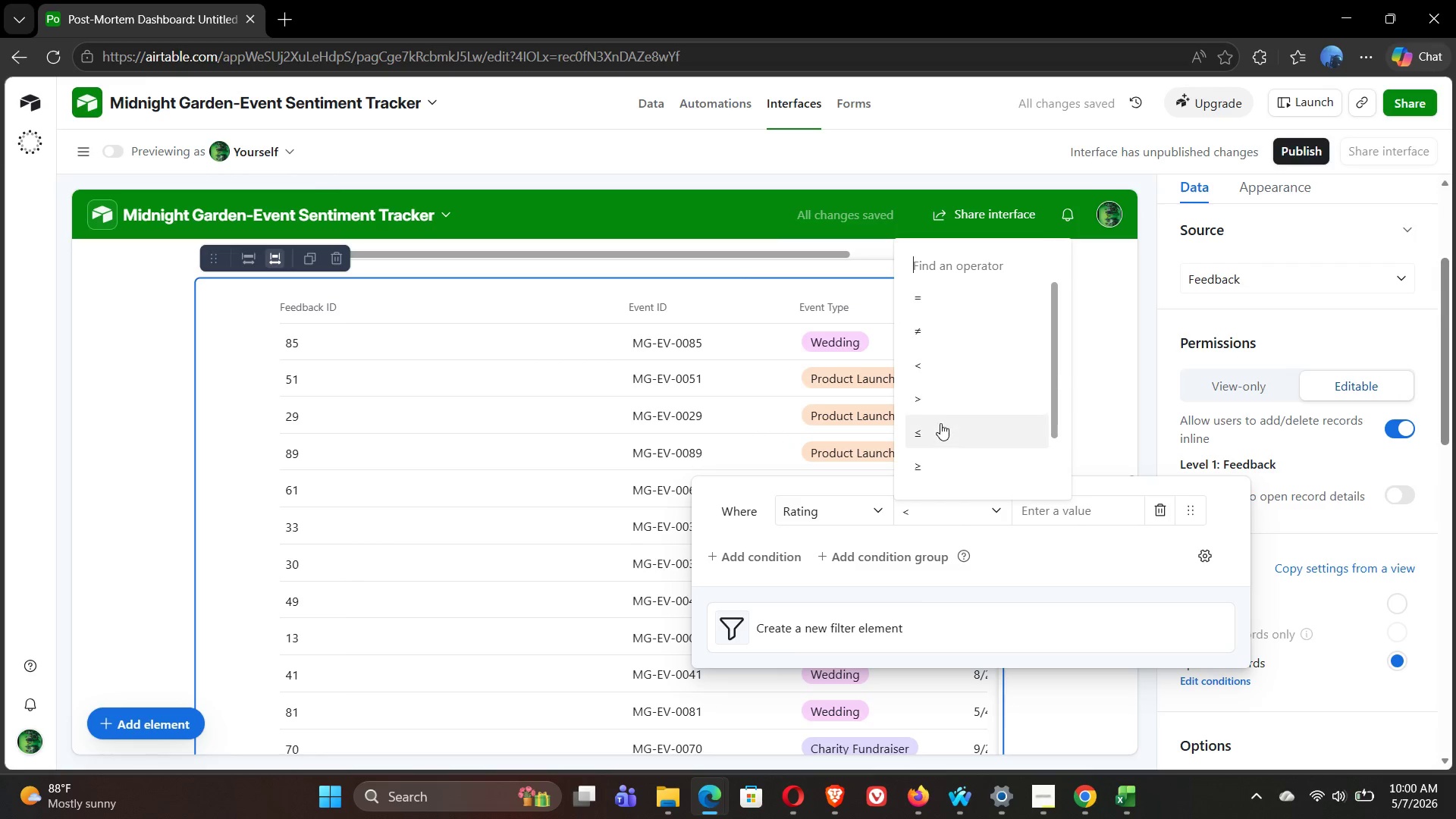 
left_click([937, 466])
 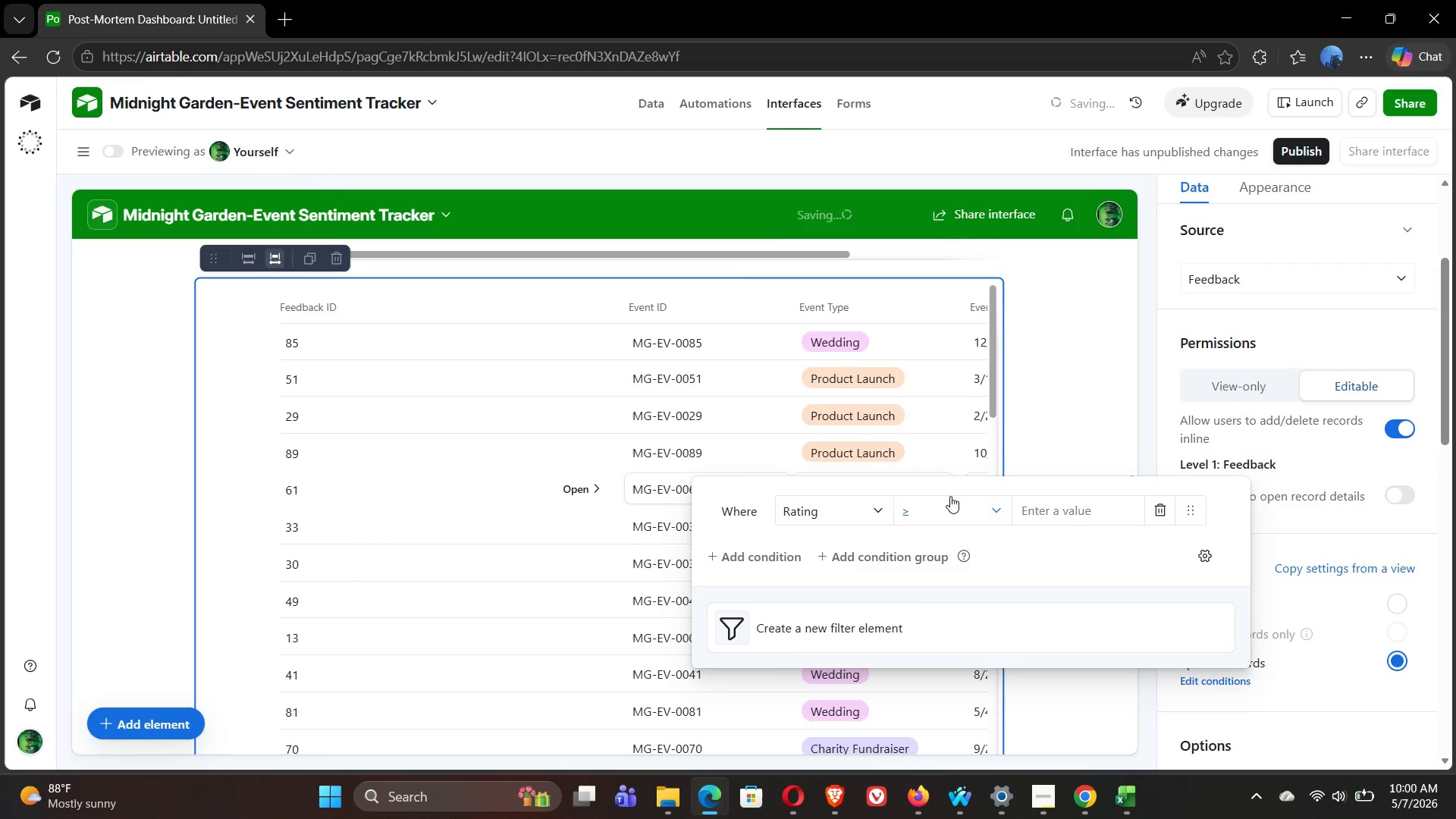 
left_click([958, 508])
 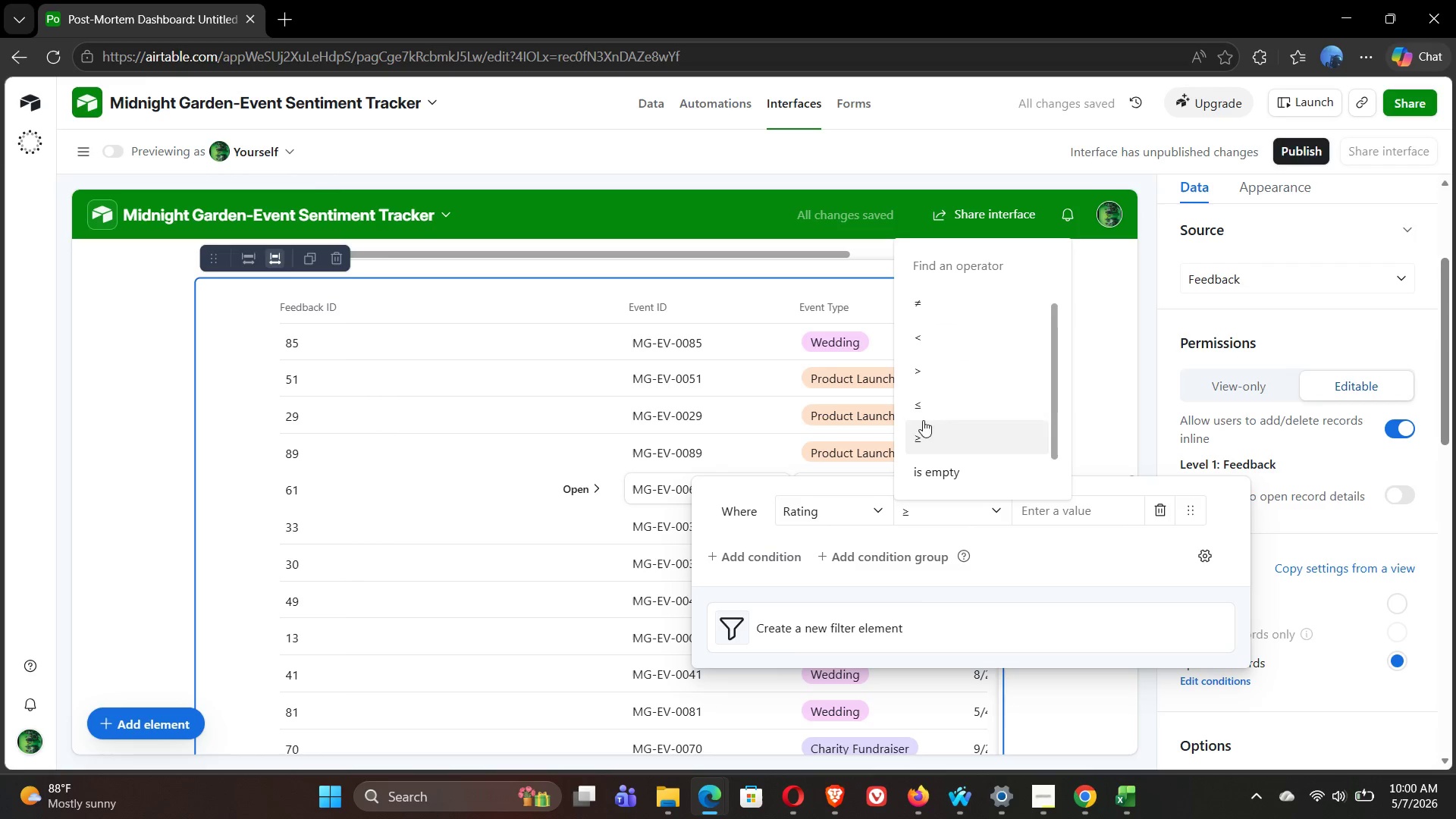 
left_click([925, 399])
 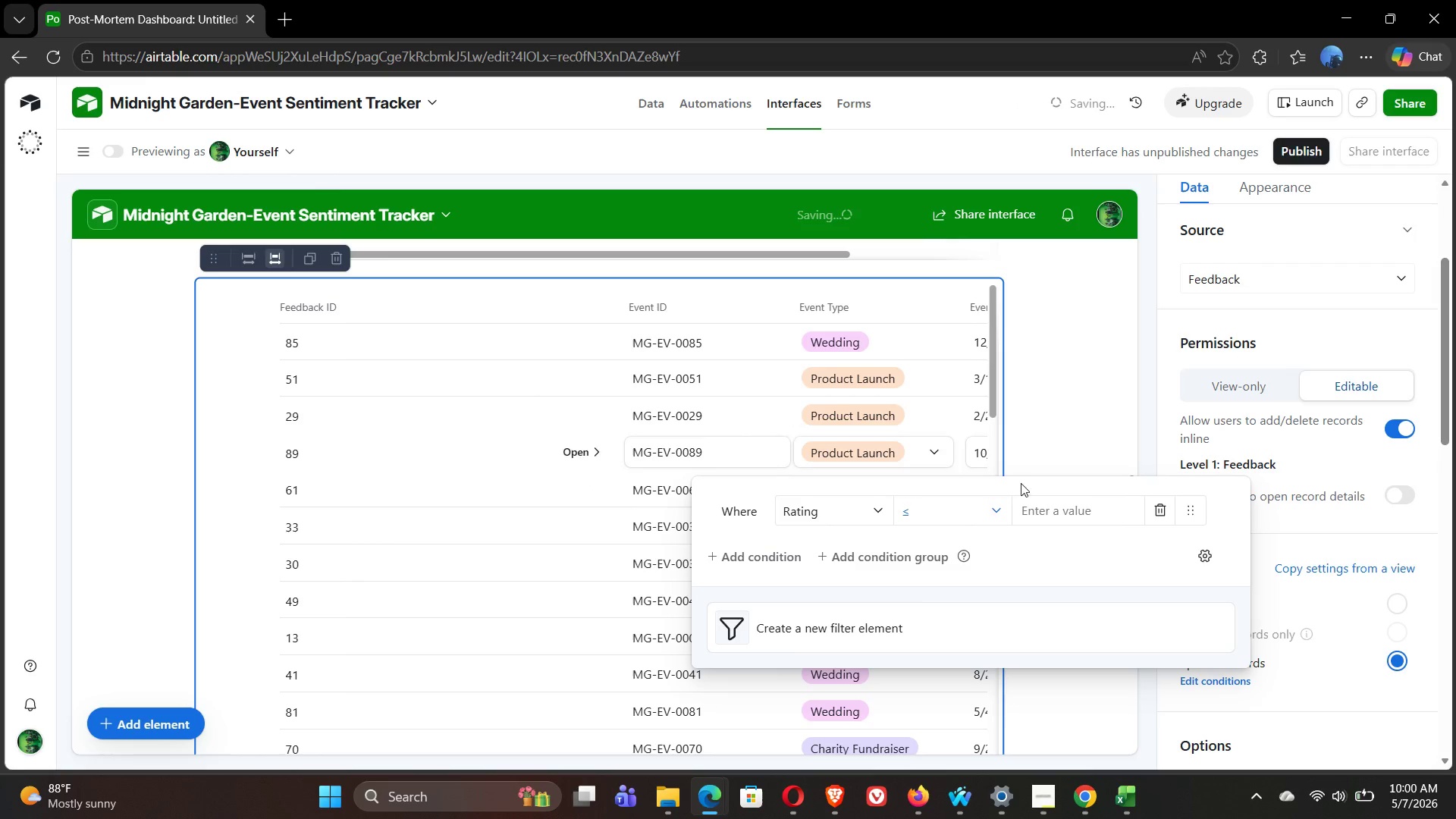 
left_click([1049, 507])
 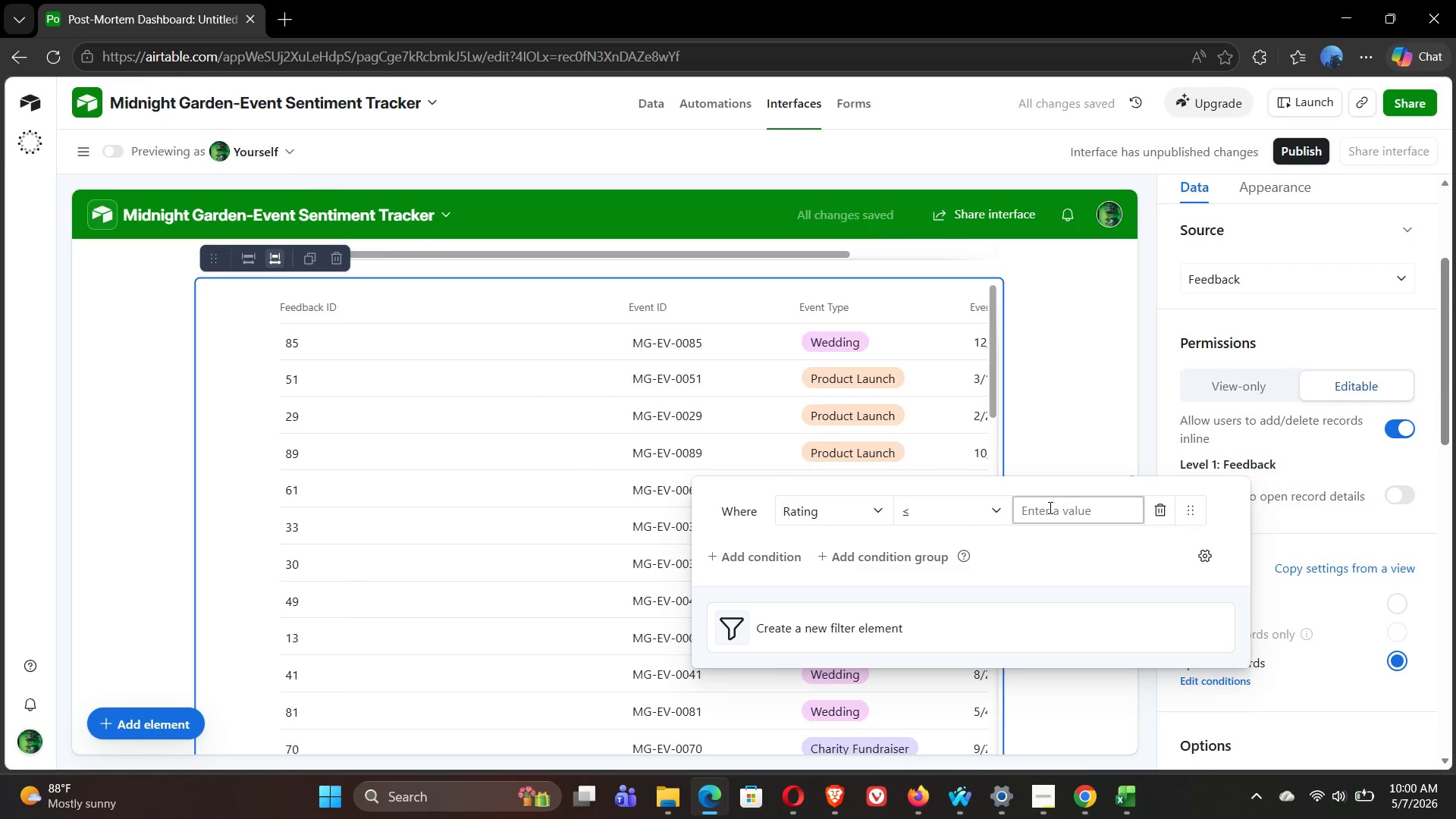 
key(2)
 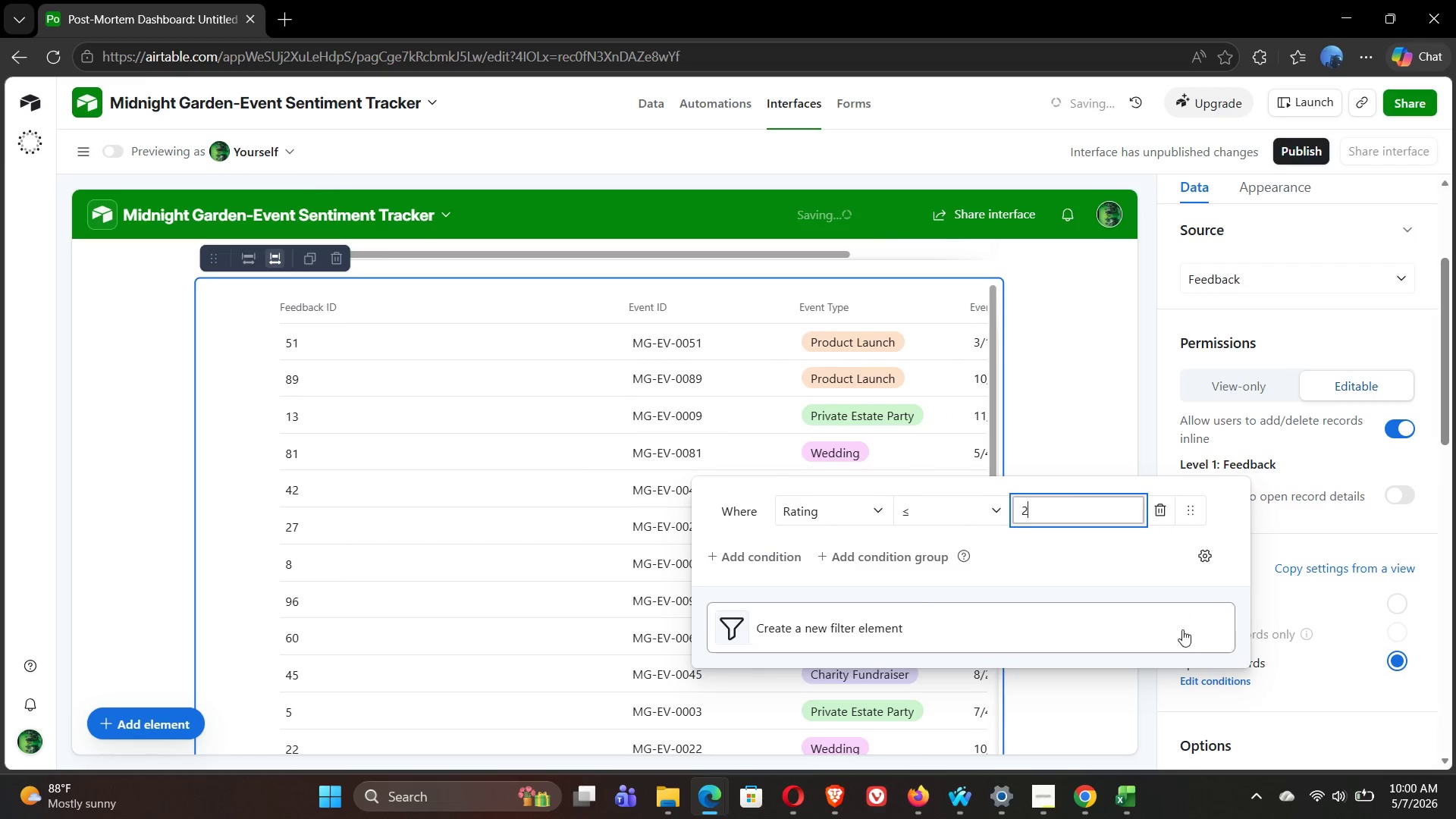 
left_click([1307, 542])
 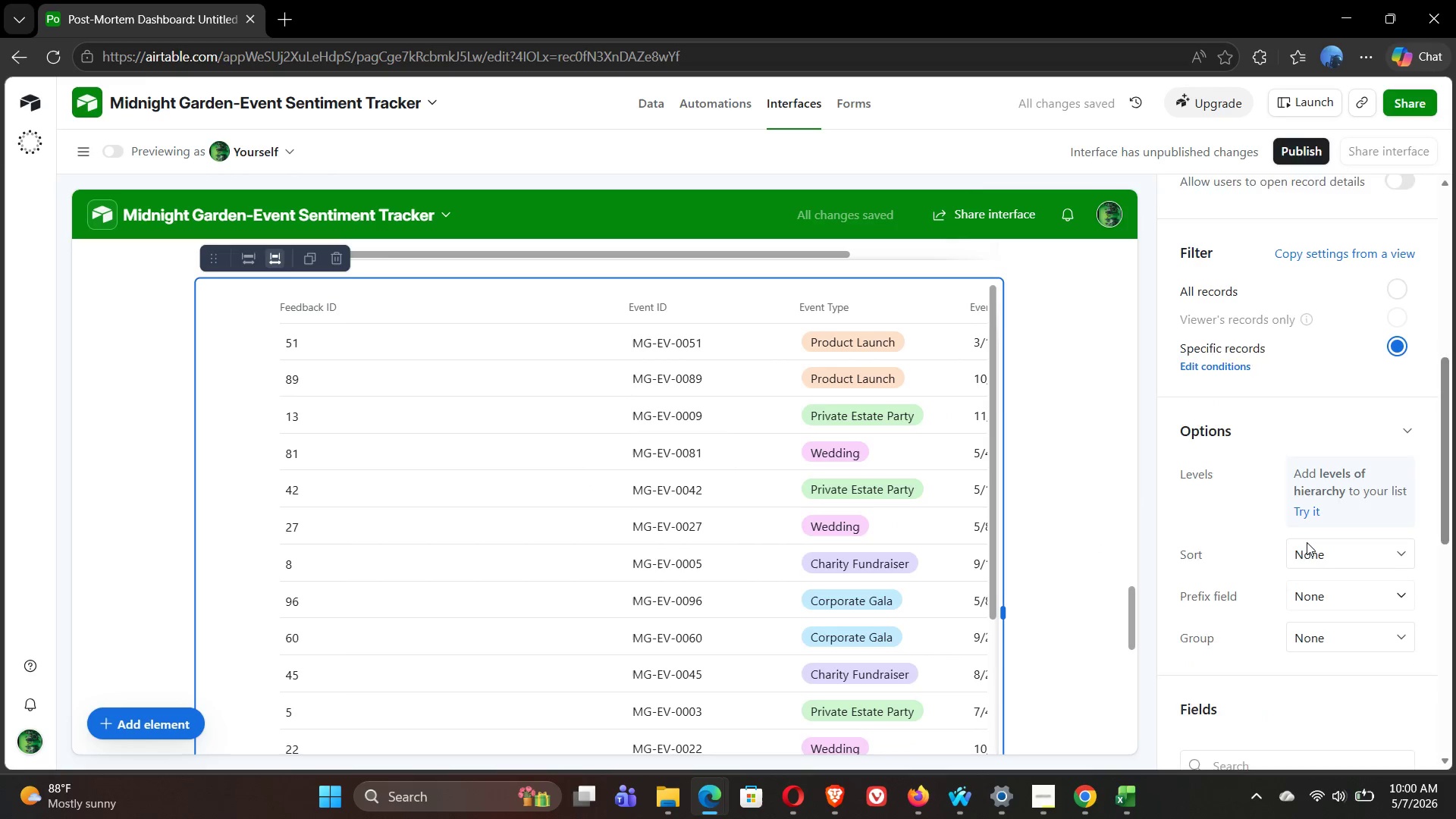 
left_click([1380, 540])
 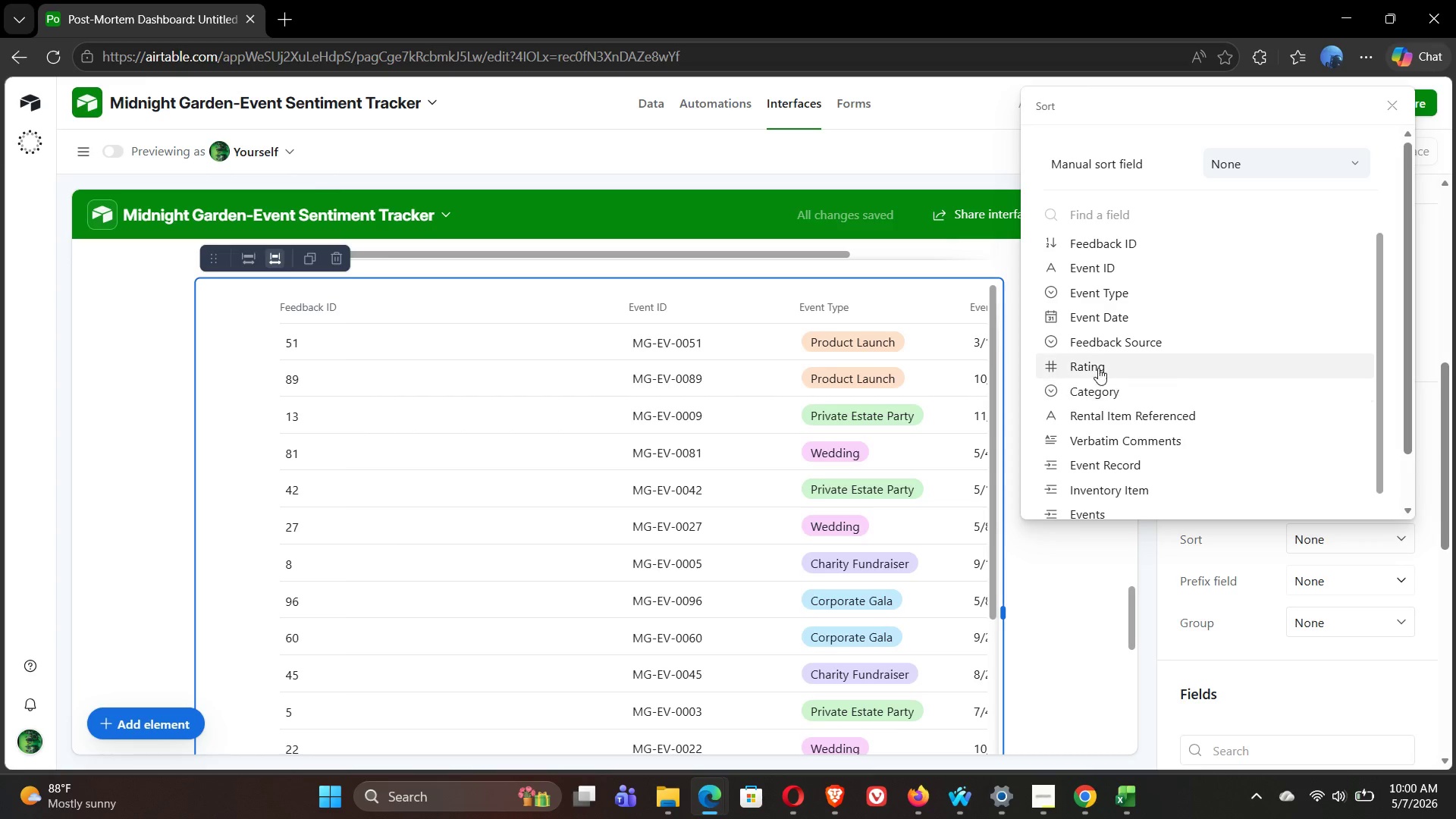 
left_click([1097, 366])
 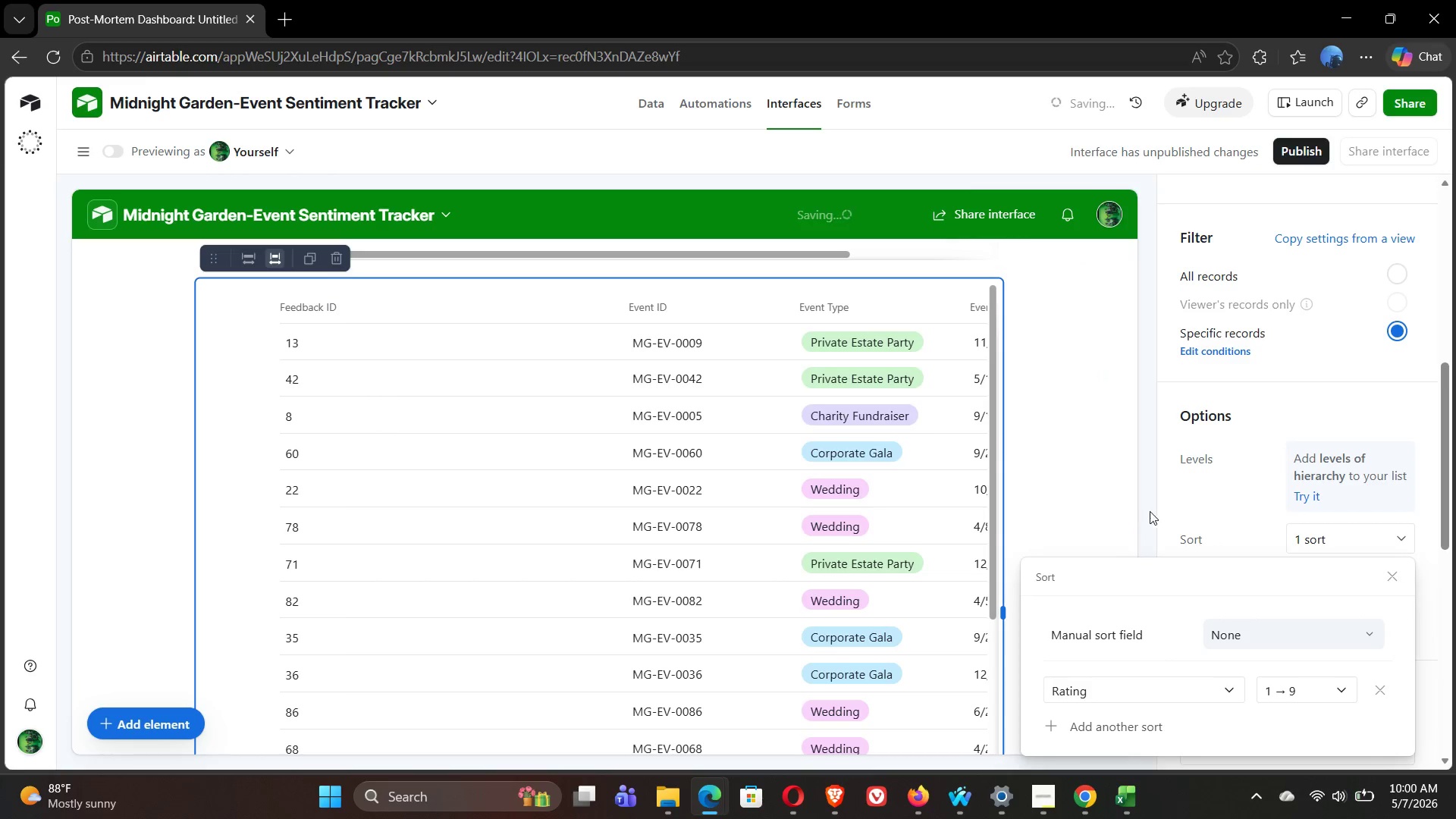 
left_click([1151, 519])
 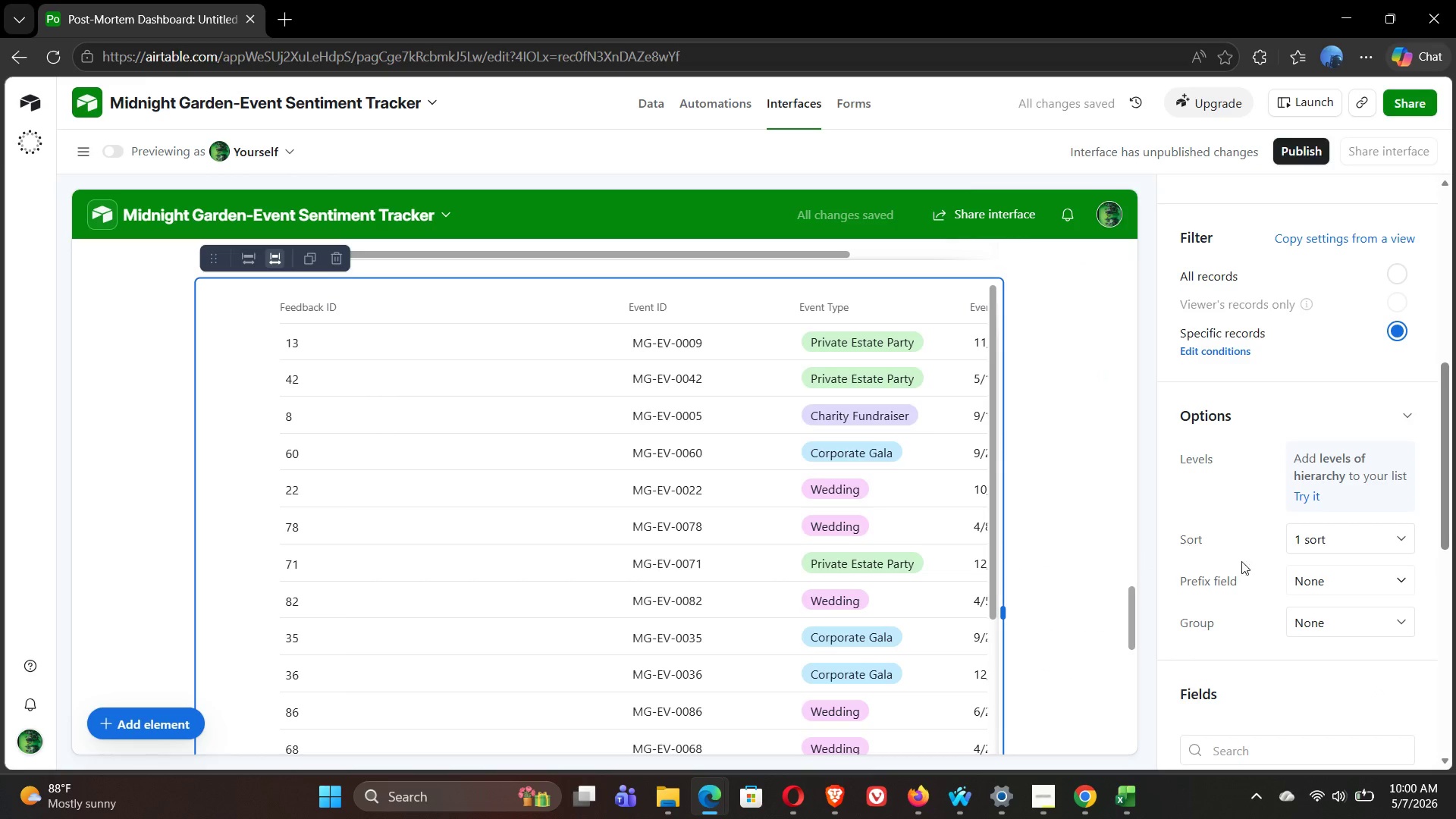 
mouse_move([1158, 525])
 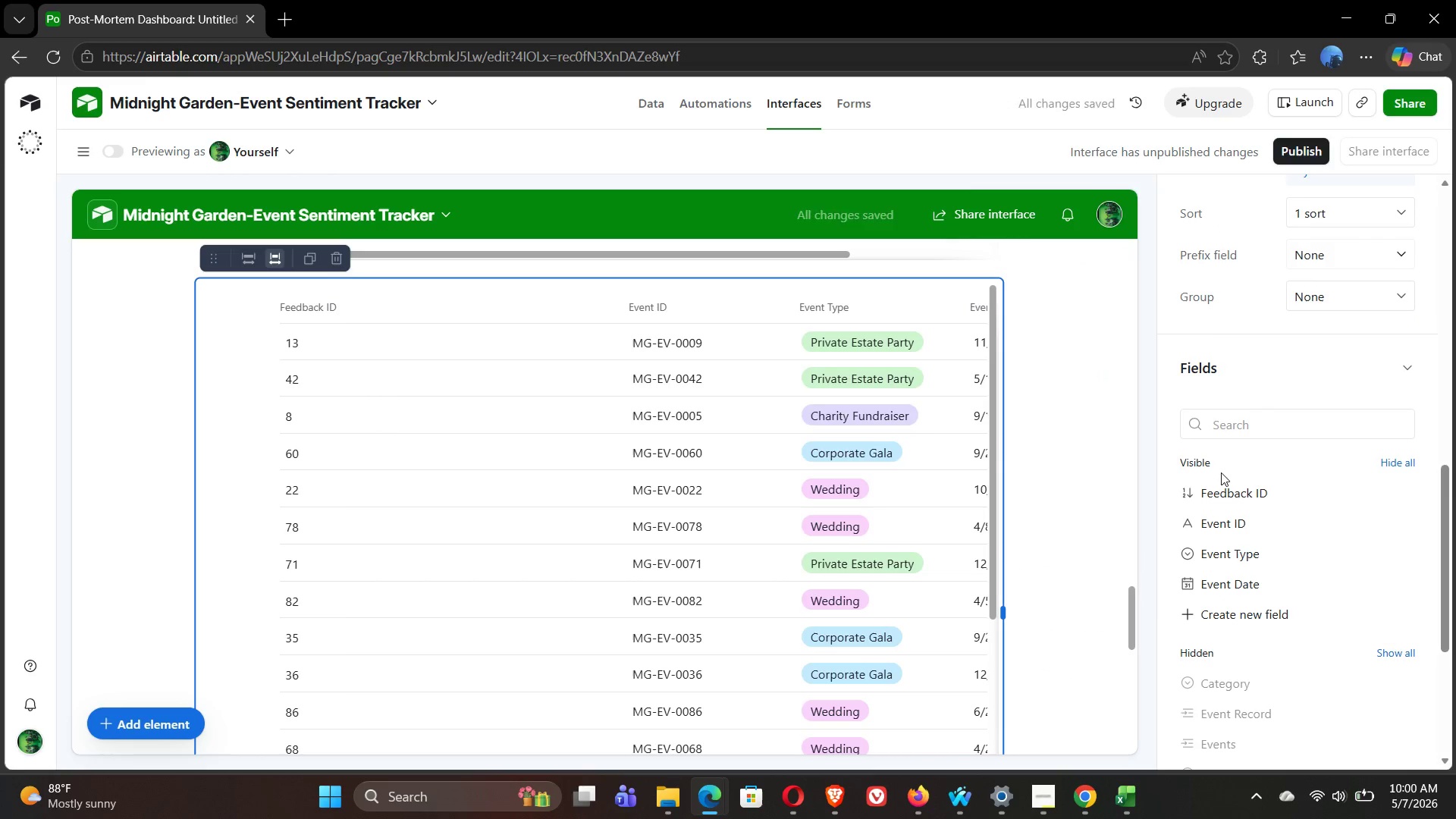 
left_click([1404, 460])
 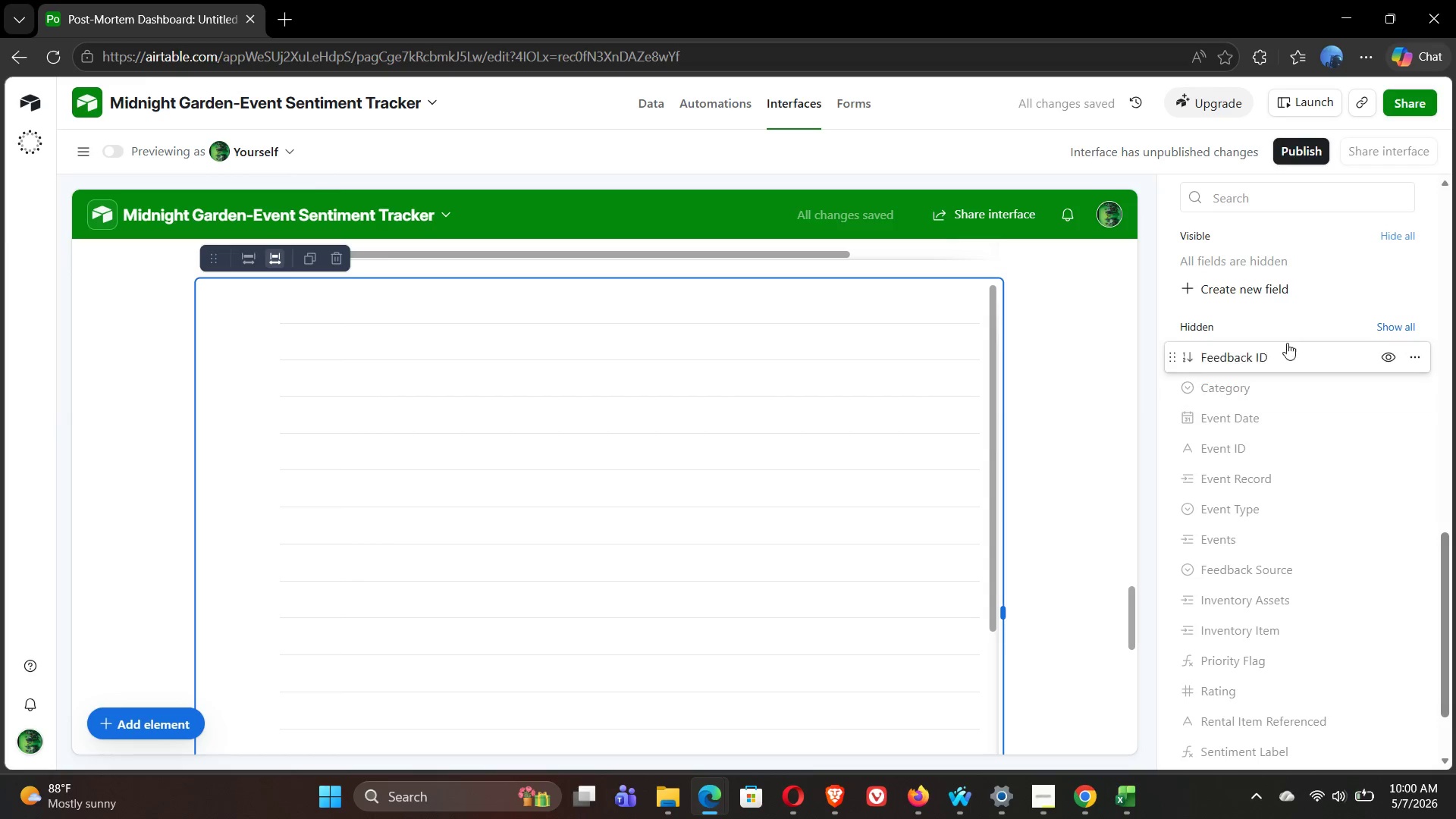 
wait(5.45)
 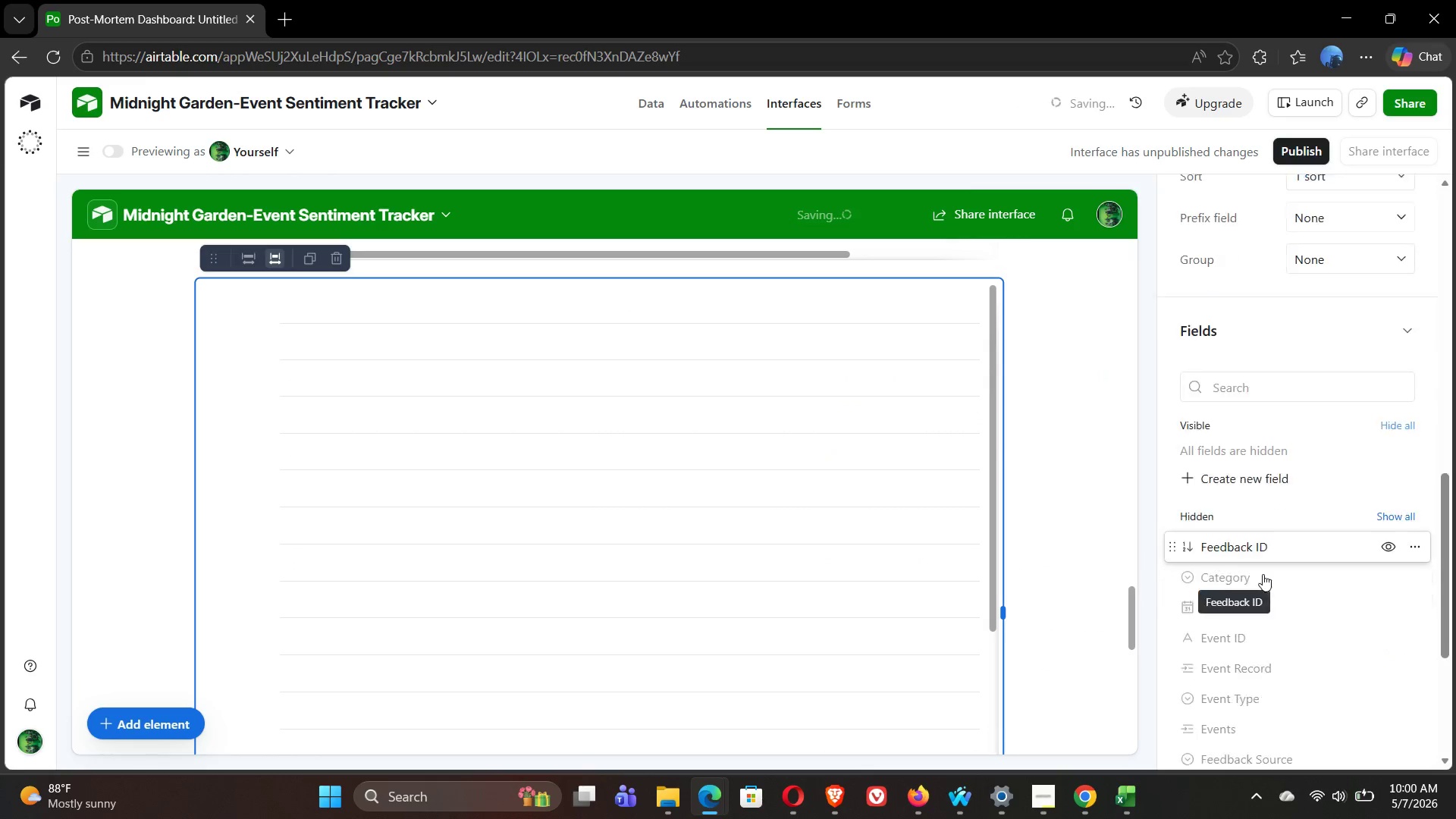 
left_click([1388, 450])
 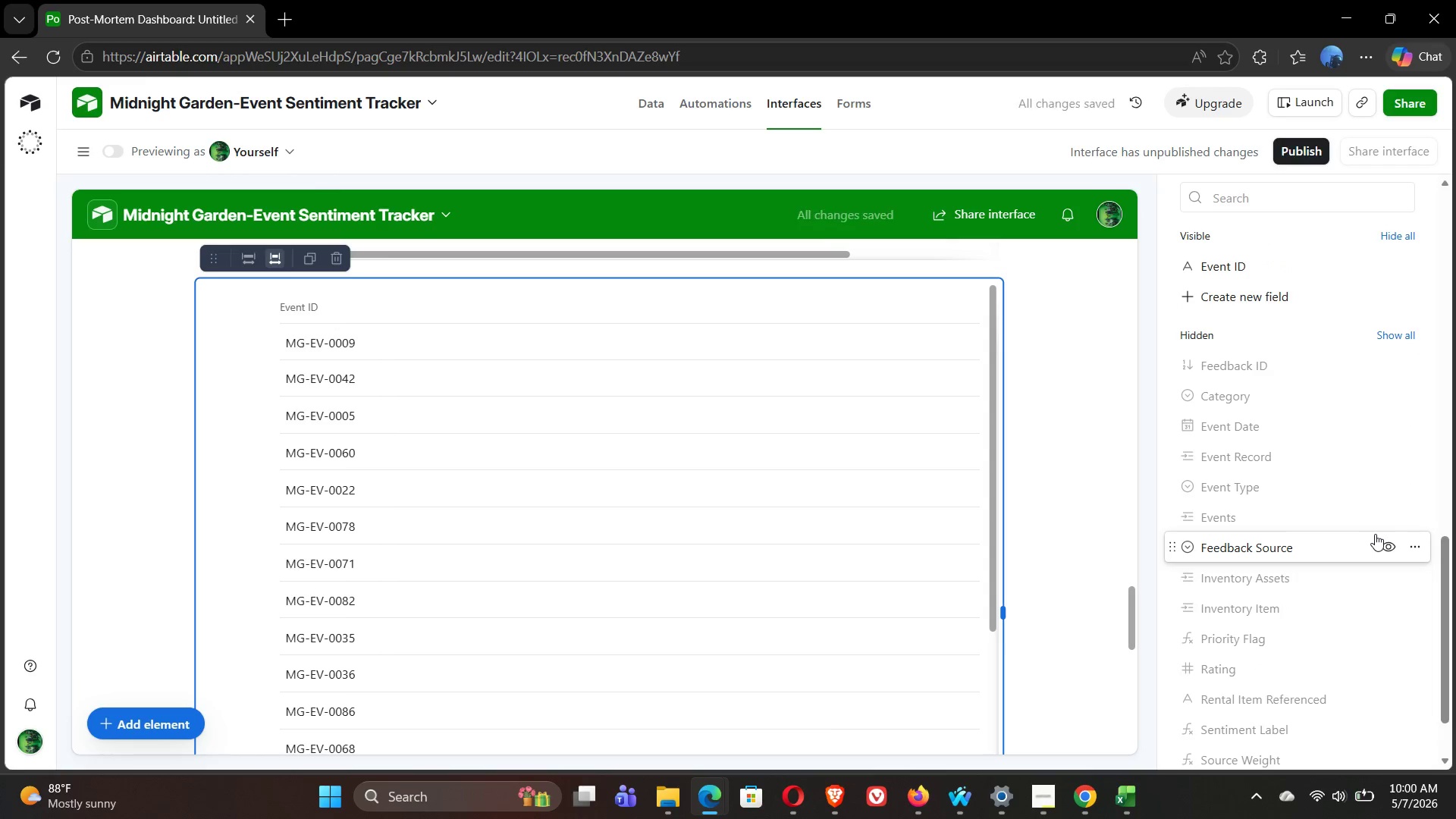 
left_click([1385, 548])
 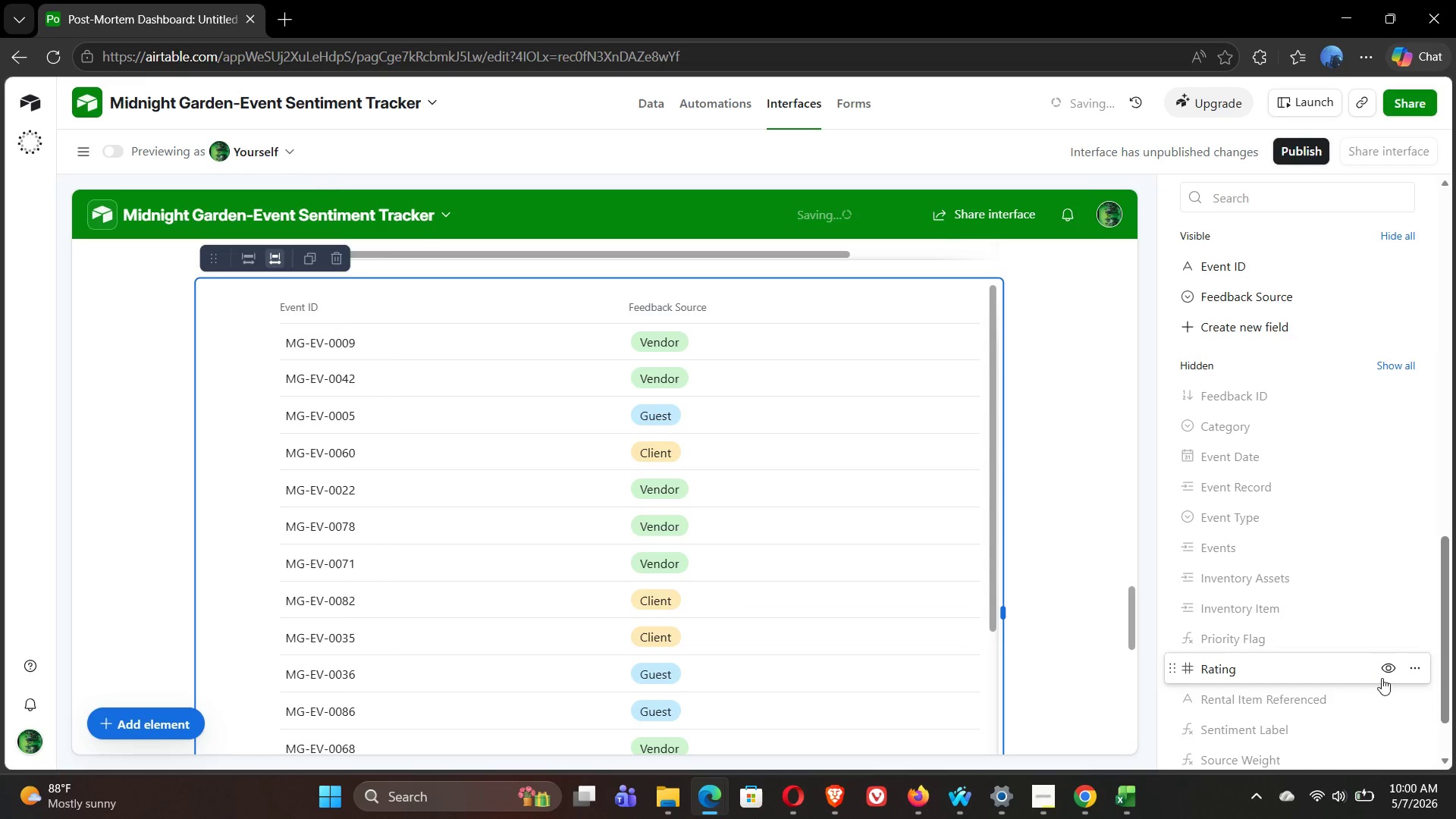 
left_click([1393, 670])
 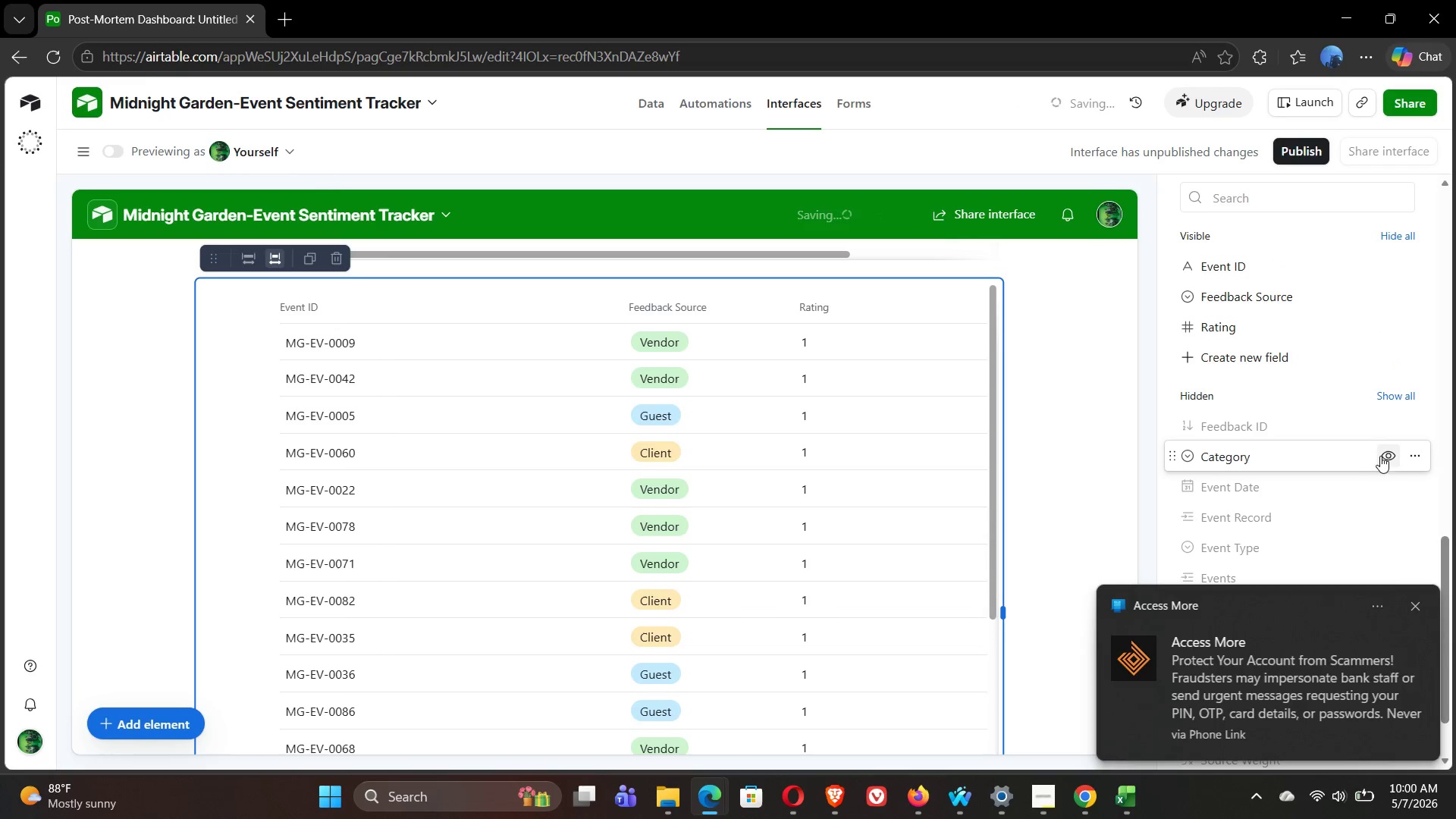 
left_click([1383, 452])
 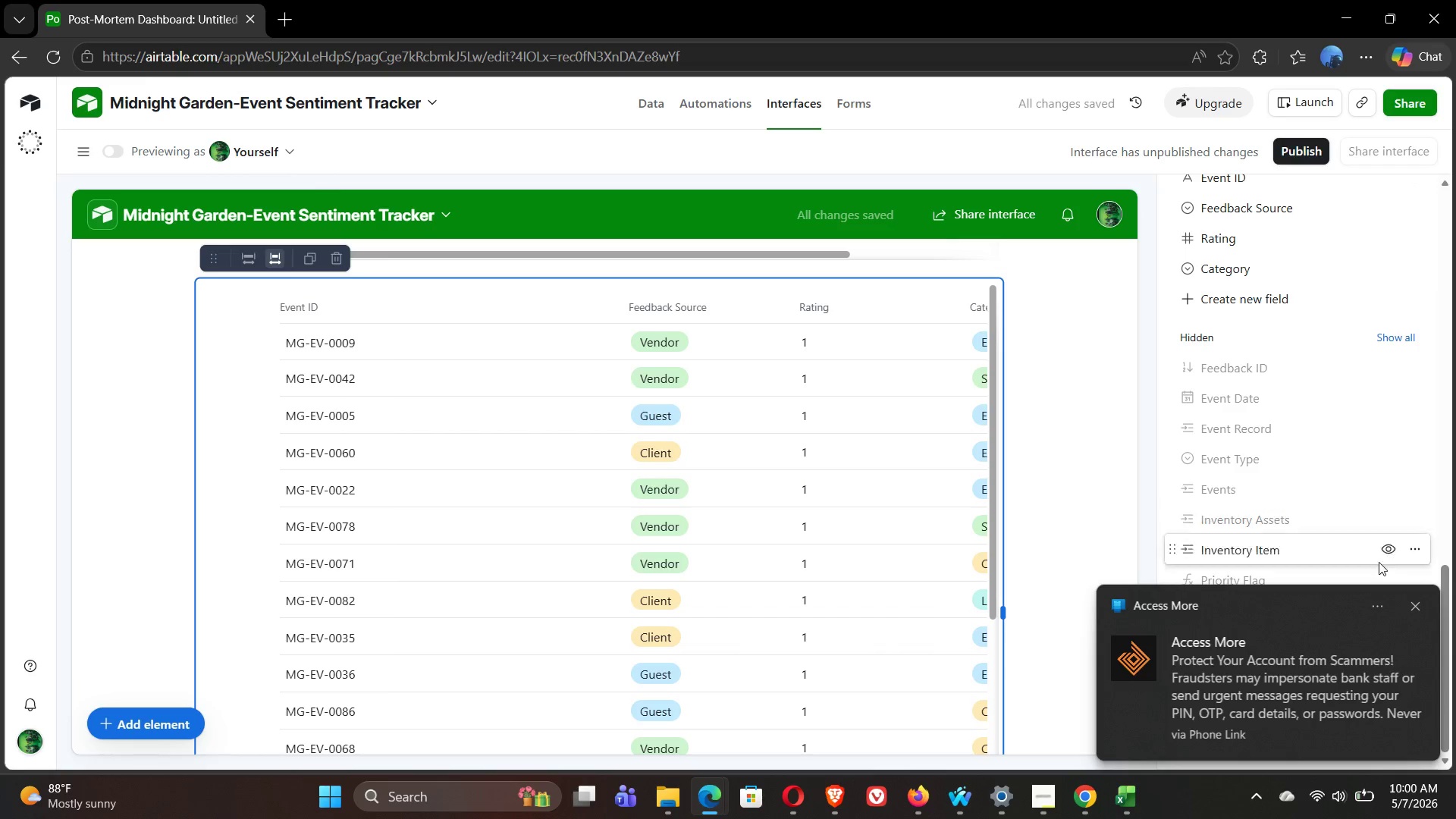 
left_click([1418, 607])
 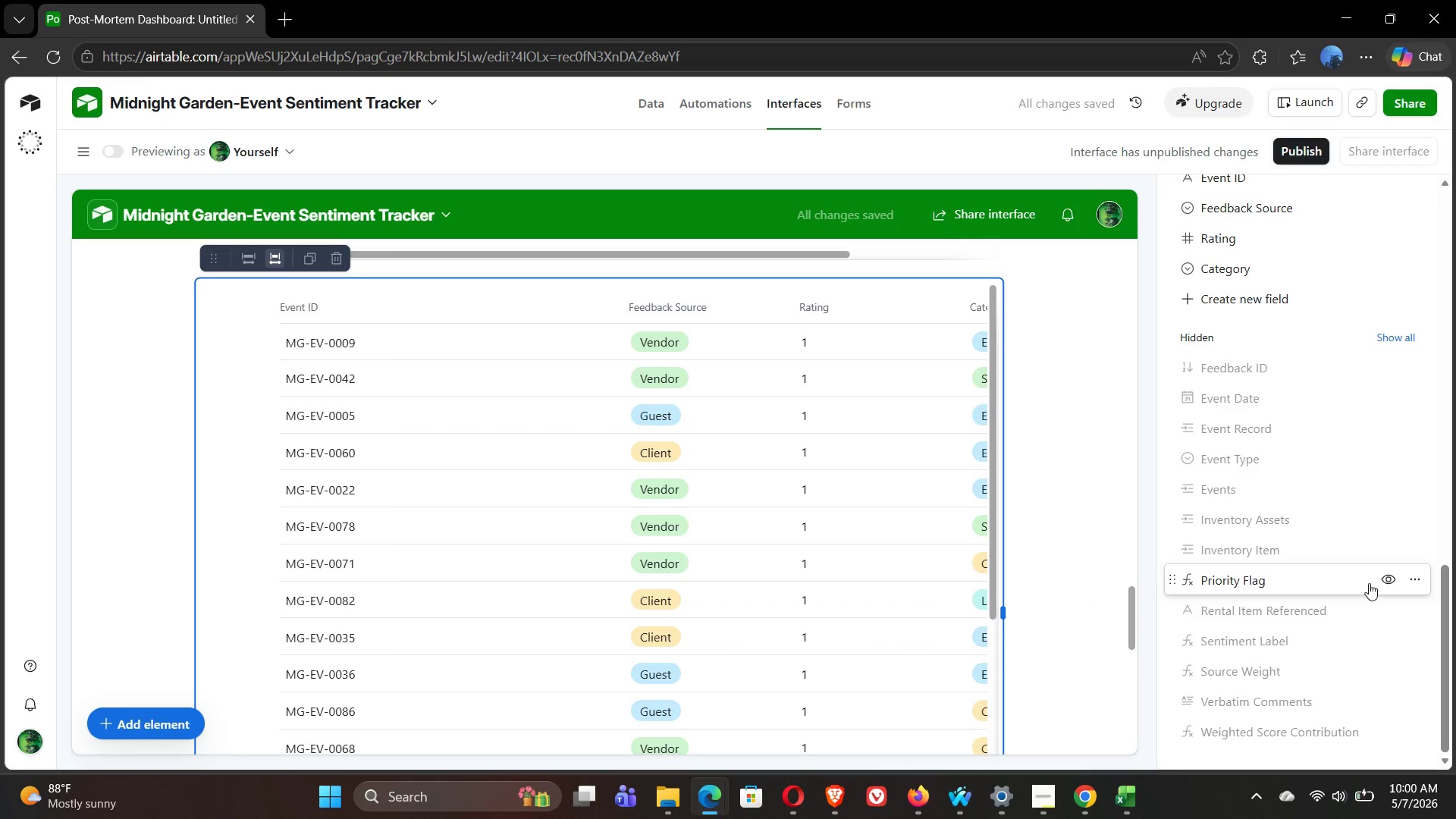 
left_click([1391, 576])
 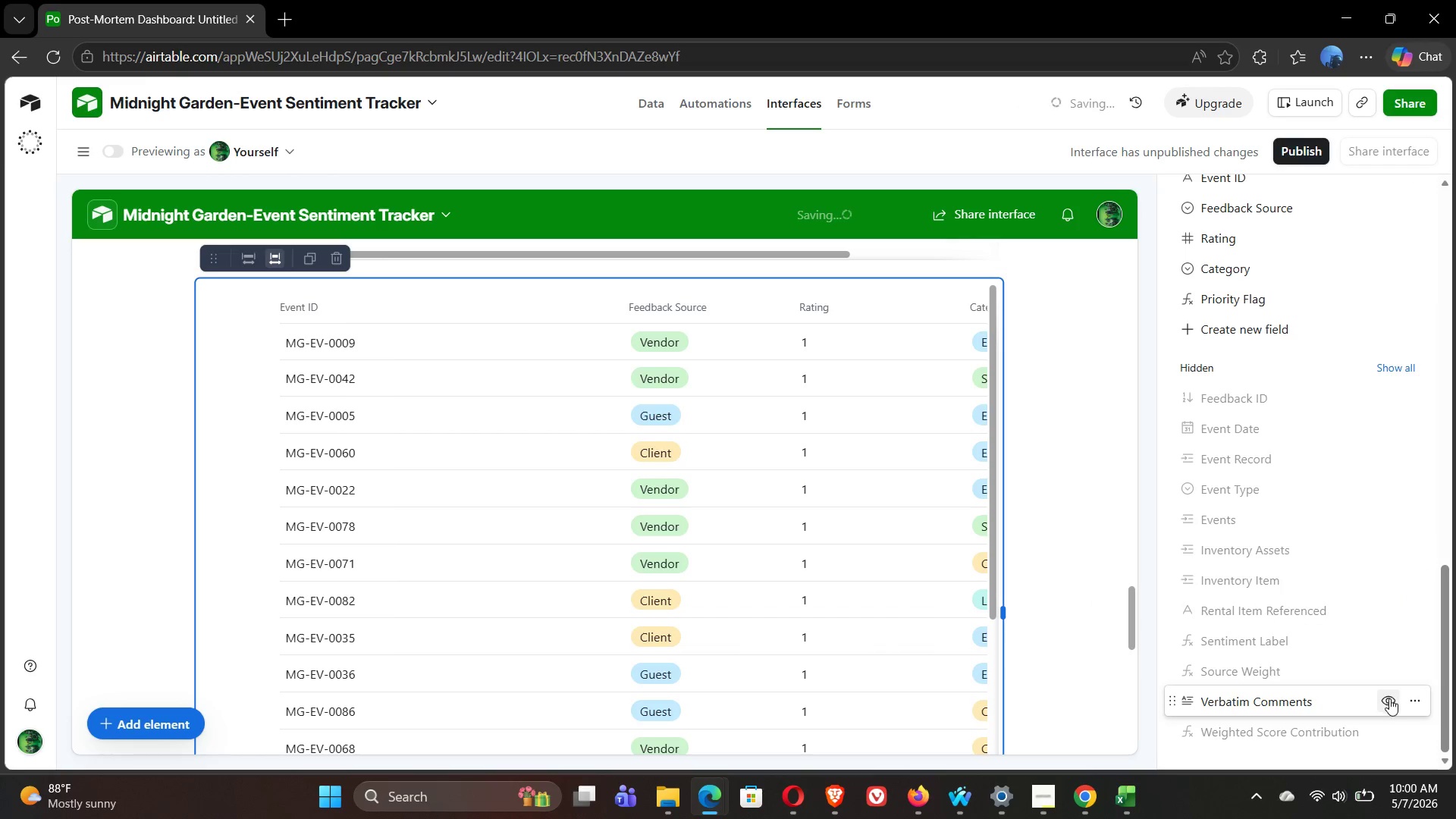 
left_click([1389, 700])
 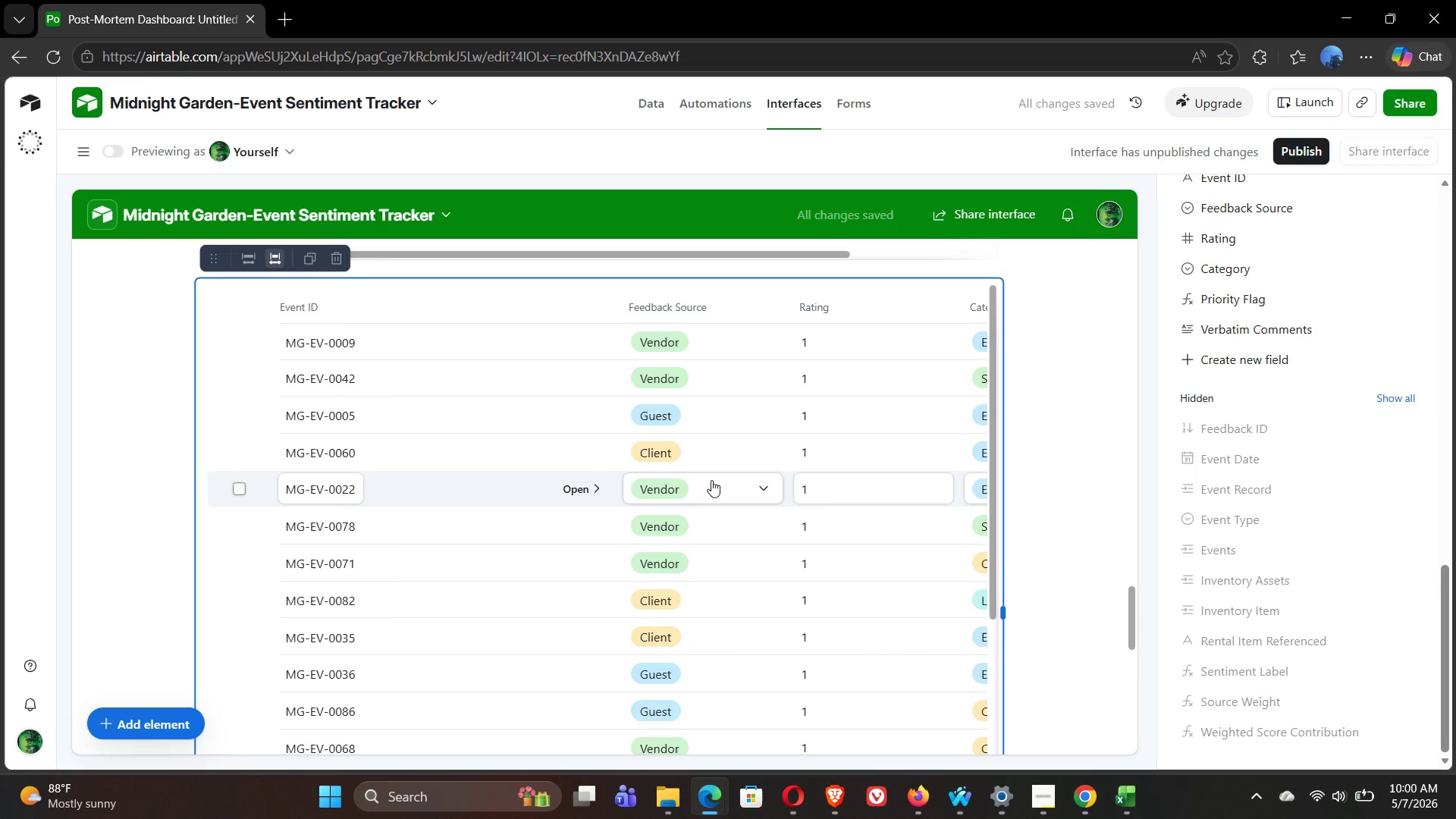 
mouse_move([751, 497])
 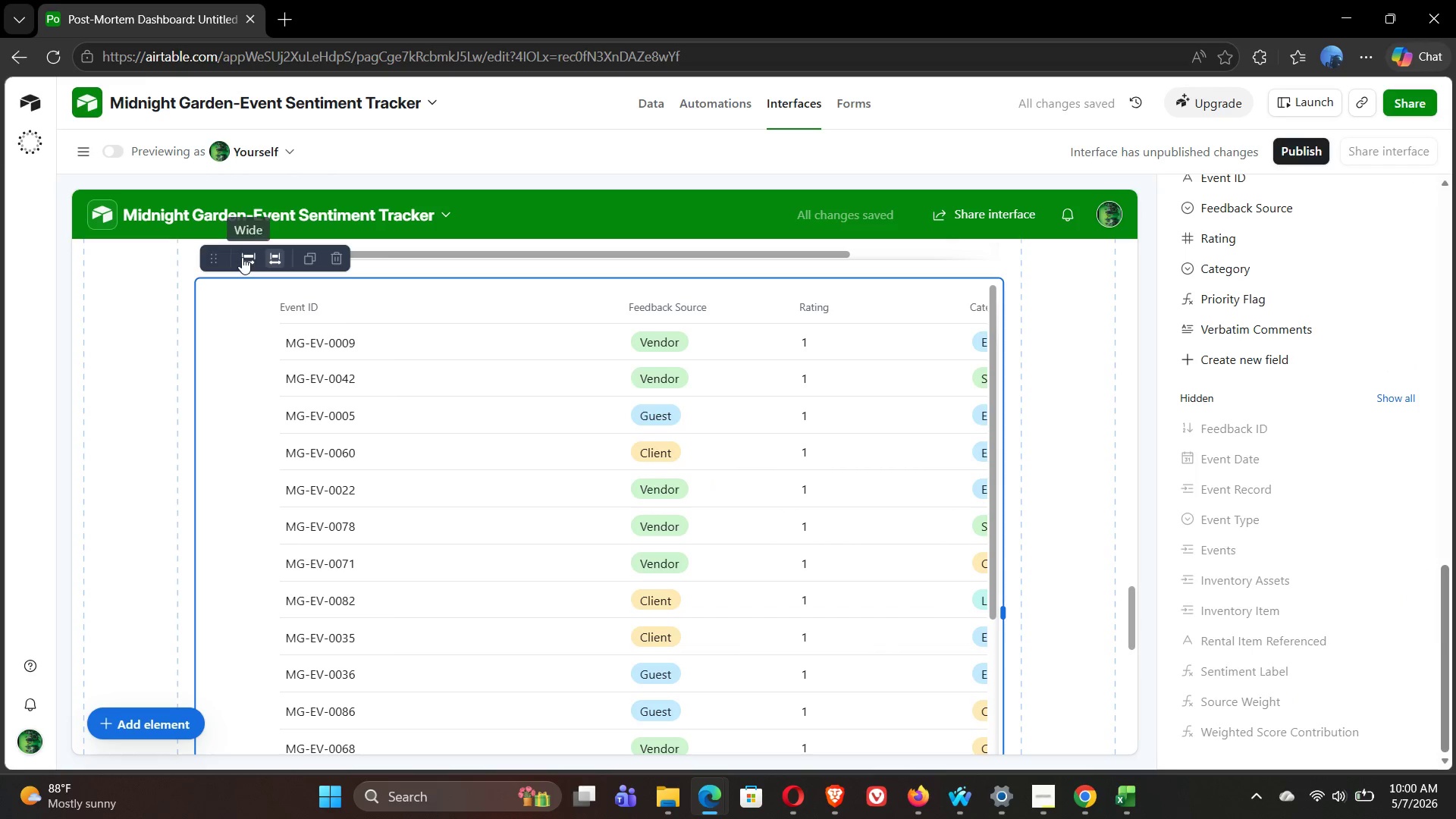 
left_click([242, 257])
 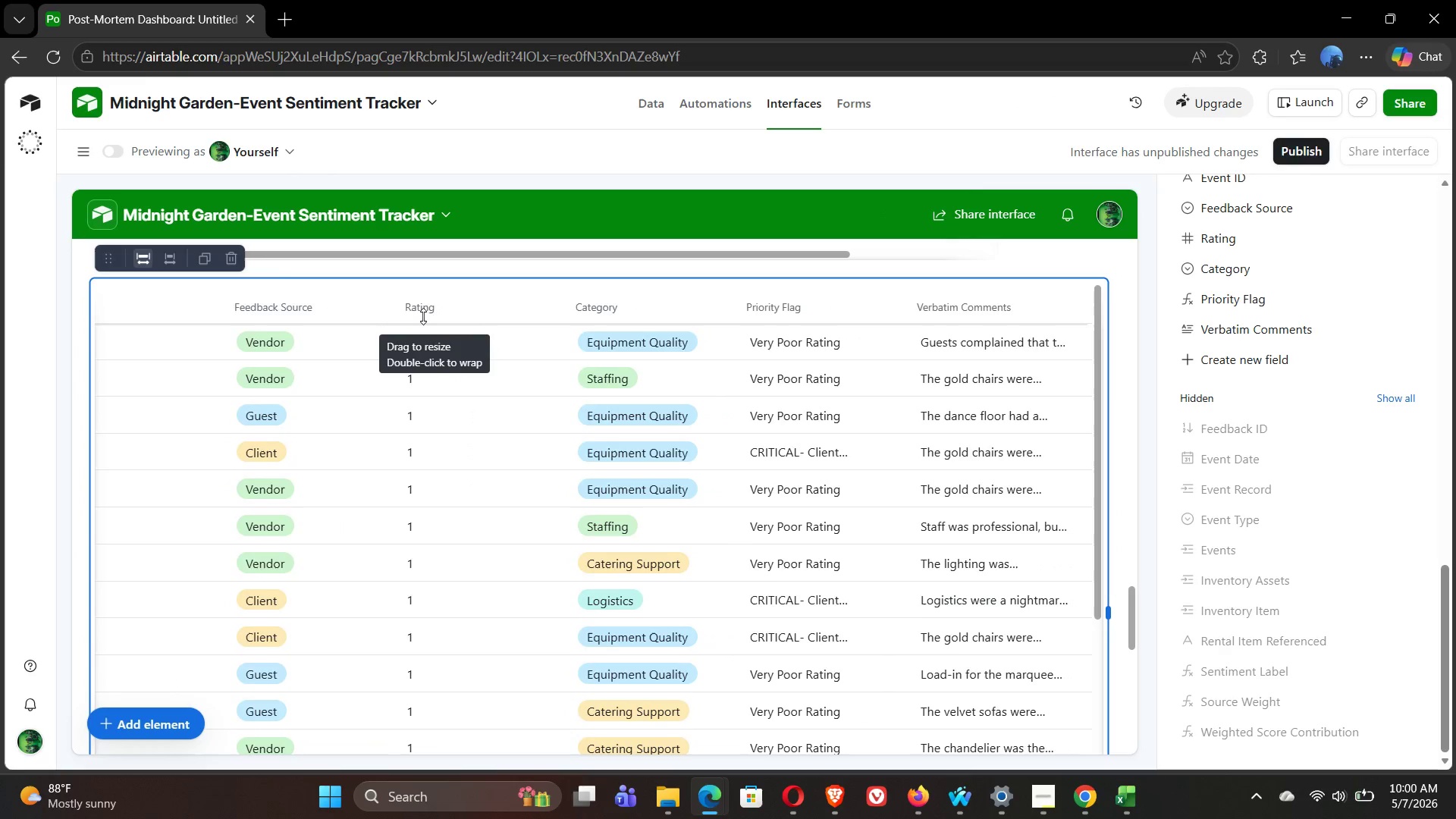 
wait(13.36)
 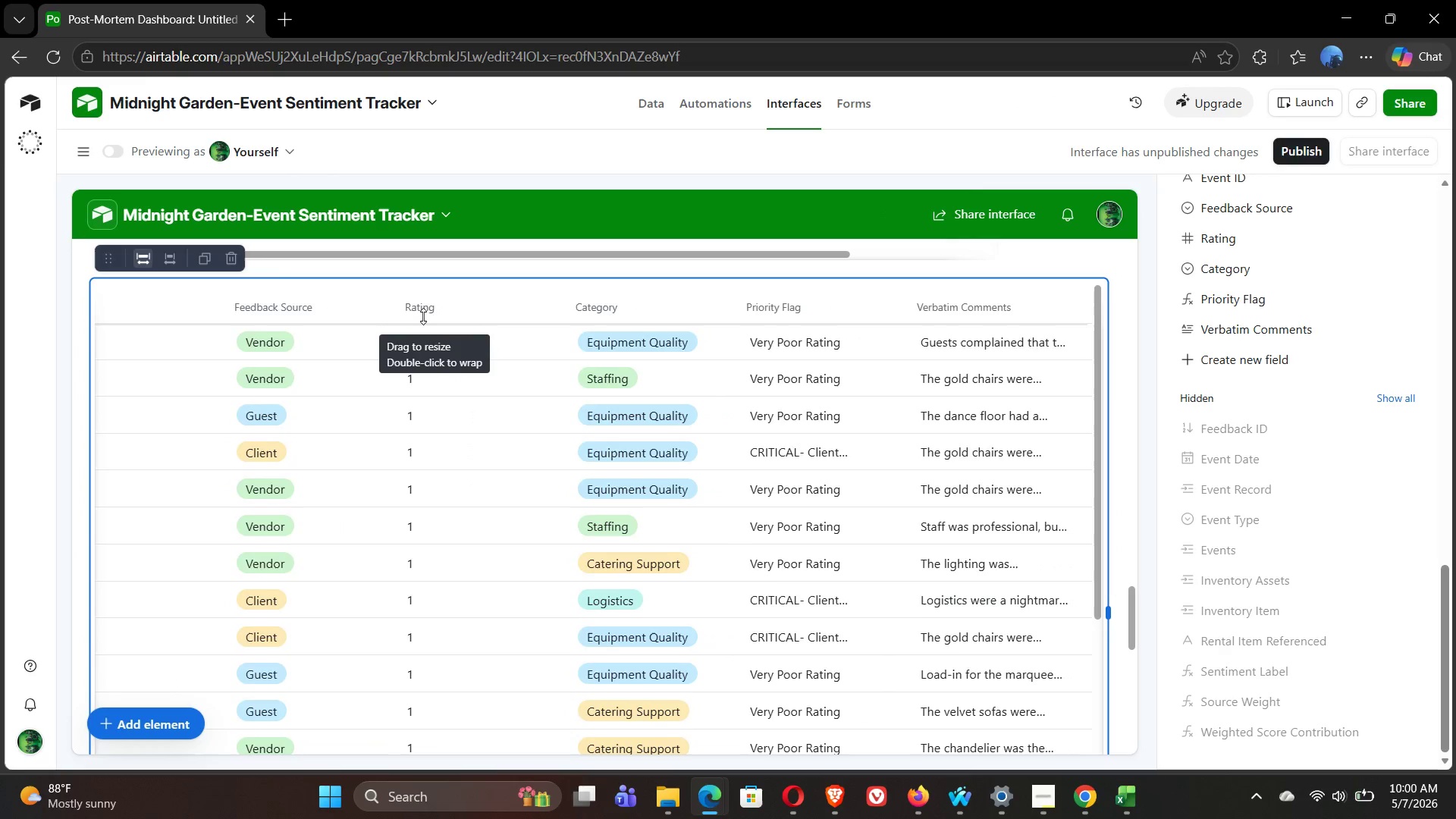 
left_click([1307, 207])
 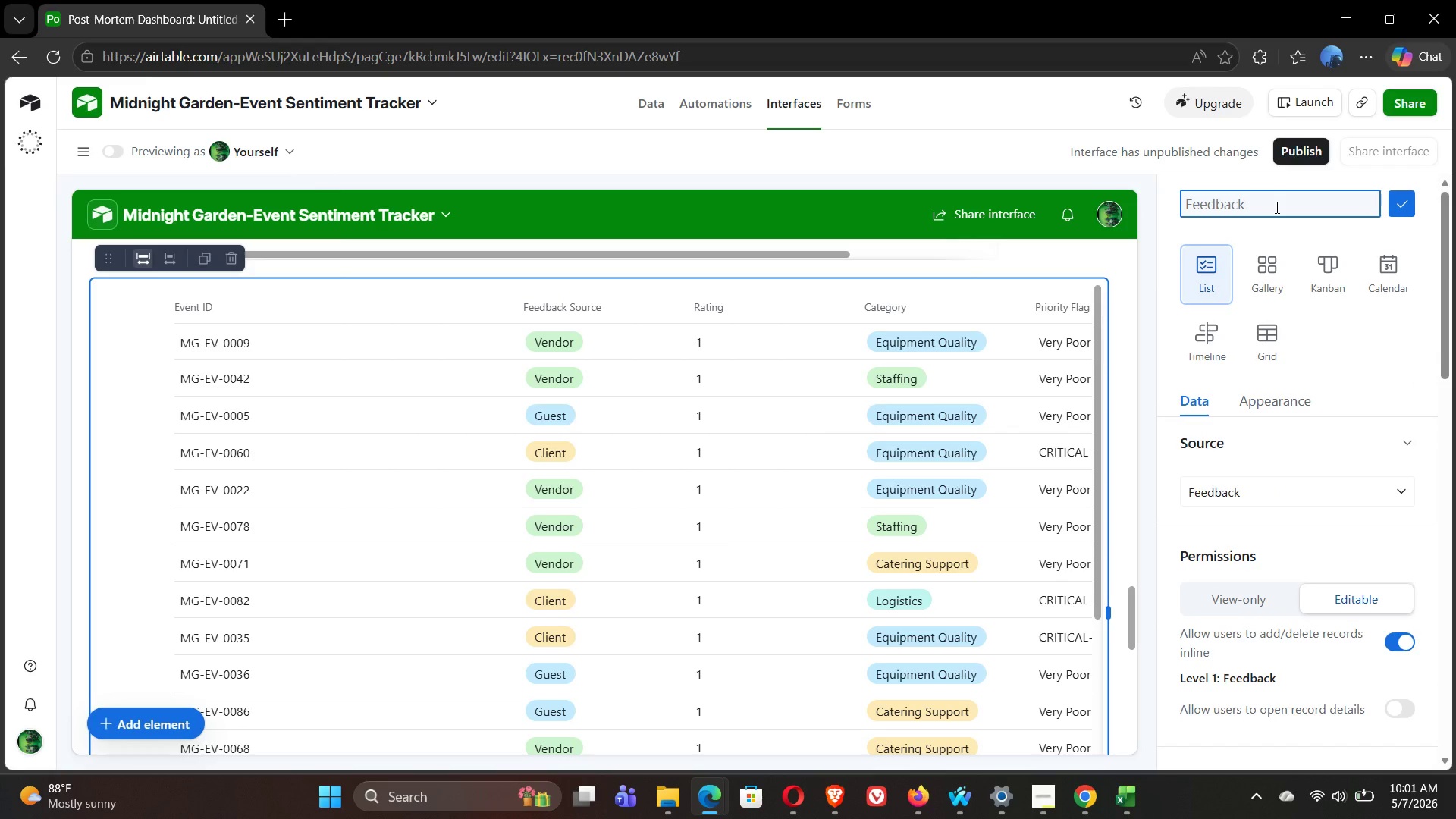 
key(CapsLock)
 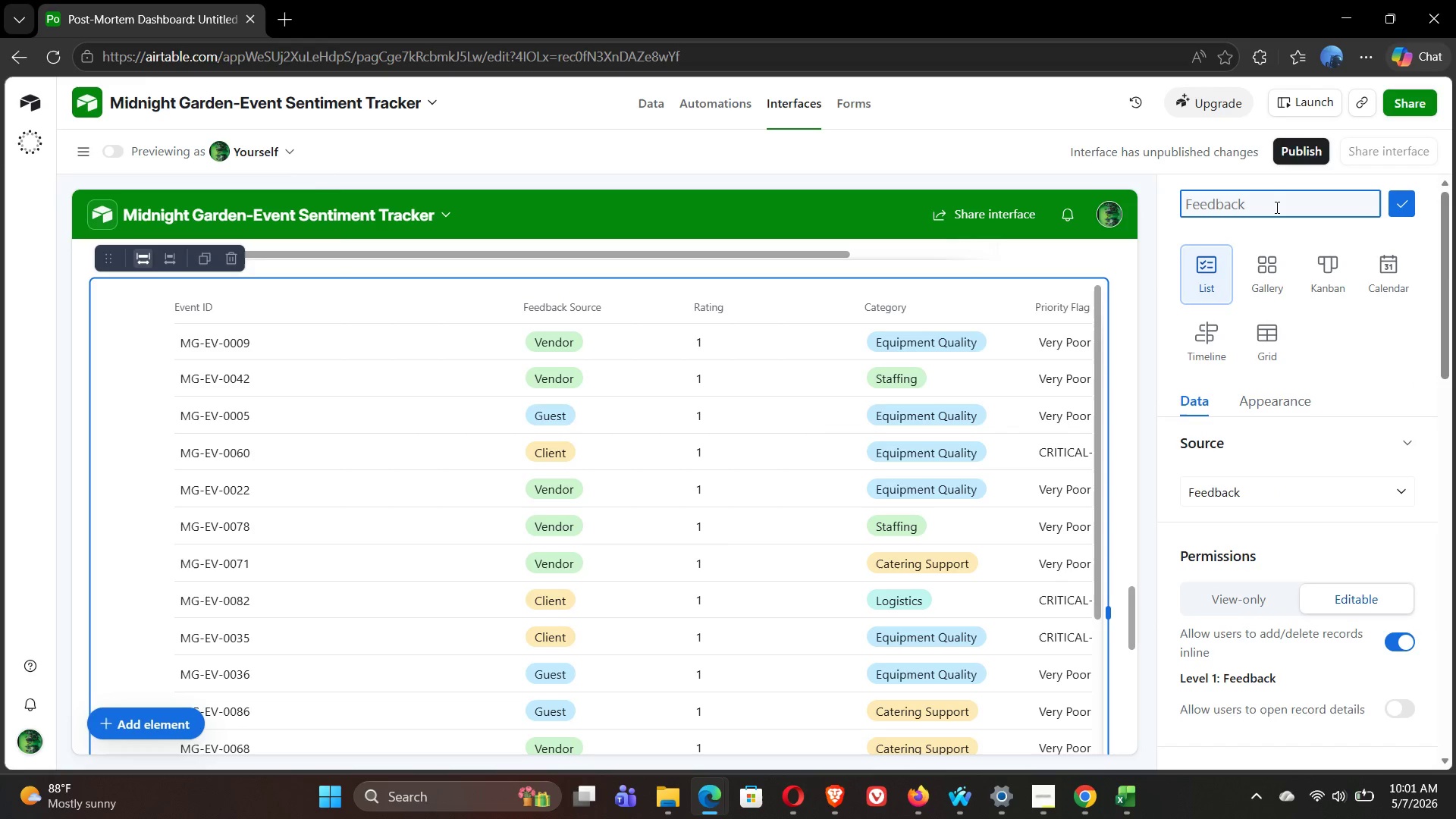 
key(T)
 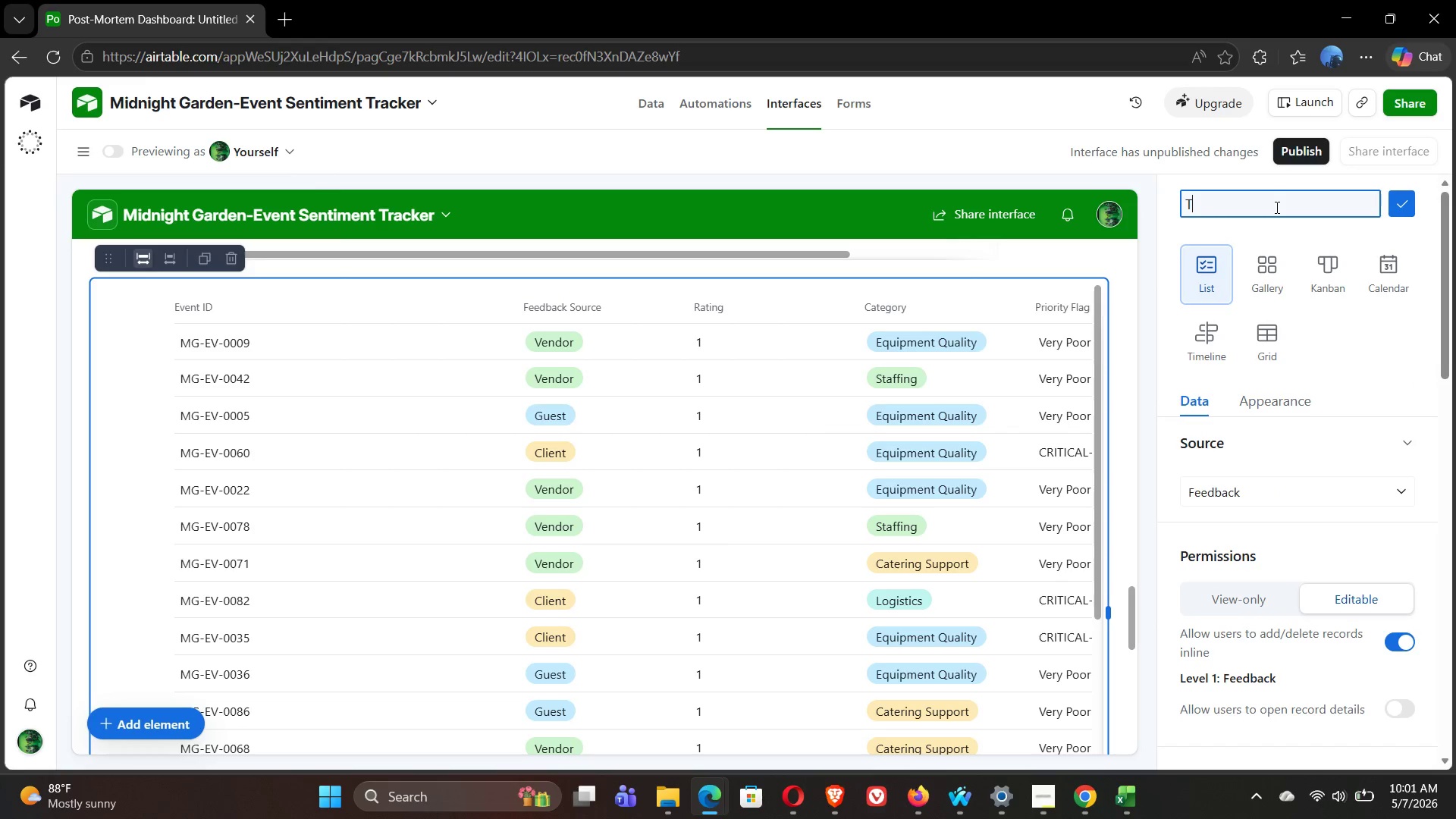 
type(op Compliants-Action Required)
 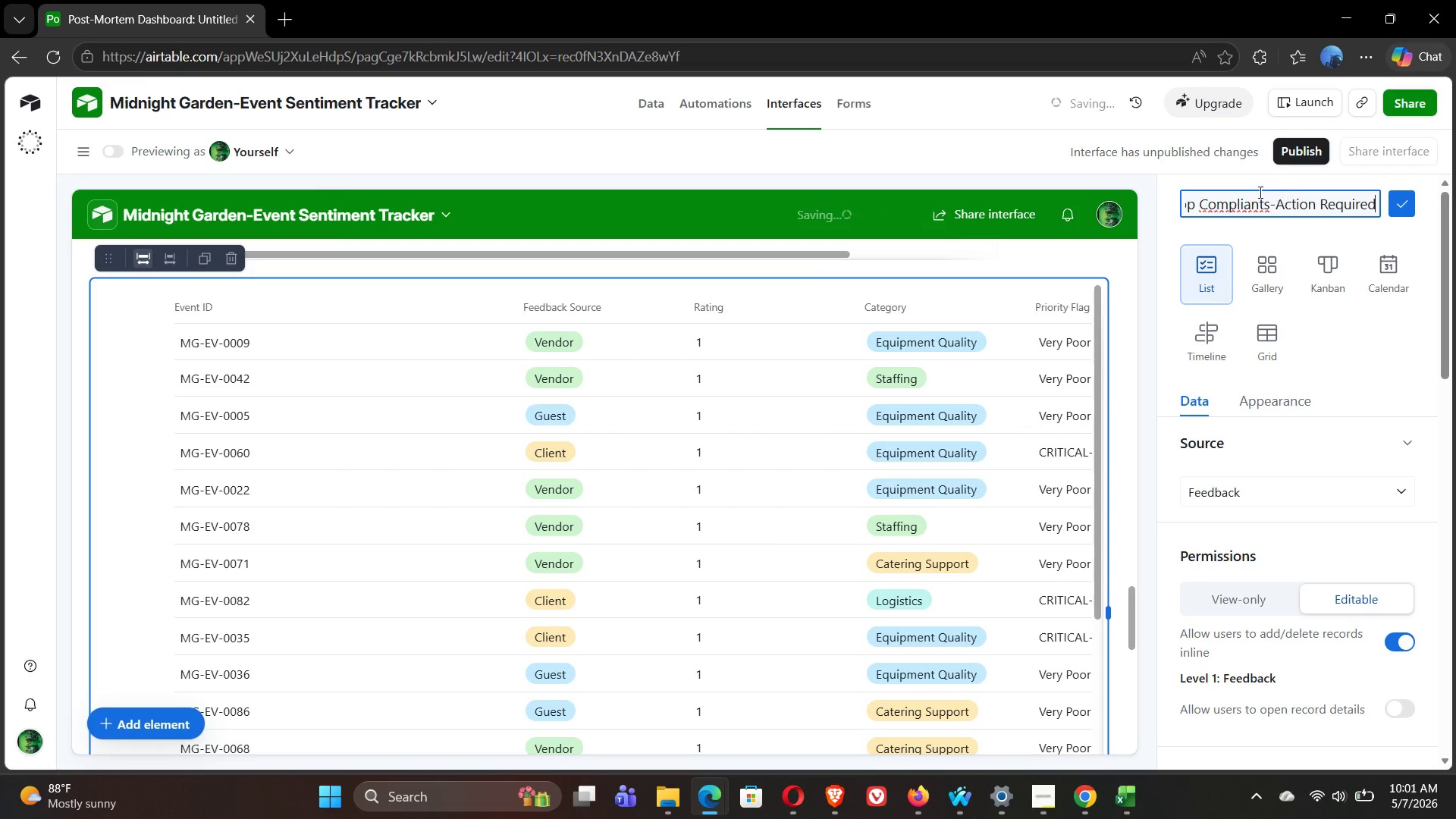 
left_click([1250, 198])
 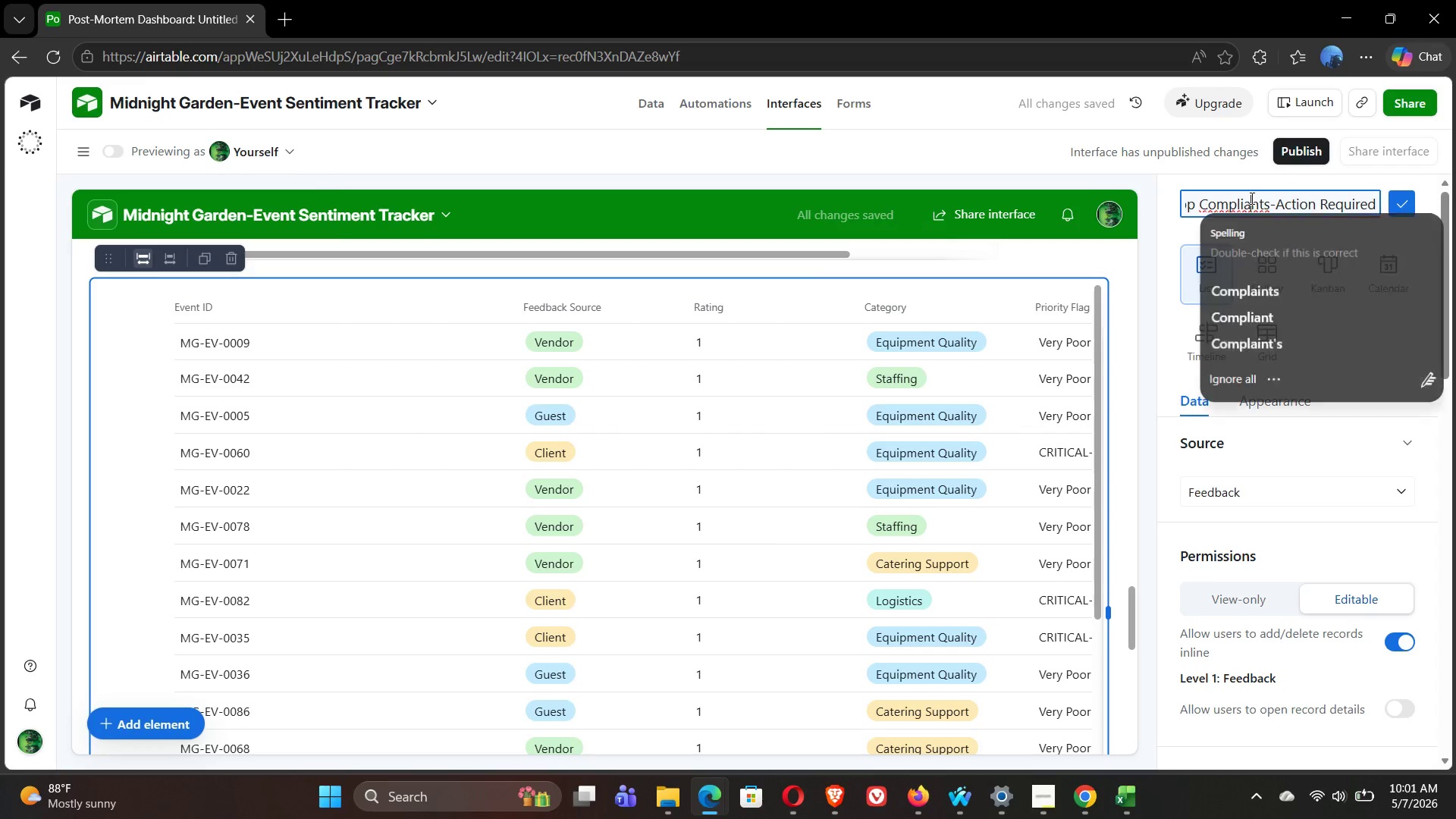 
right_click([1250, 198])
 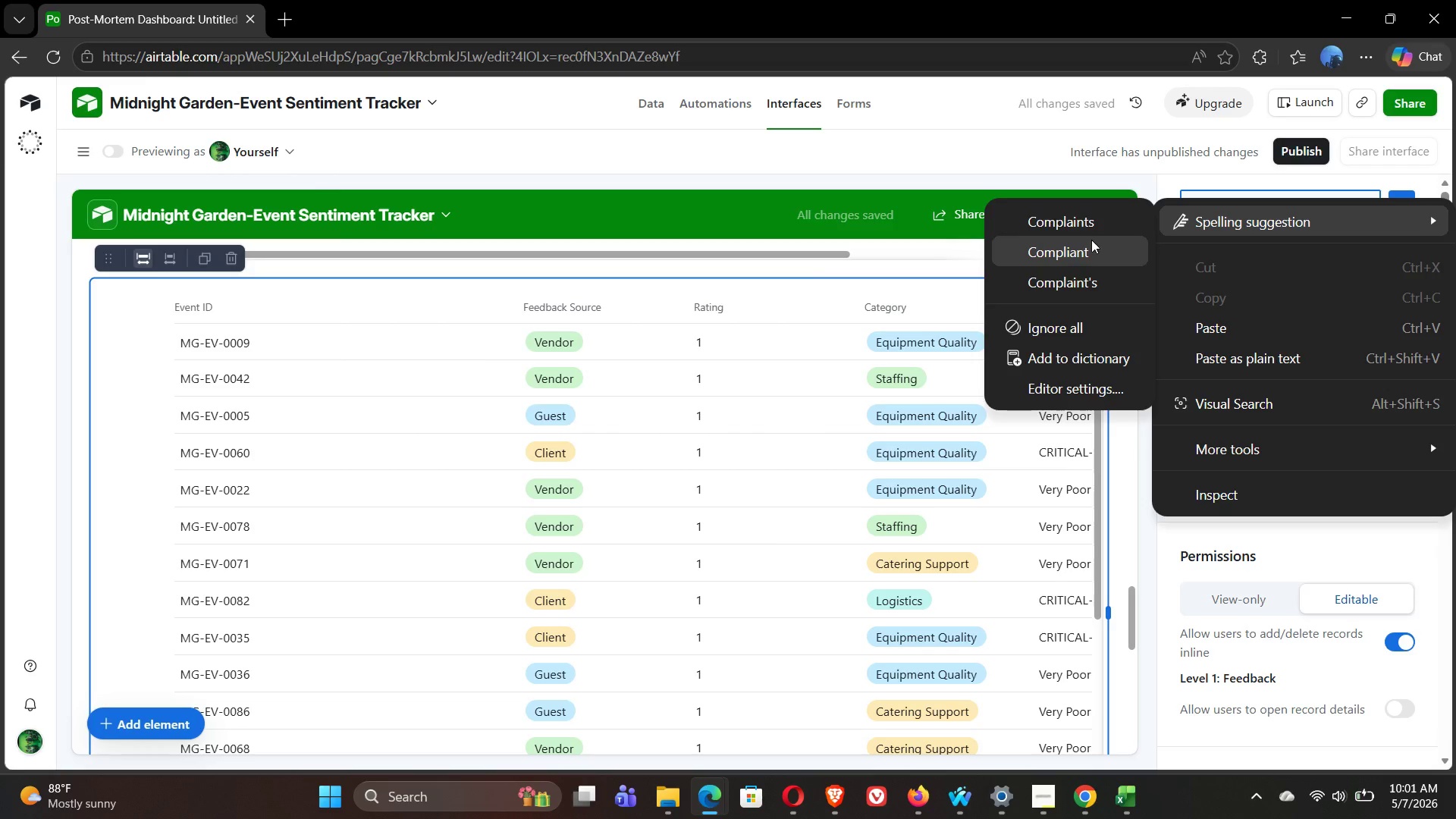 
left_click([1081, 223])
 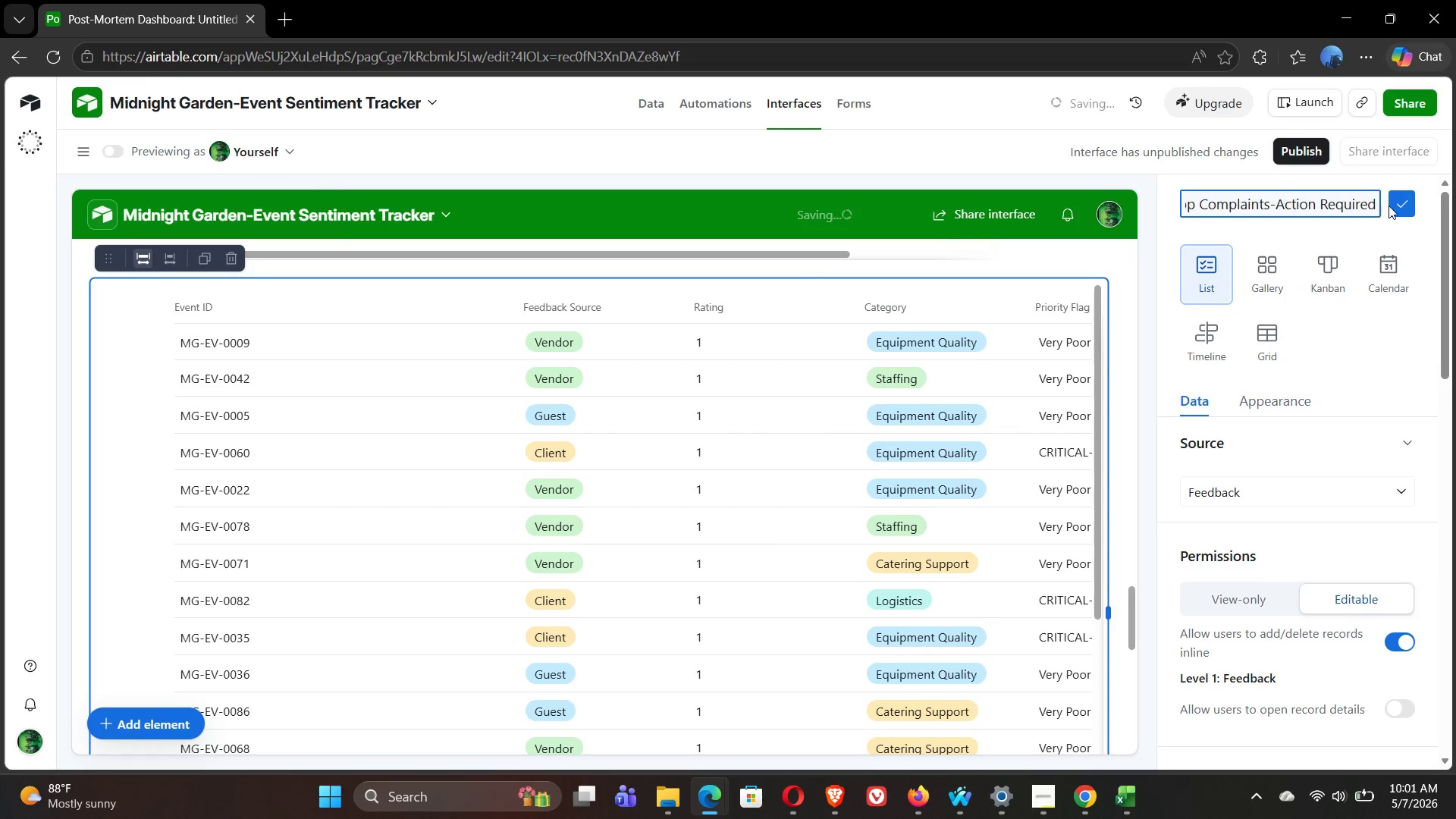 
left_click([1404, 205])
 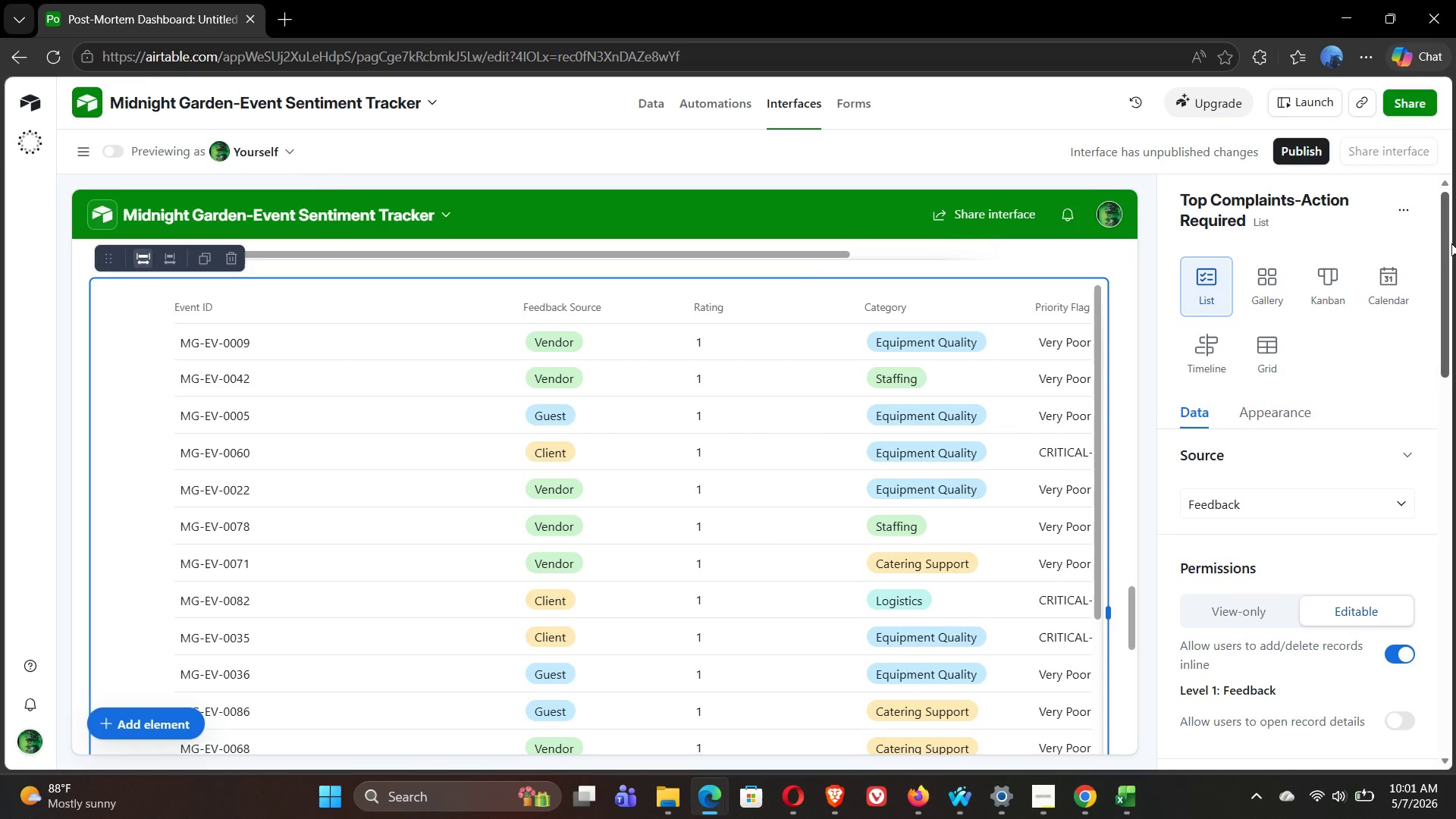 
wait(24.5)
 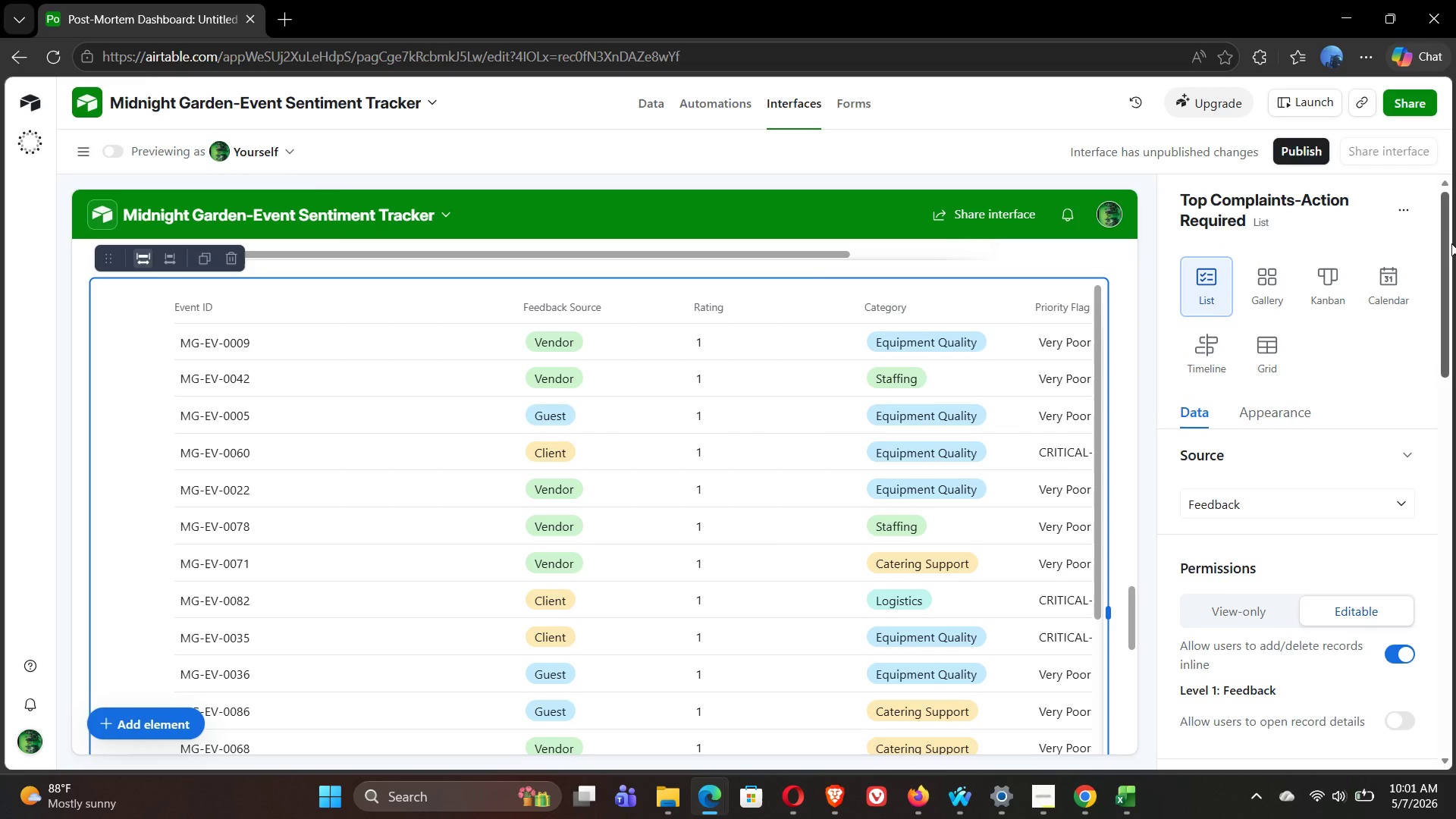 
left_click([1267, 410])
 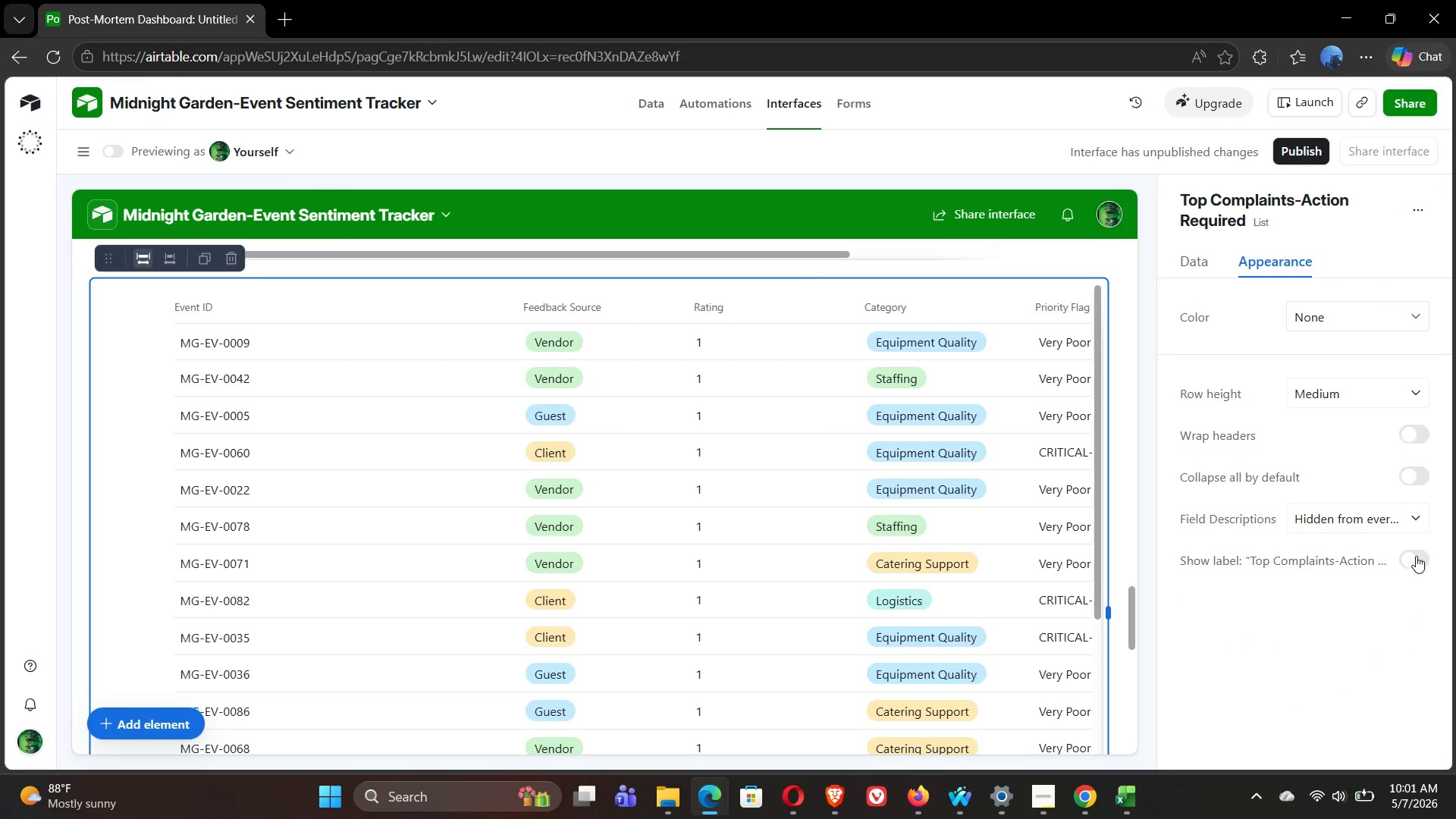 
left_click([1420, 563])
 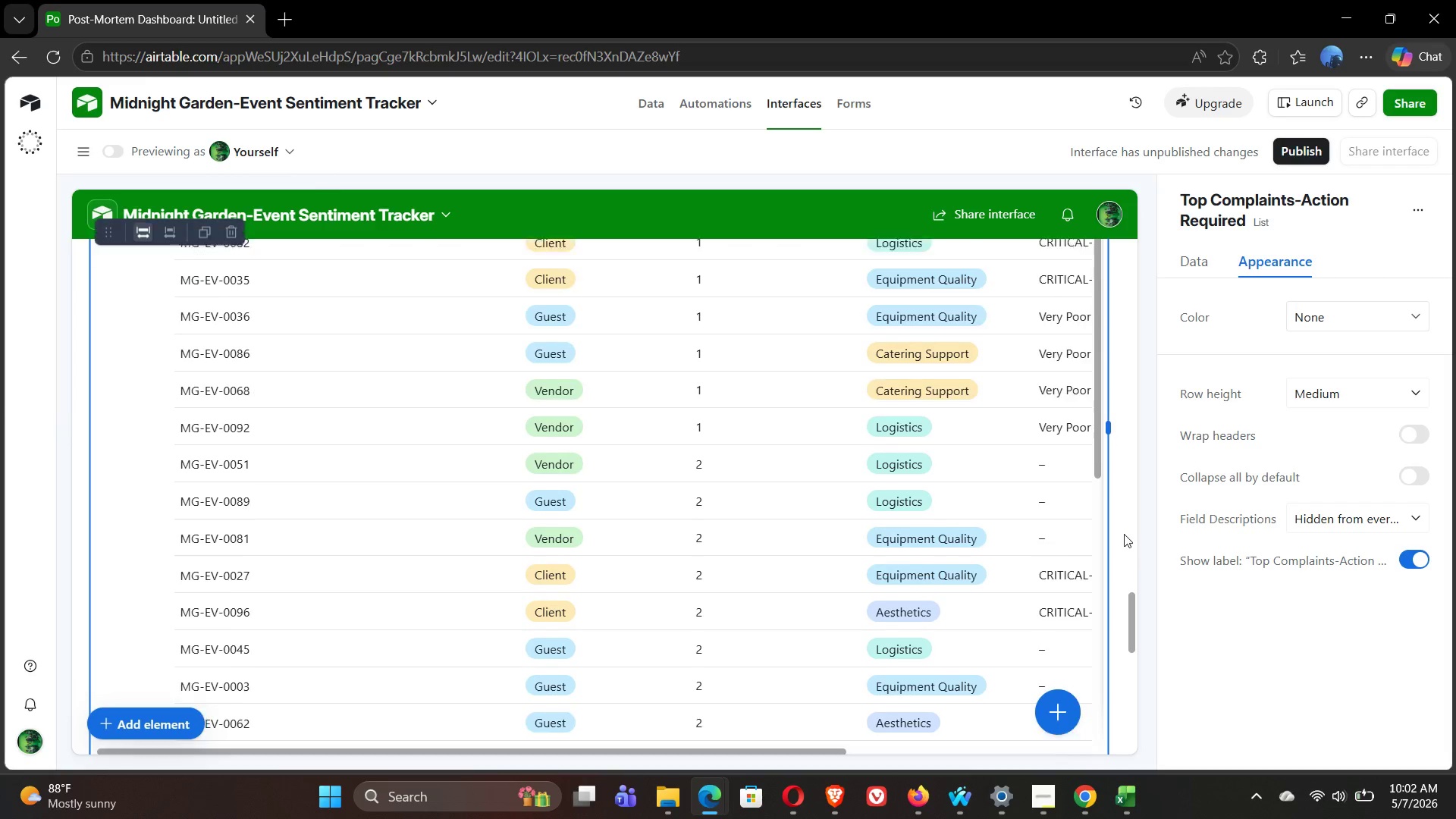 
wait(19.88)
 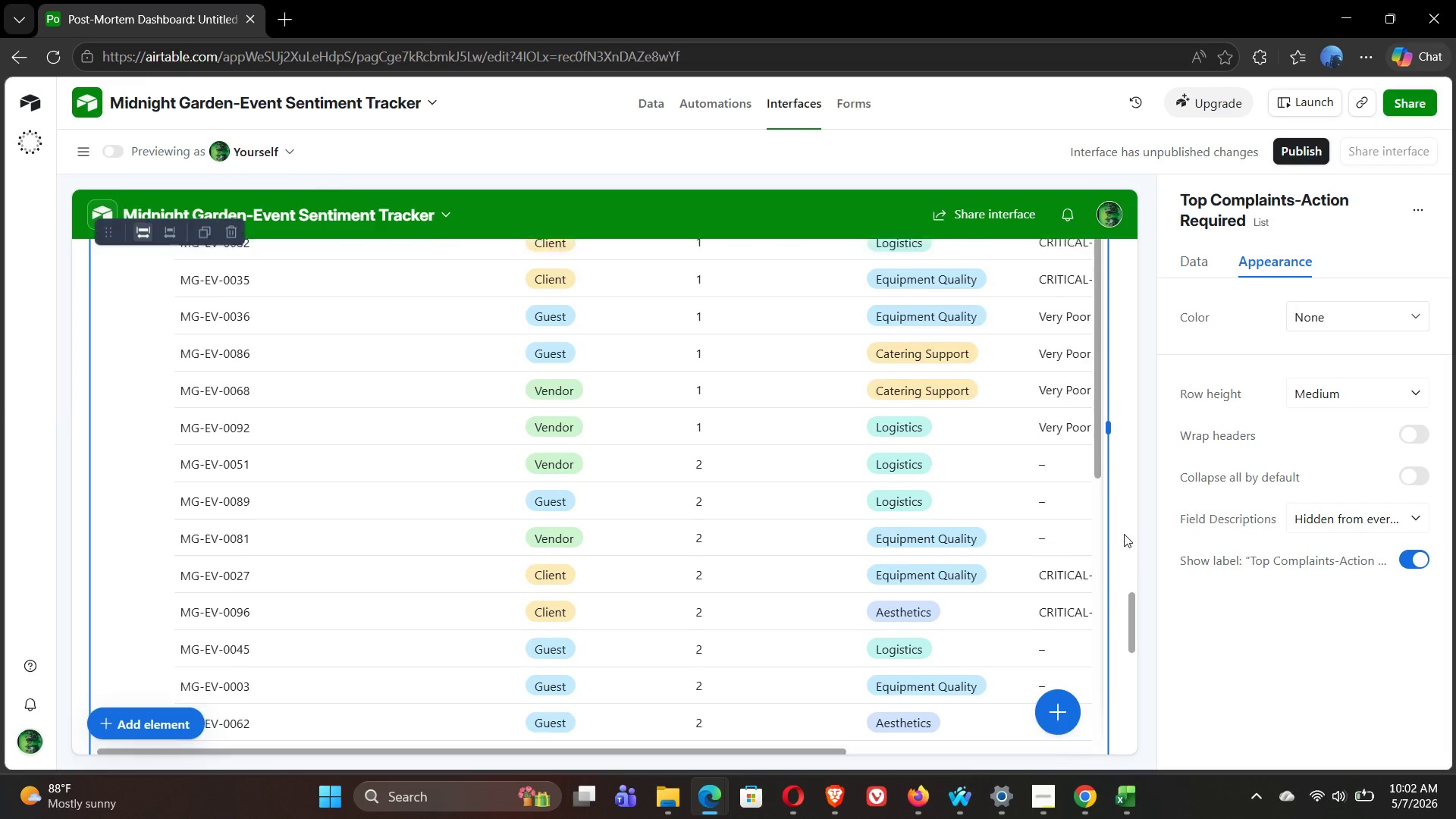 
left_click([99, 725])
 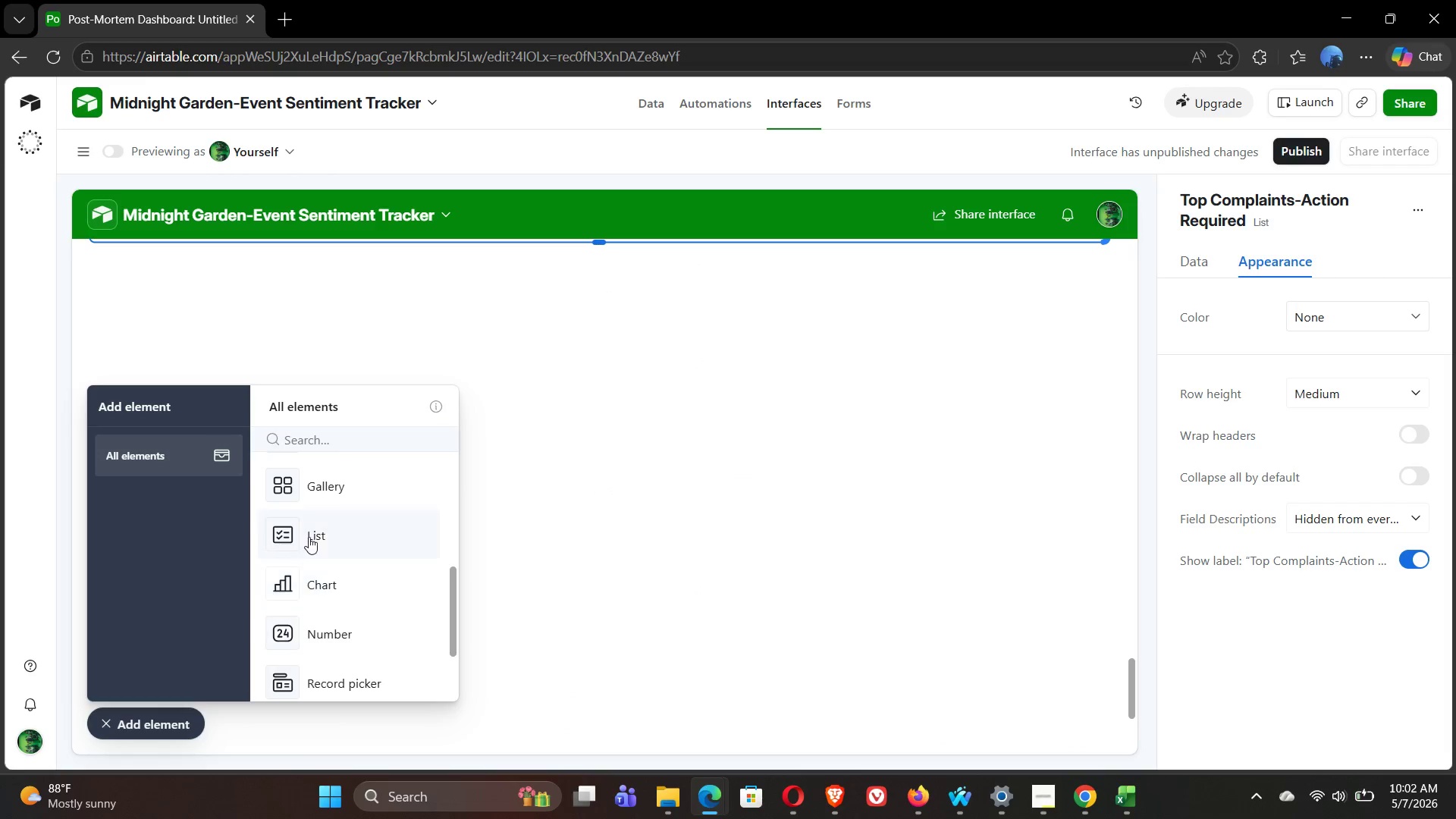 
left_click([309, 530])
 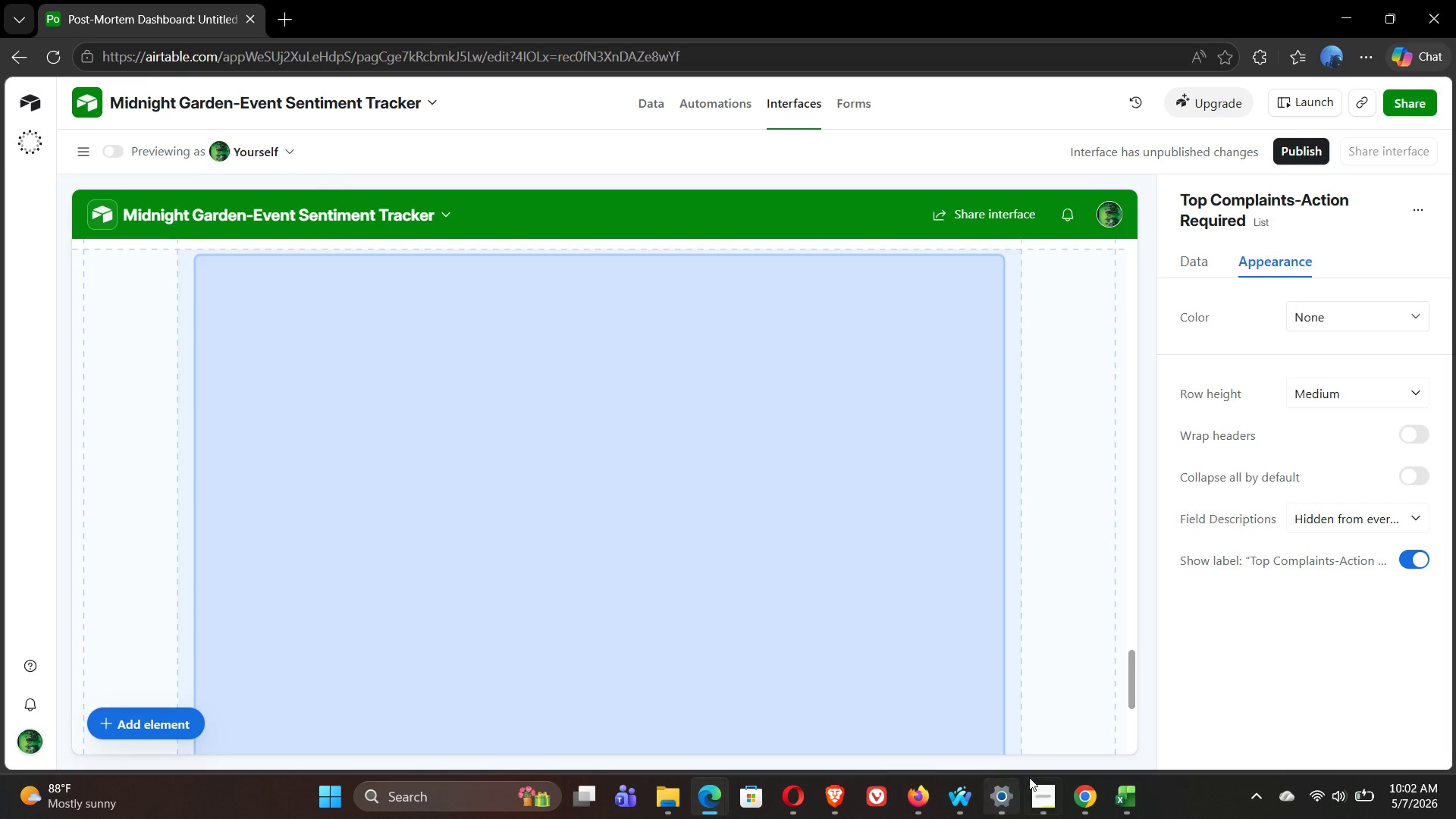 
wait(5.52)
 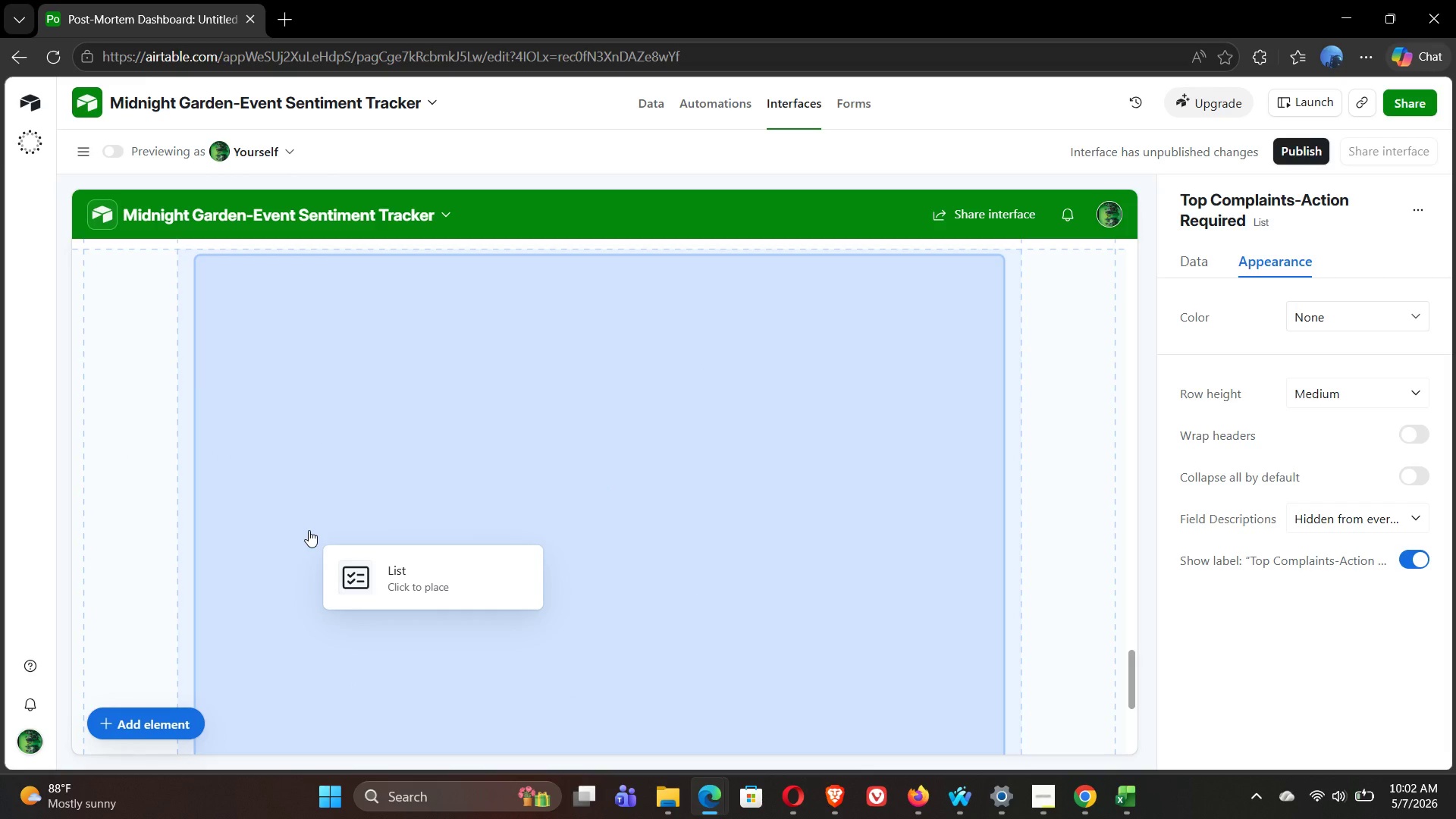 
left_click([212, 322])
 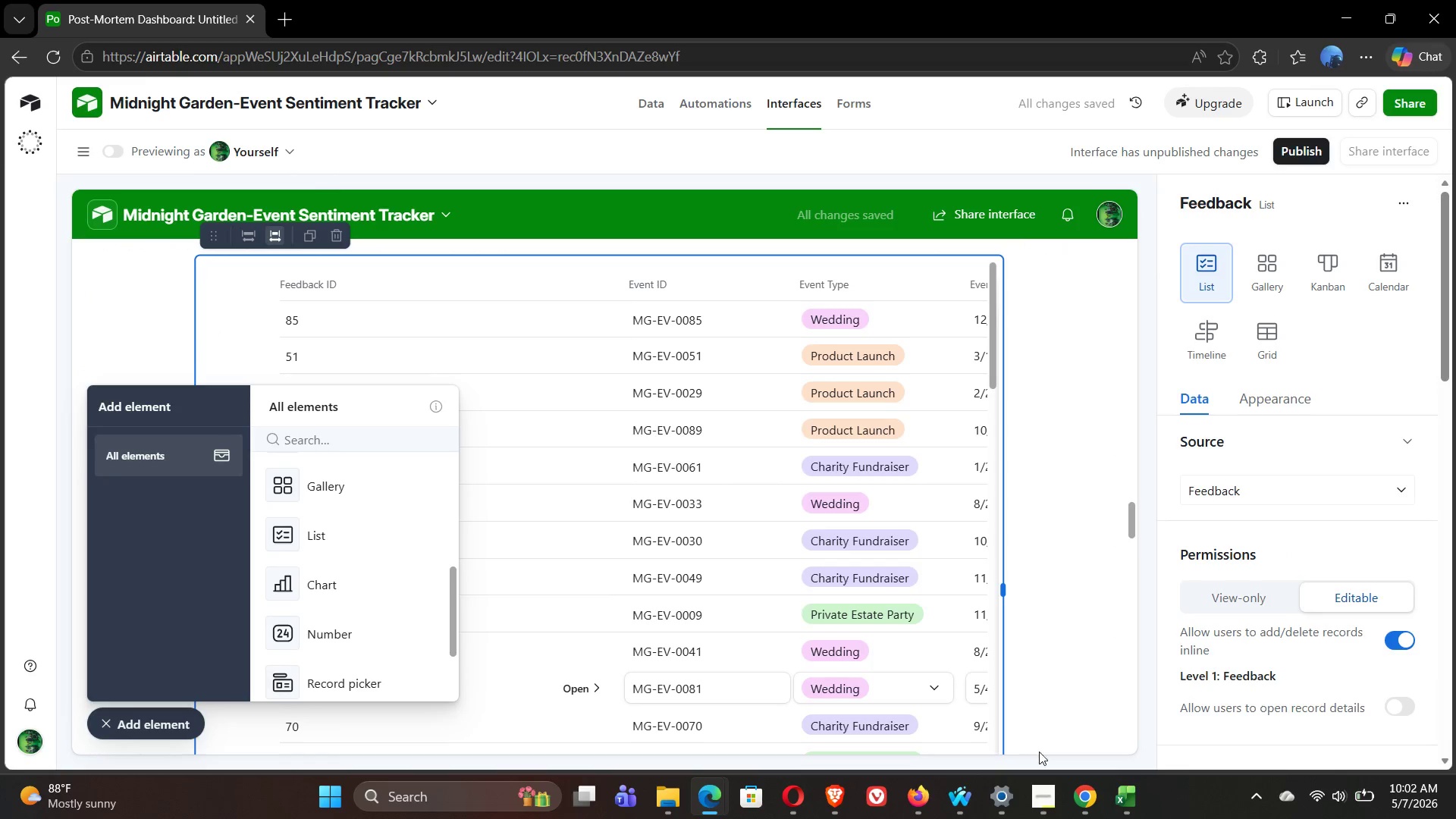 
left_click([1052, 804])